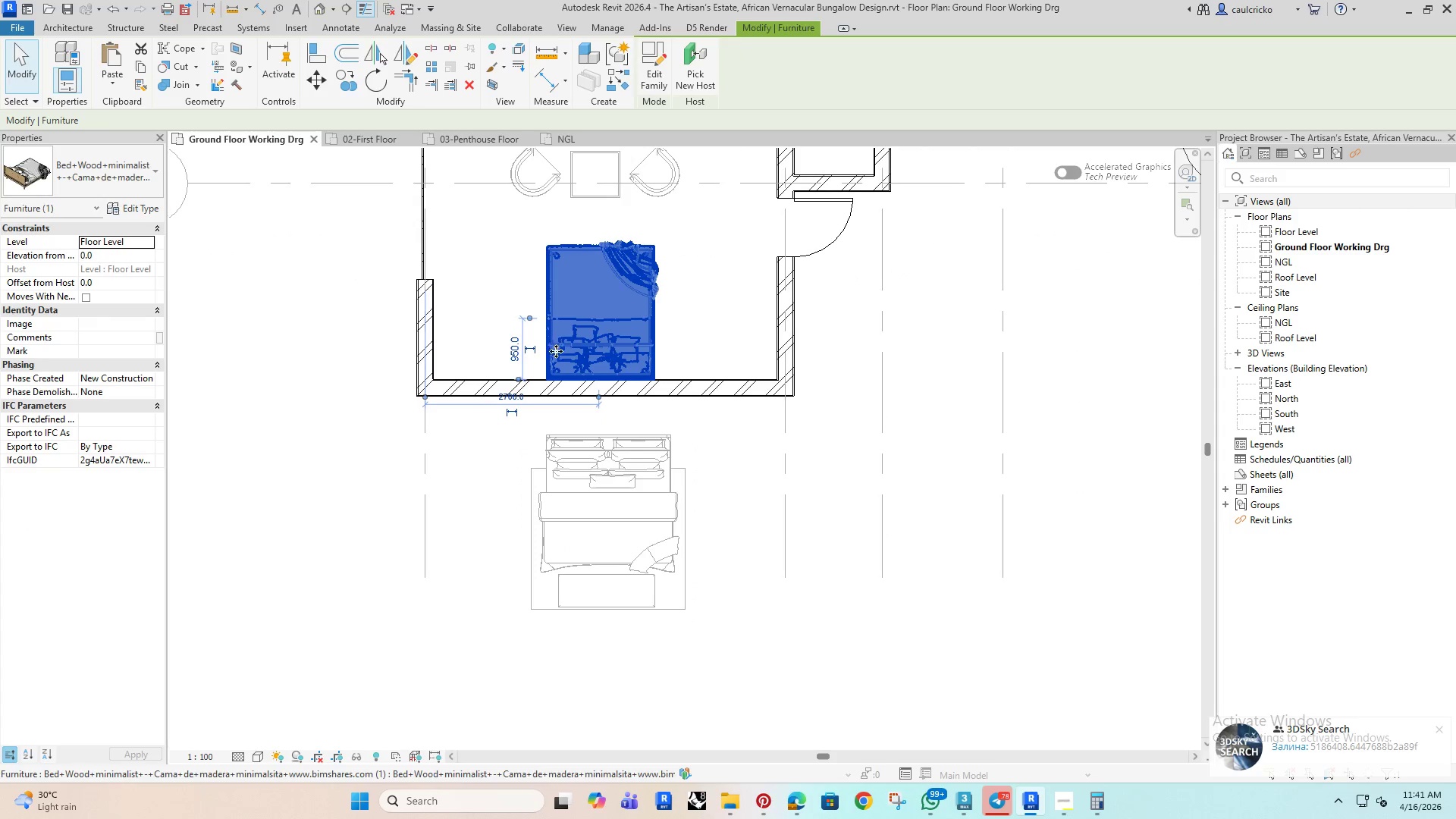 
key(Delete)
 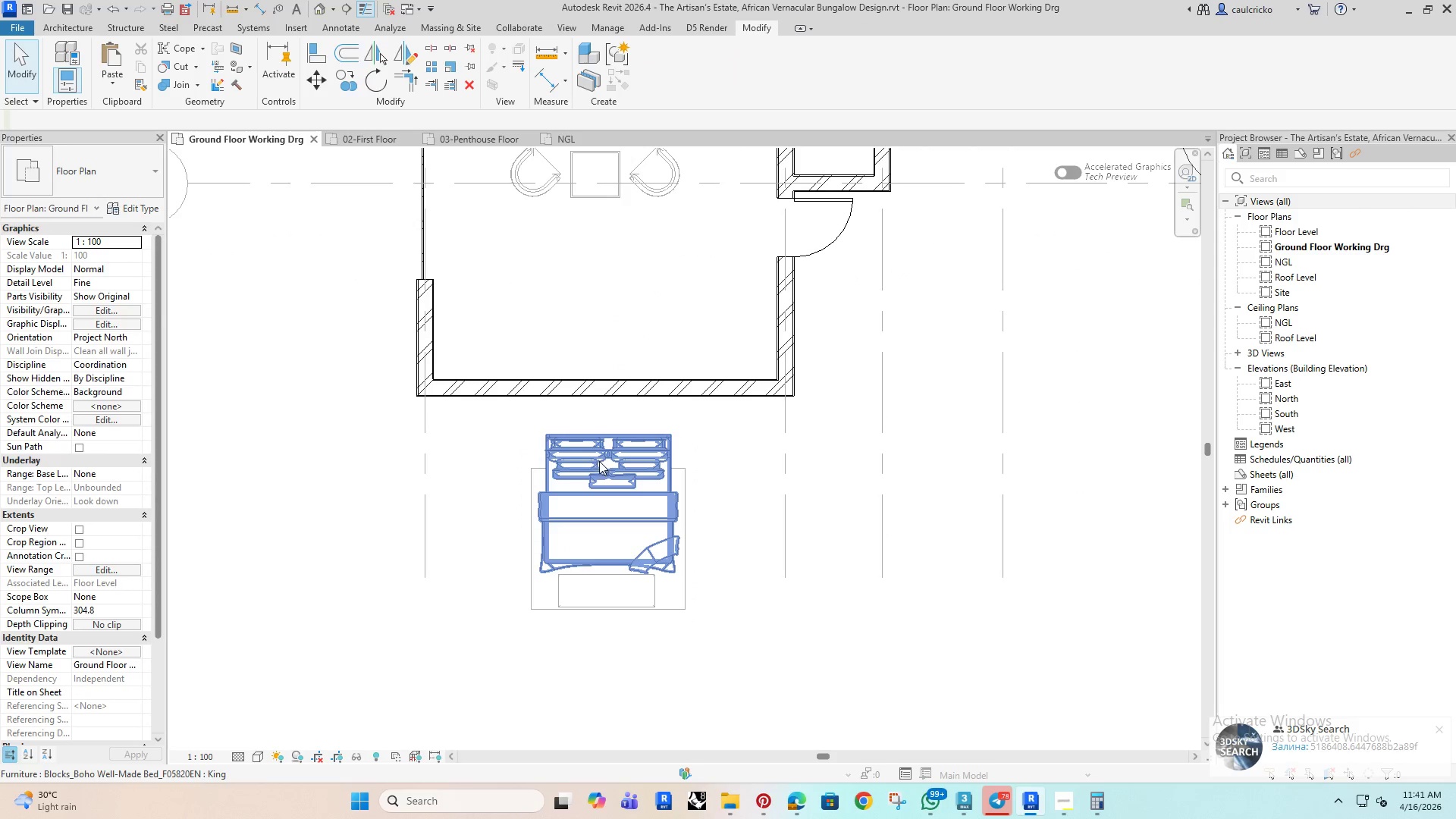 
left_click([595, 453])
 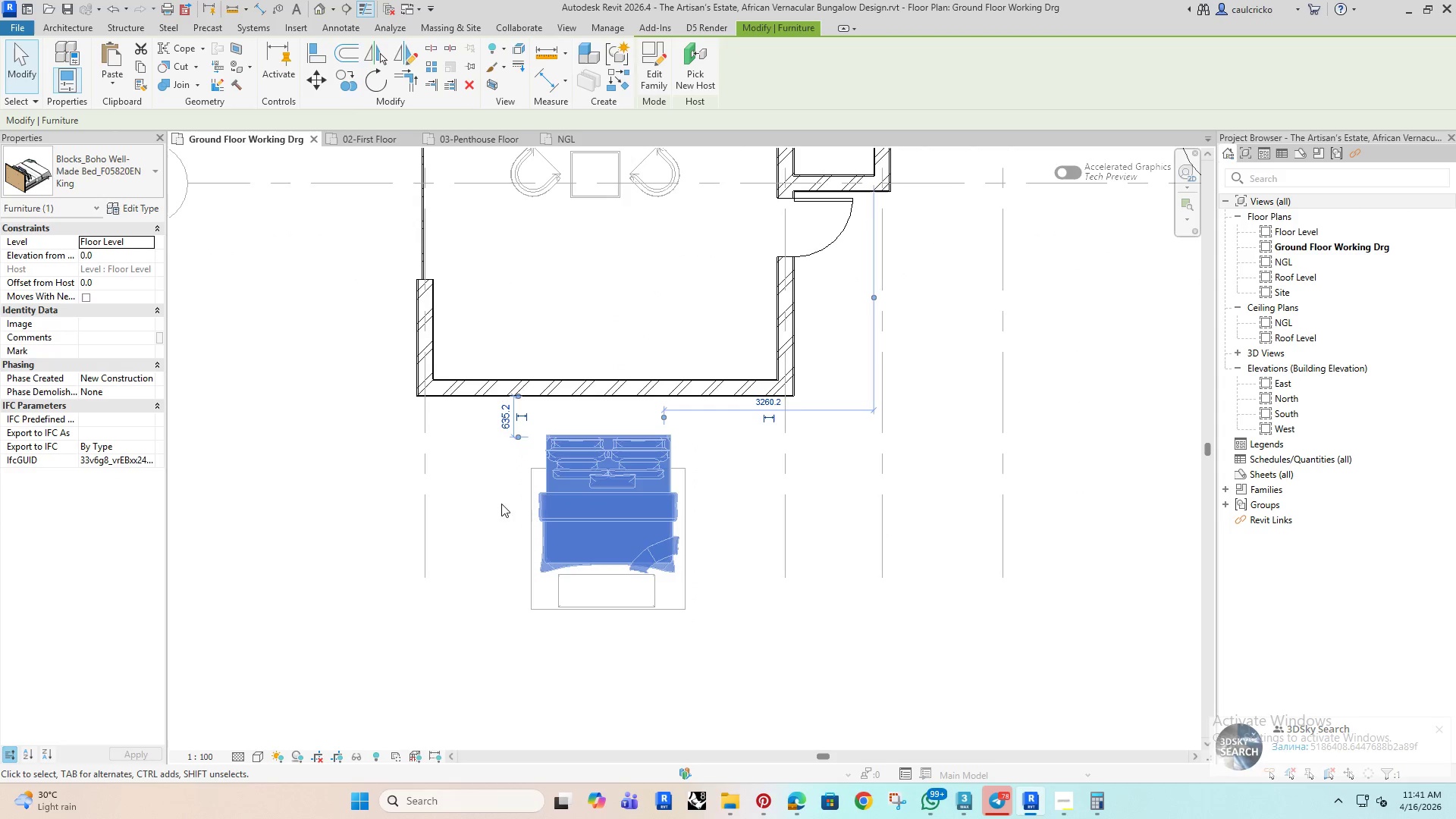 
left_click([493, 460])
 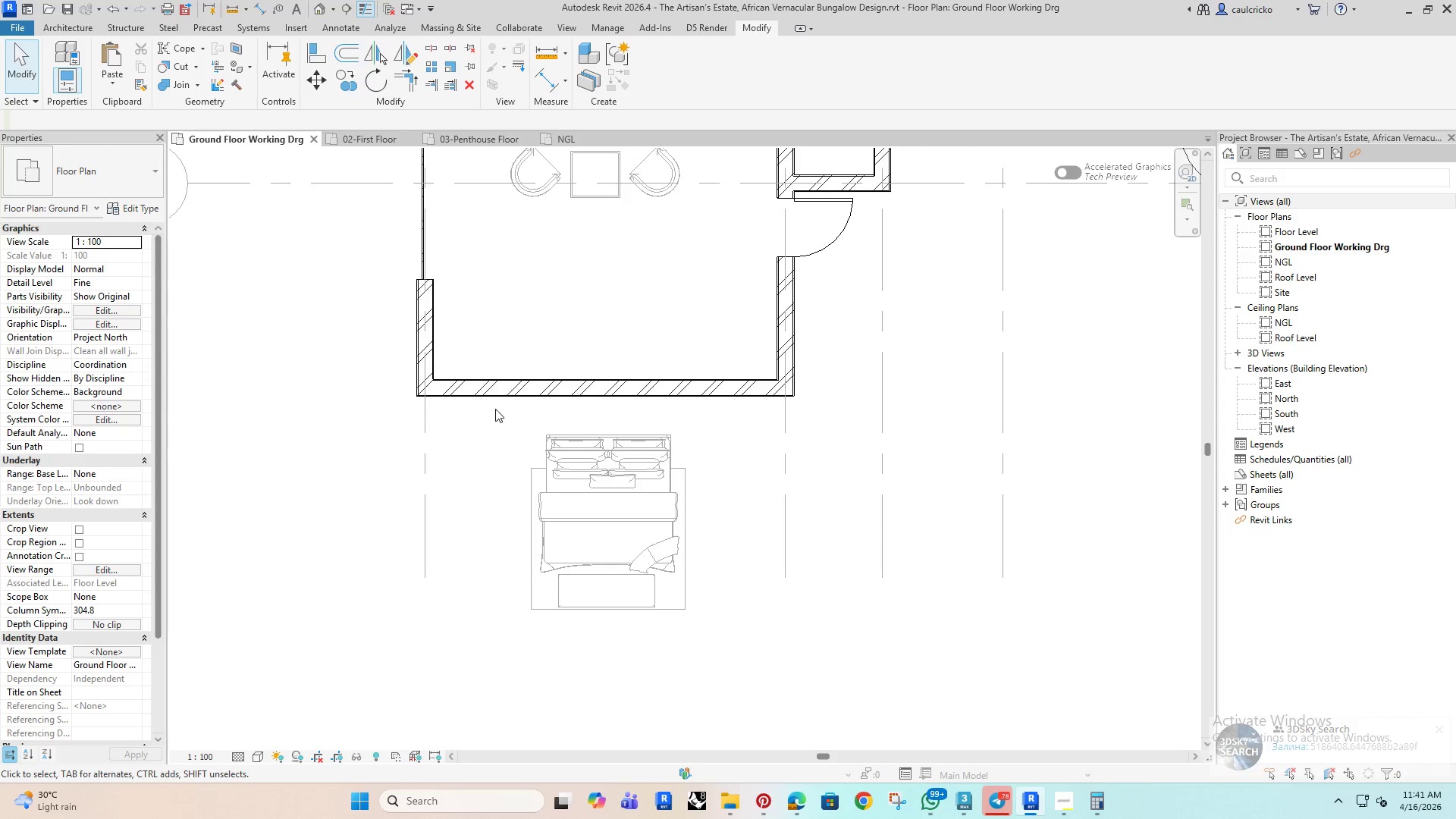 
left_click_drag(start_coordinate=[500, 407], to_coordinate=[718, 678])
 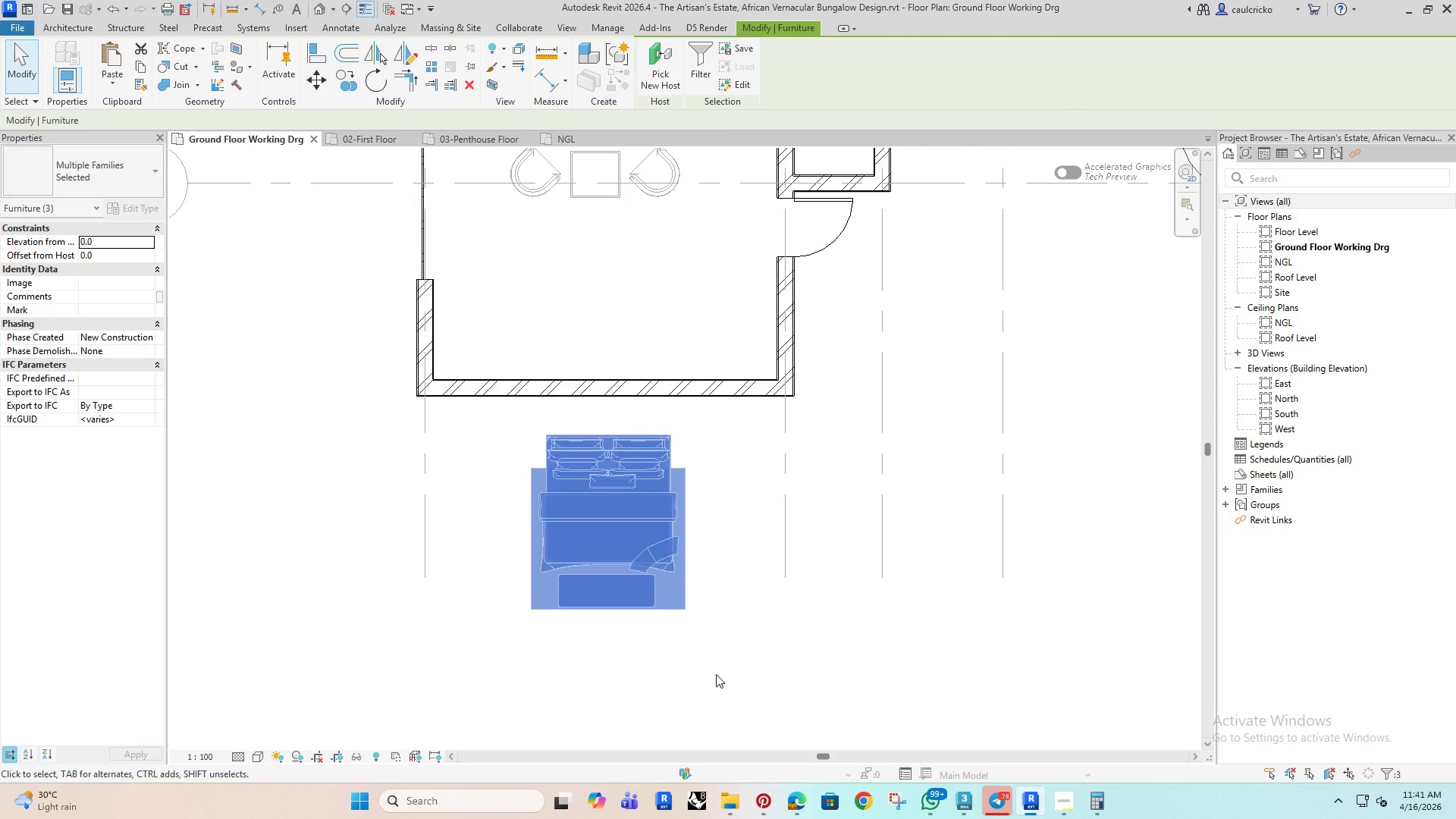 
key(Space)
 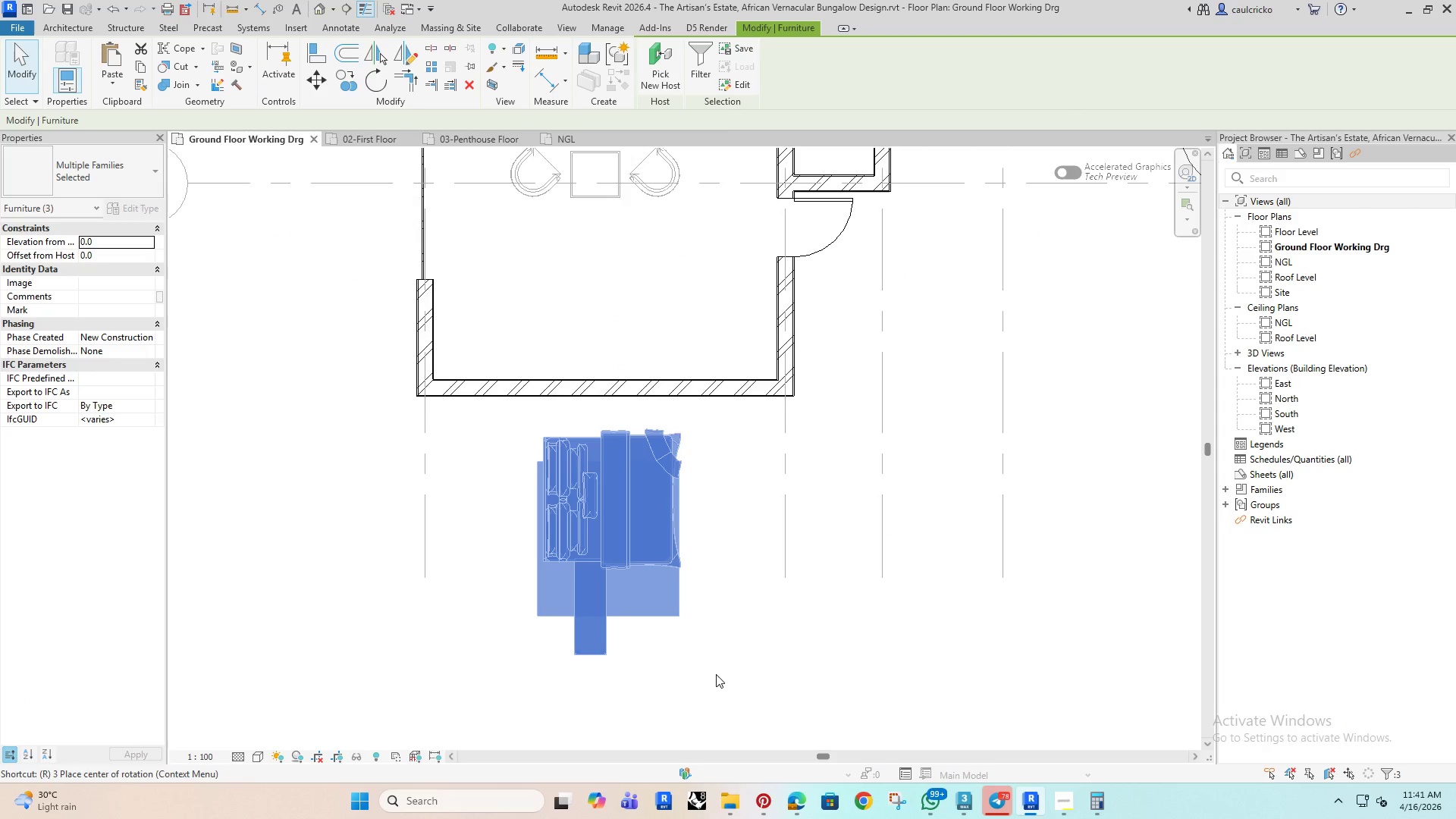 
key(R)
 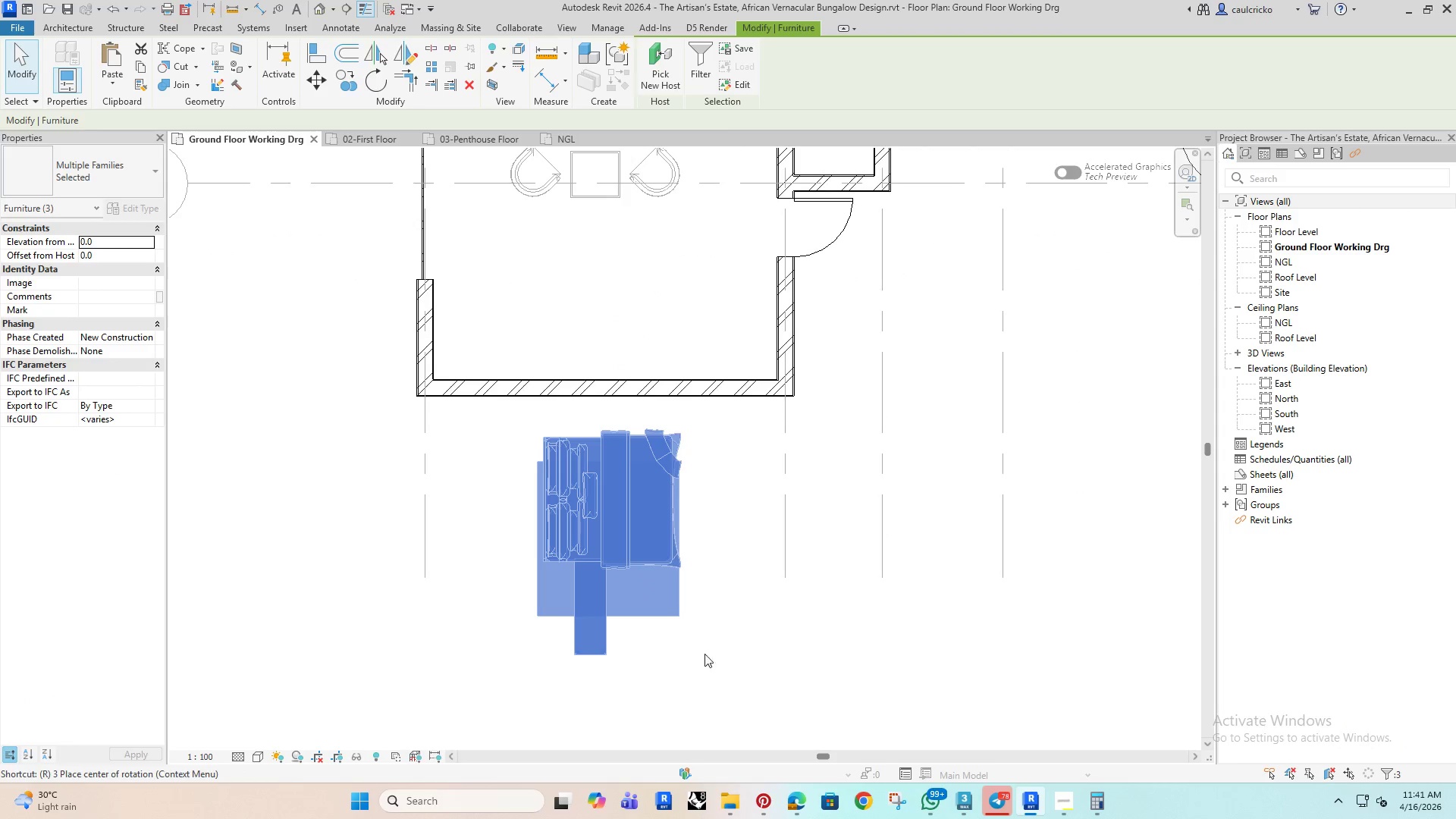 
key(O)
 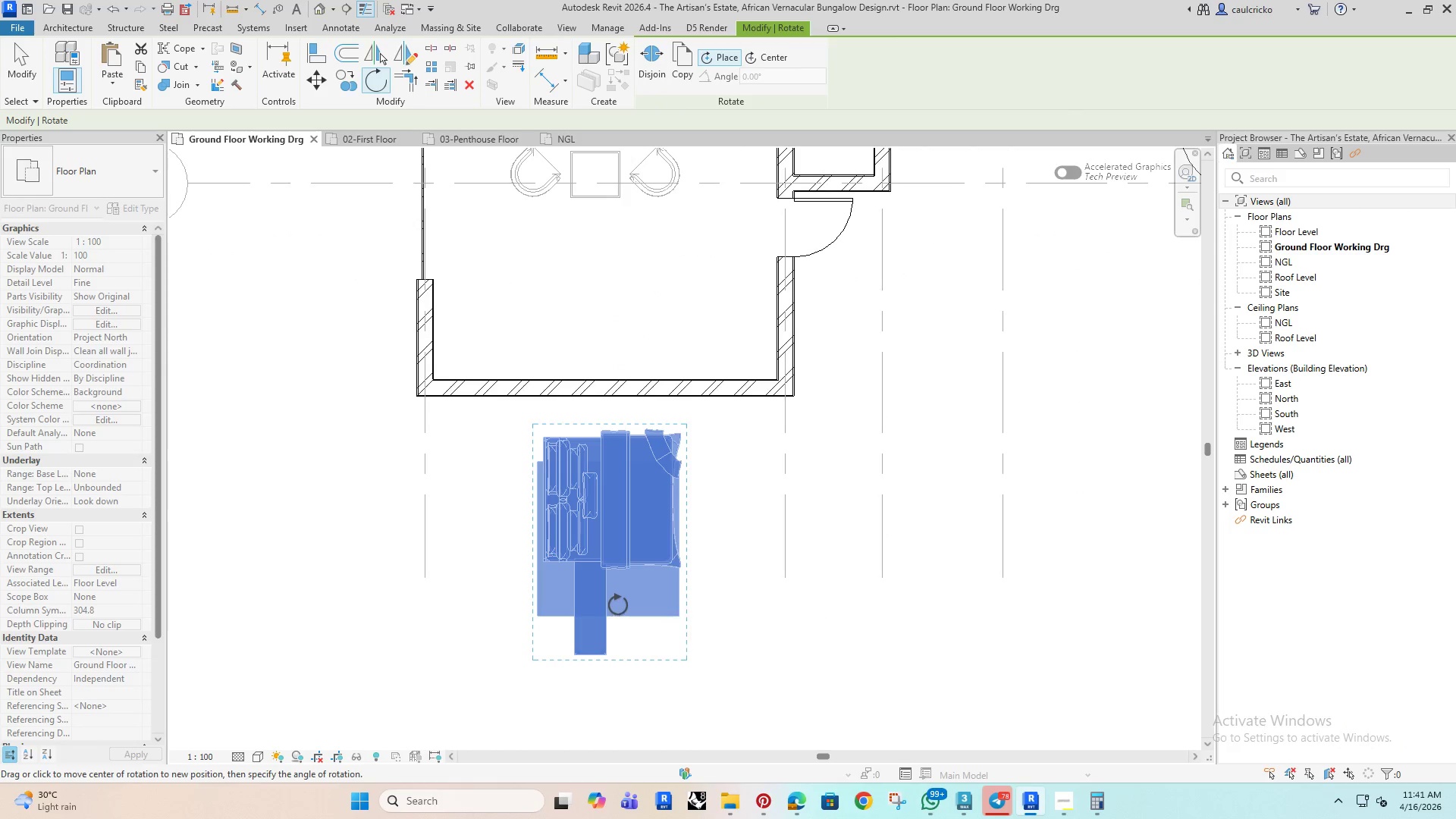 
hold_key(key=Escape, duration=0.33)
 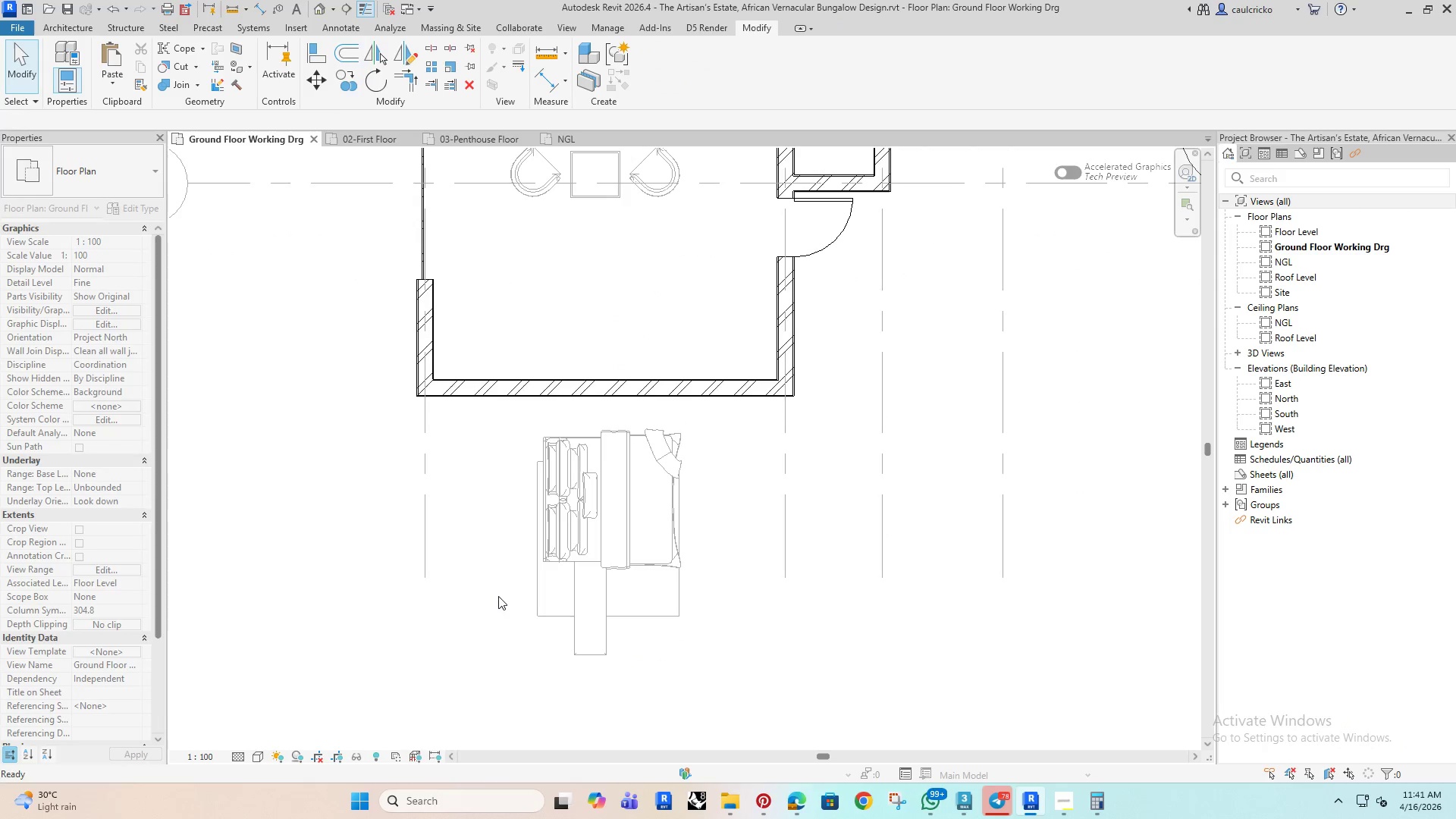 
key(Escape)
 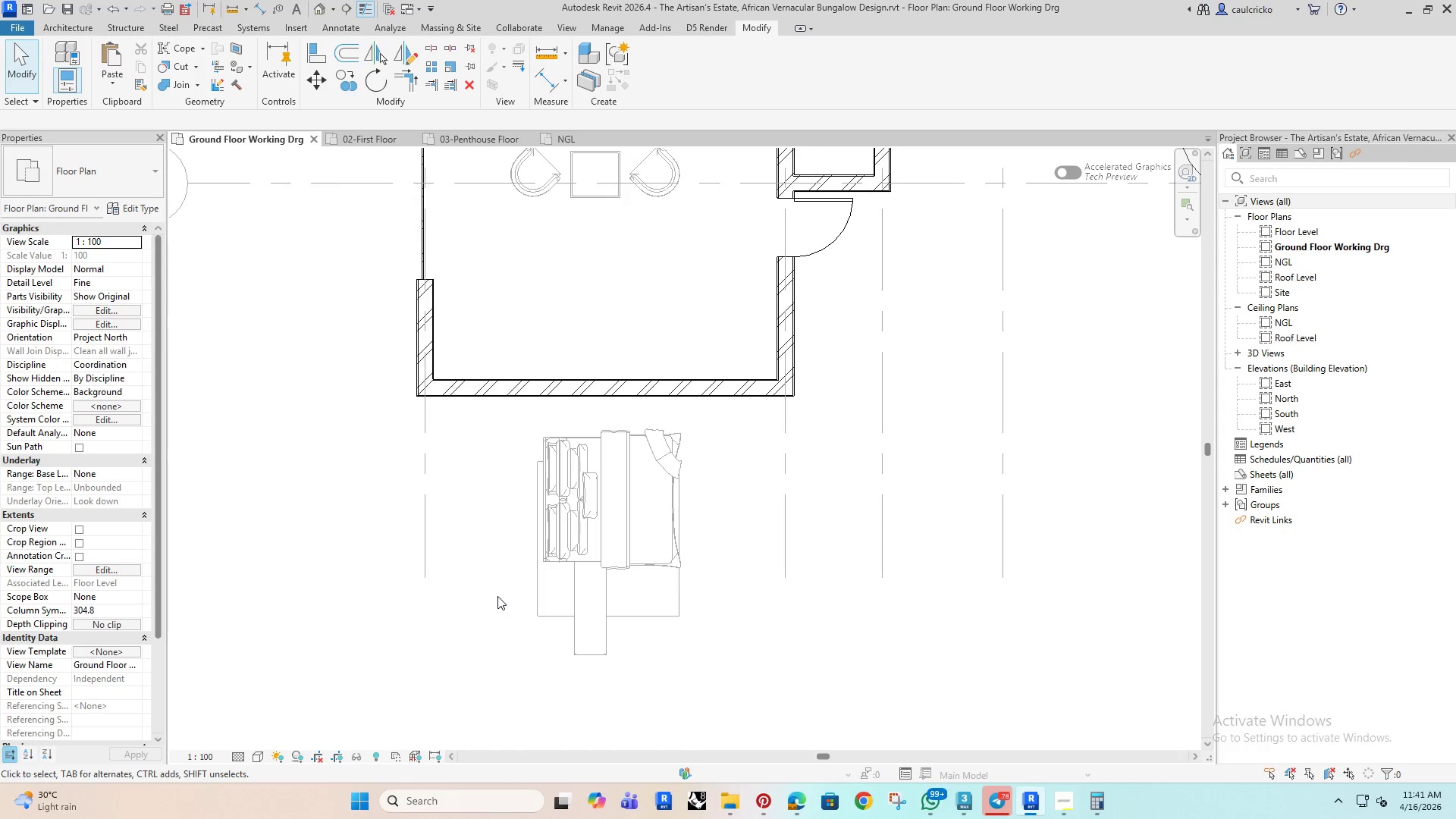 
key(Control+ControlLeft)
 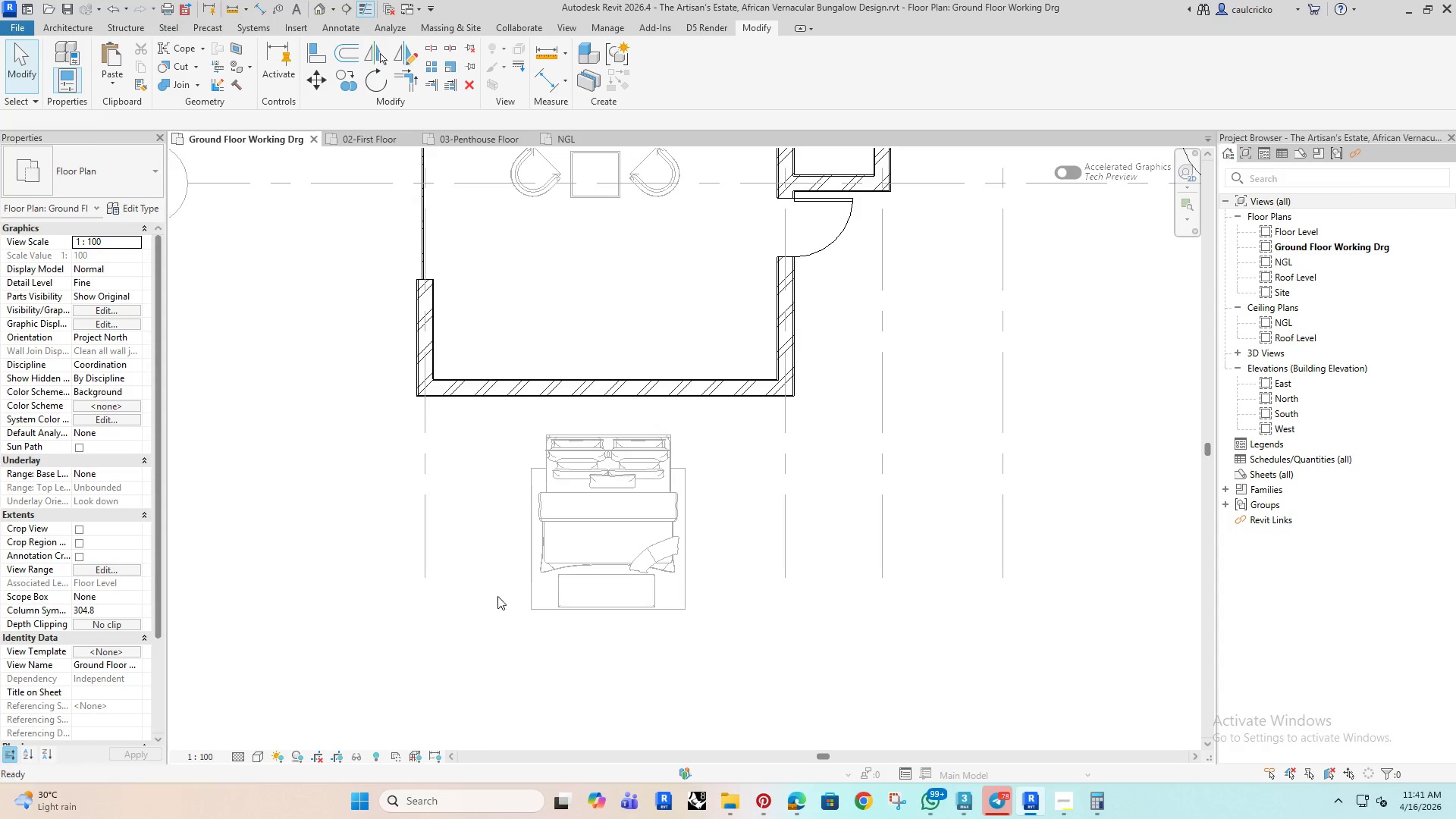 
key(Control+Z)
 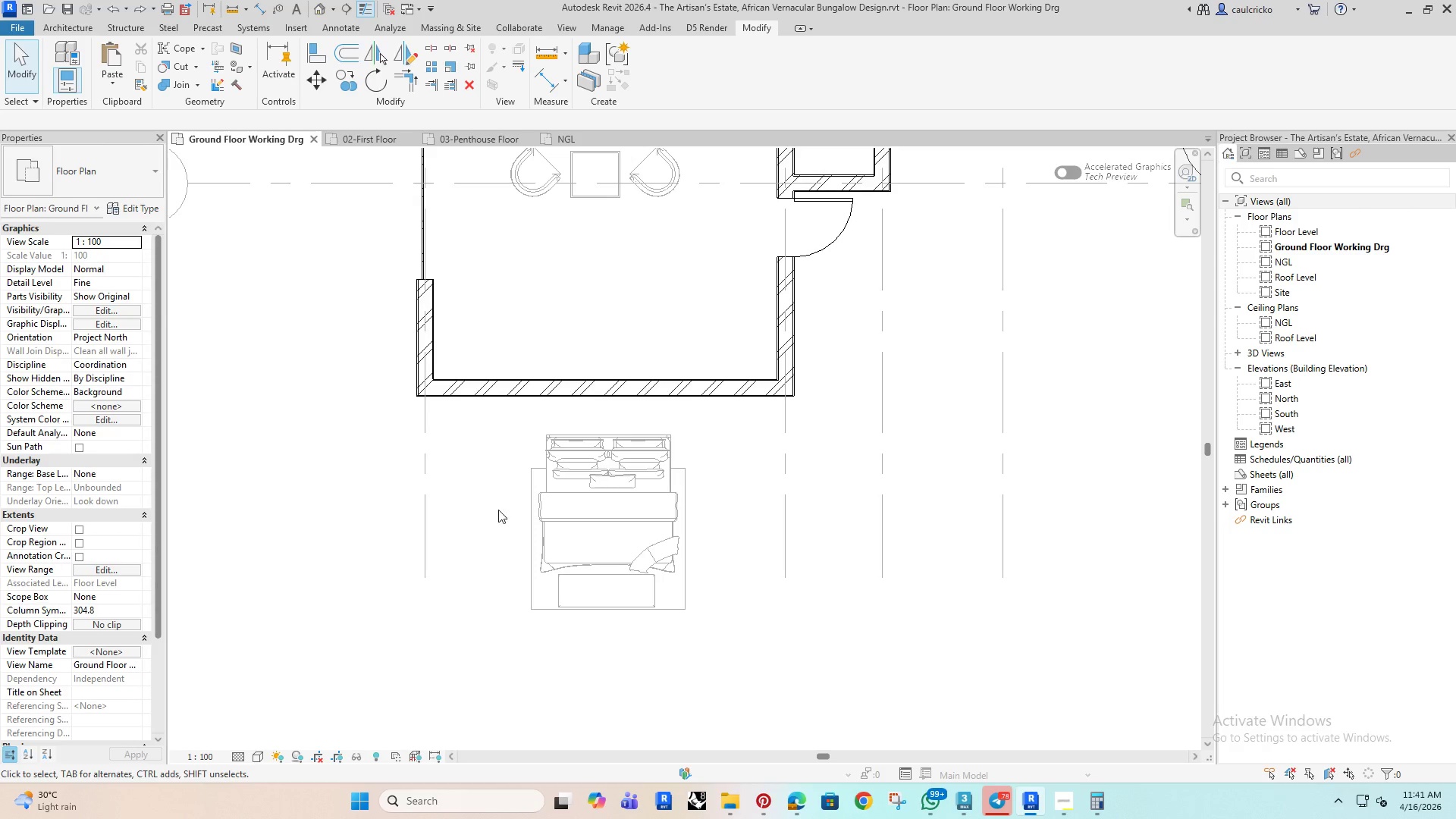 
left_click([497, 509])
 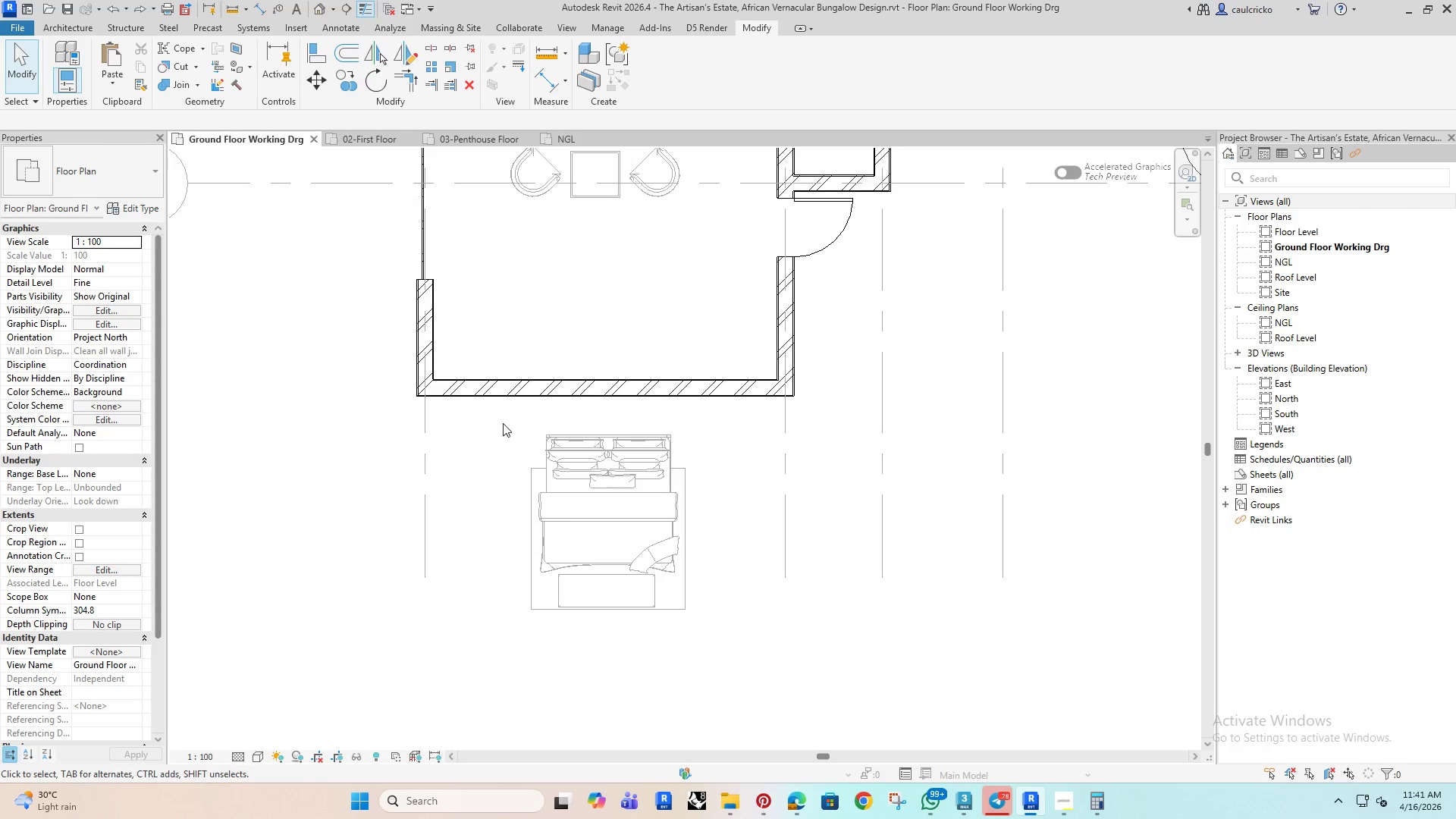 
left_click_drag(start_coordinate=[510, 412], to_coordinate=[742, 698])
 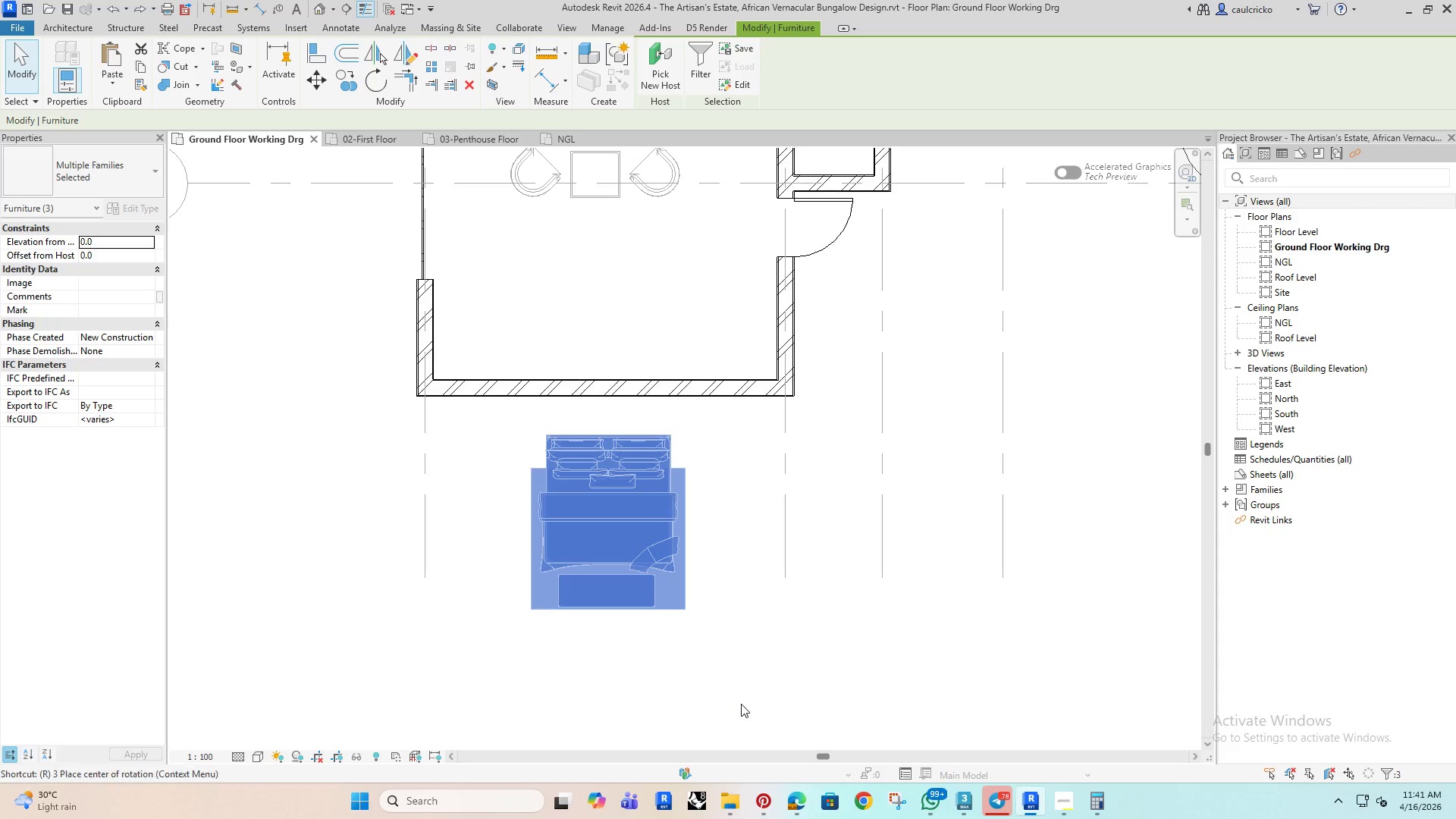 
type(ro)
 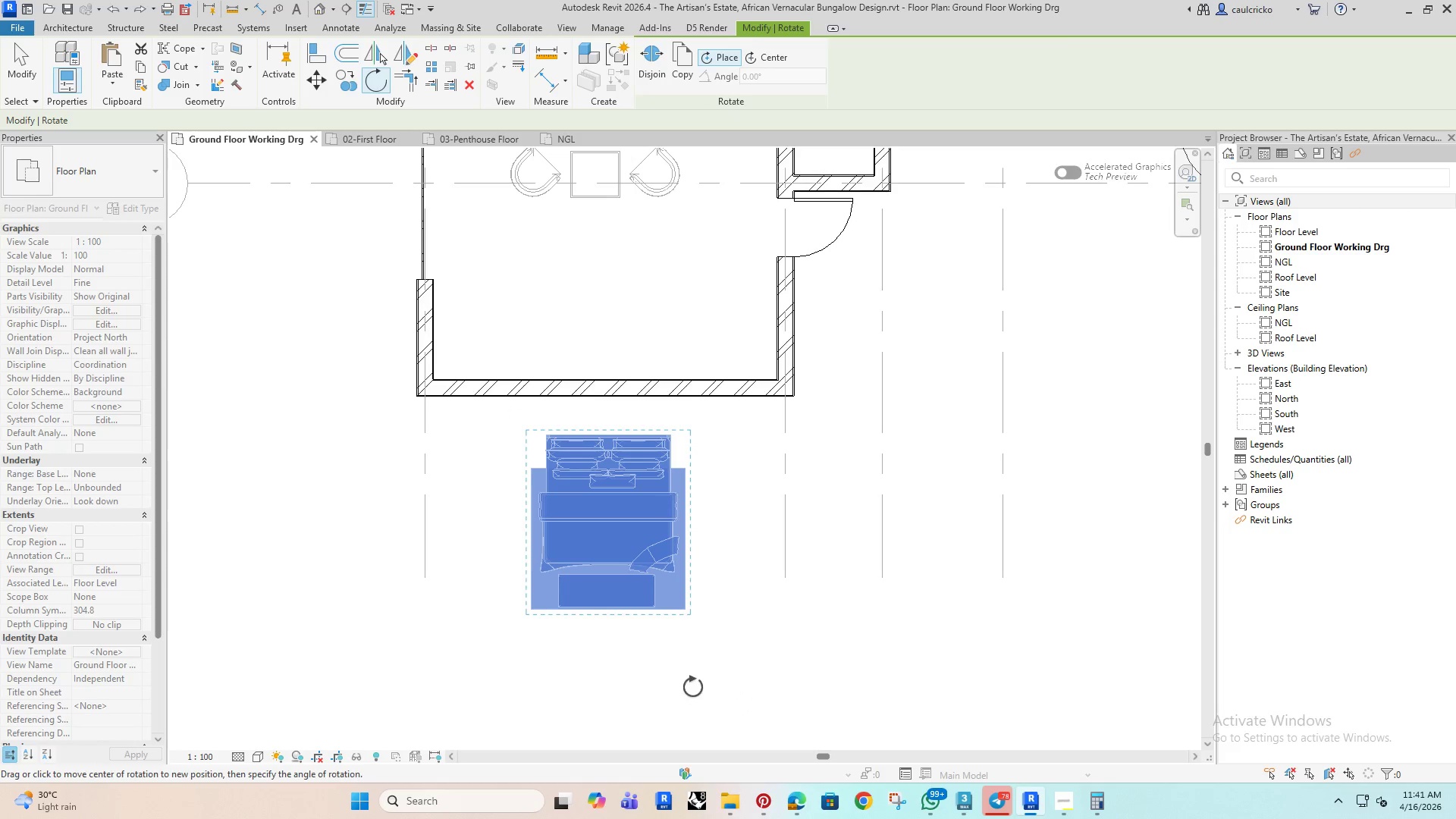 
left_click([689, 681])
 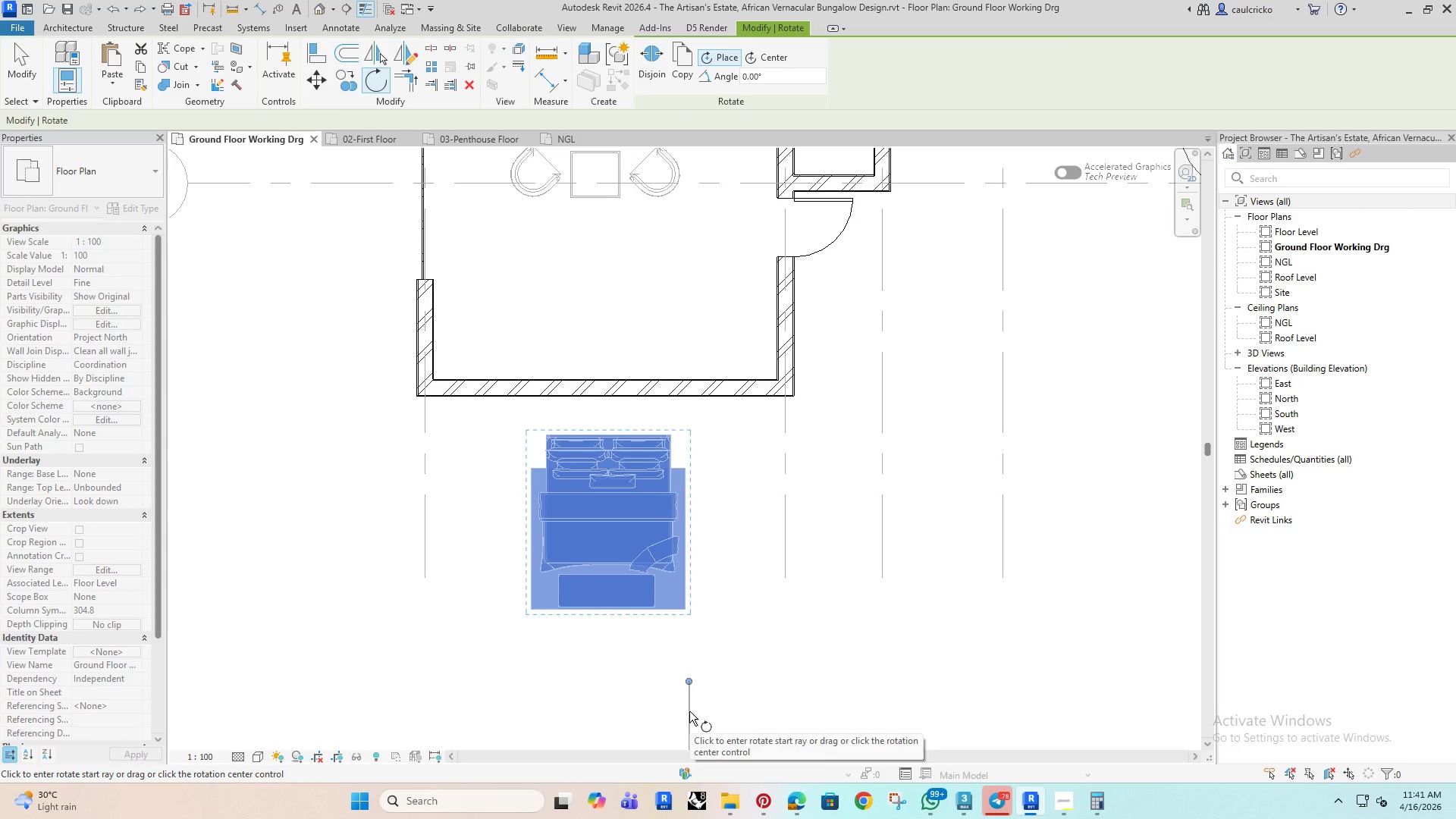 
left_click([689, 711])
 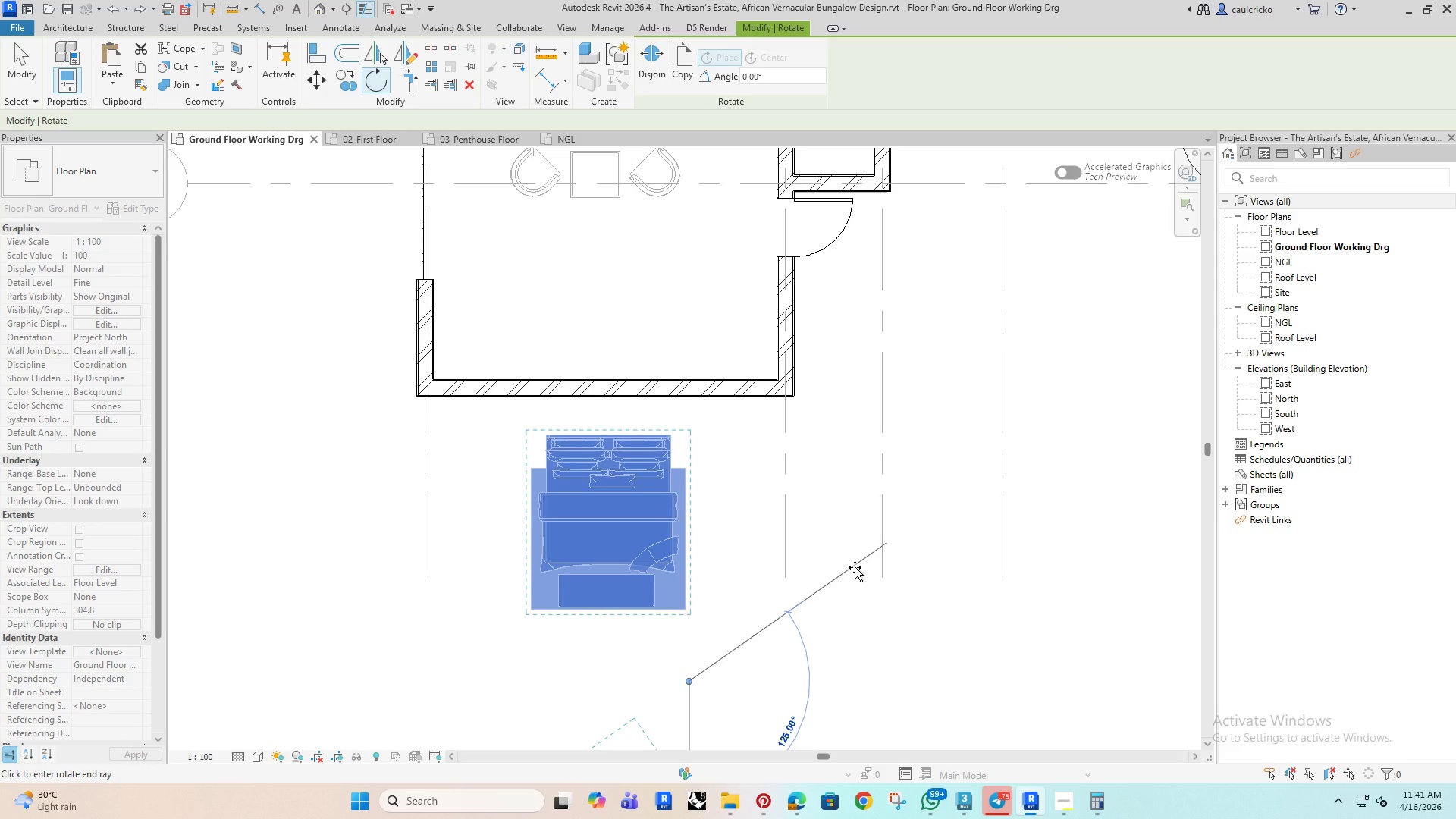 
type(180)
 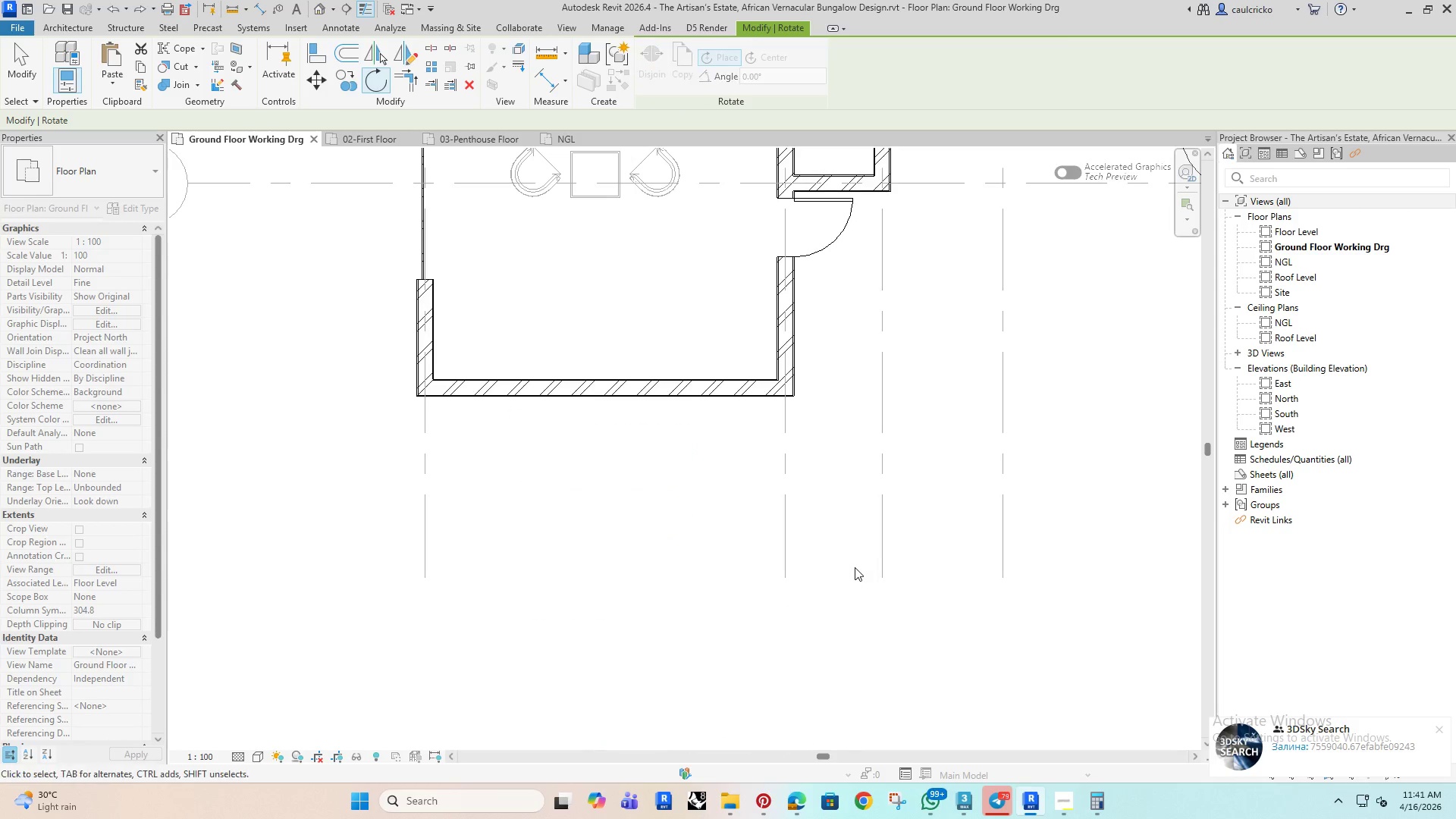 
key(Enter)
 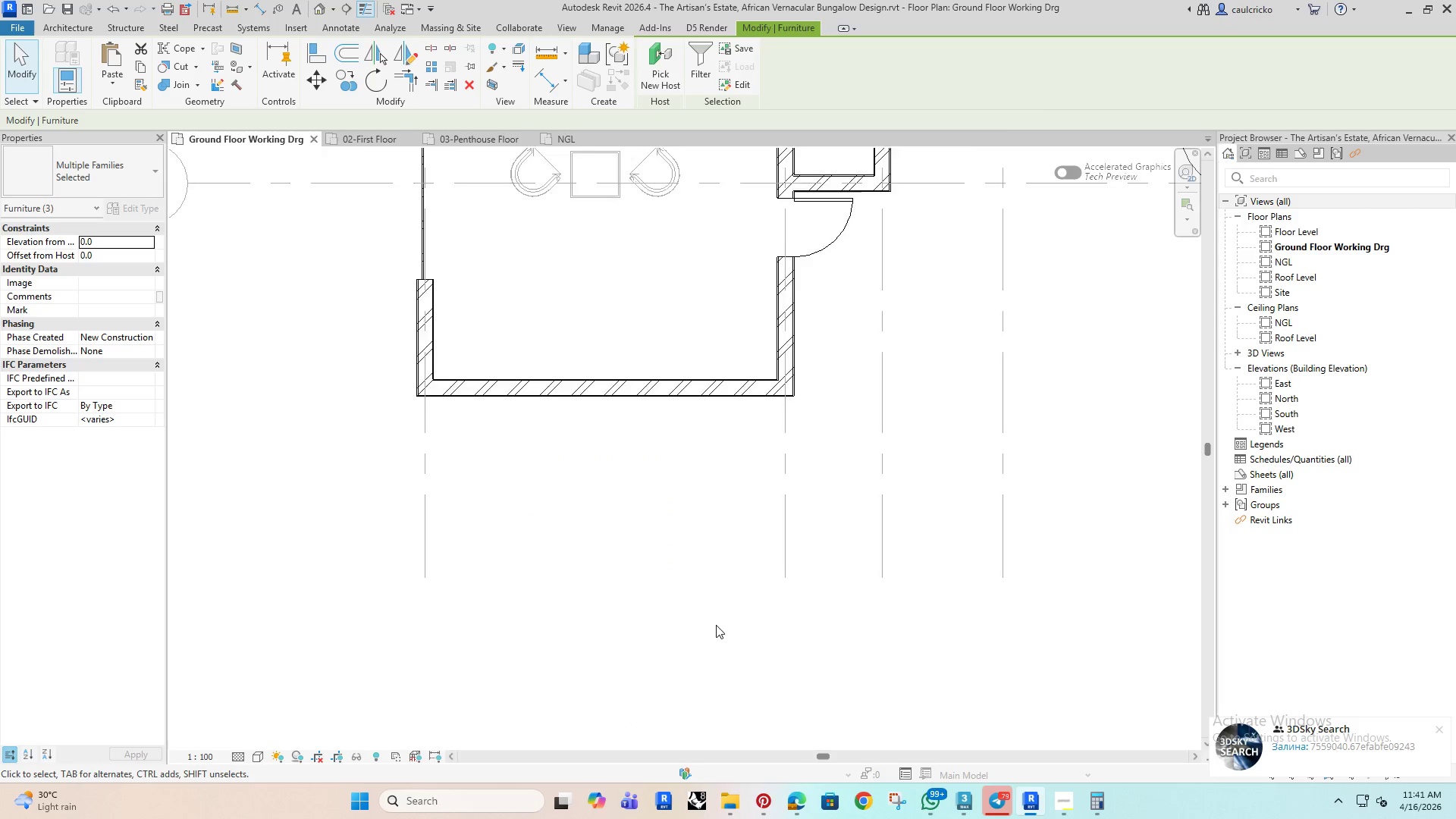 
scroll: coordinate [693, 601], scroll_direction: down, amount: 6.0
 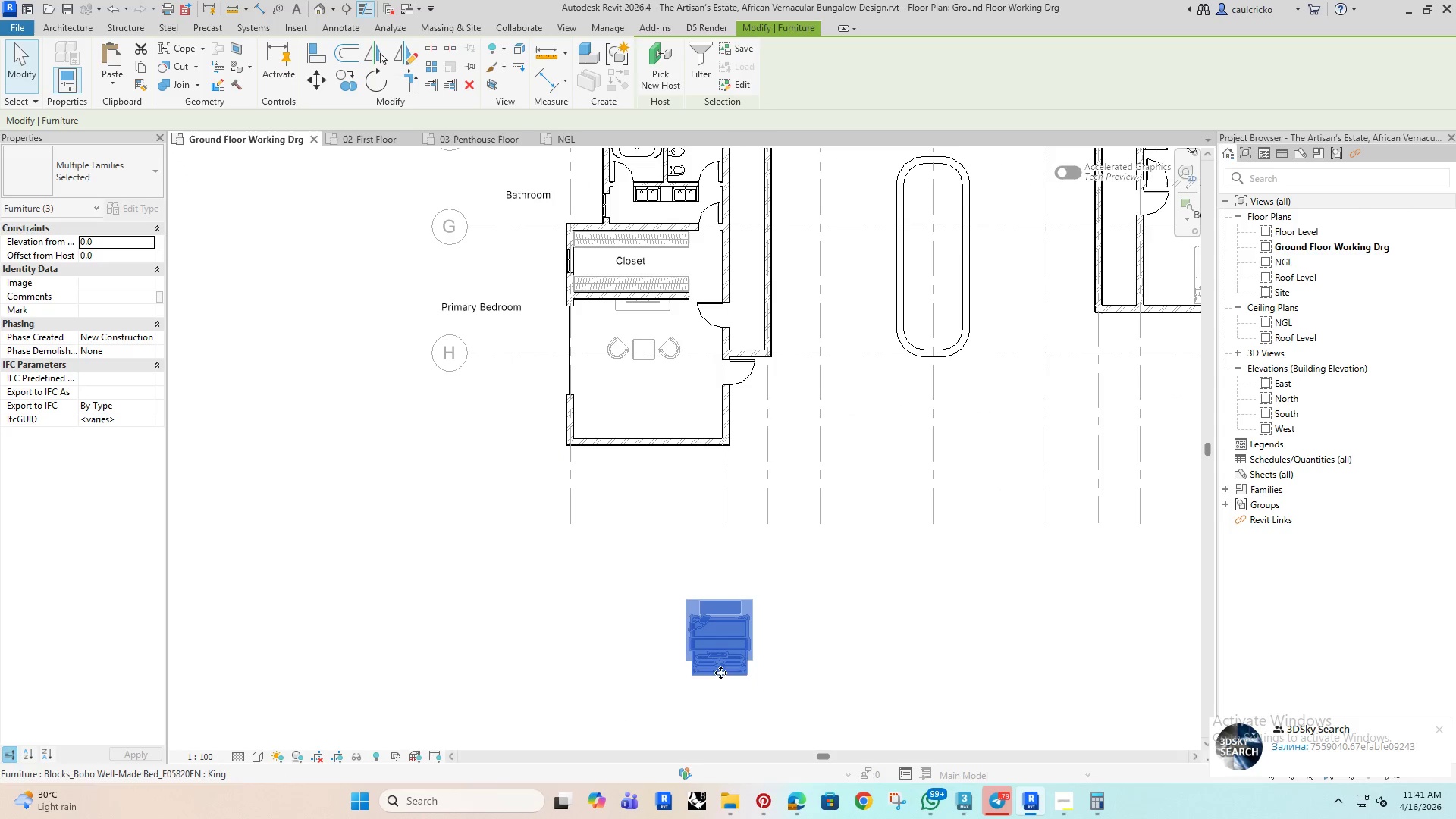 
key(M)
 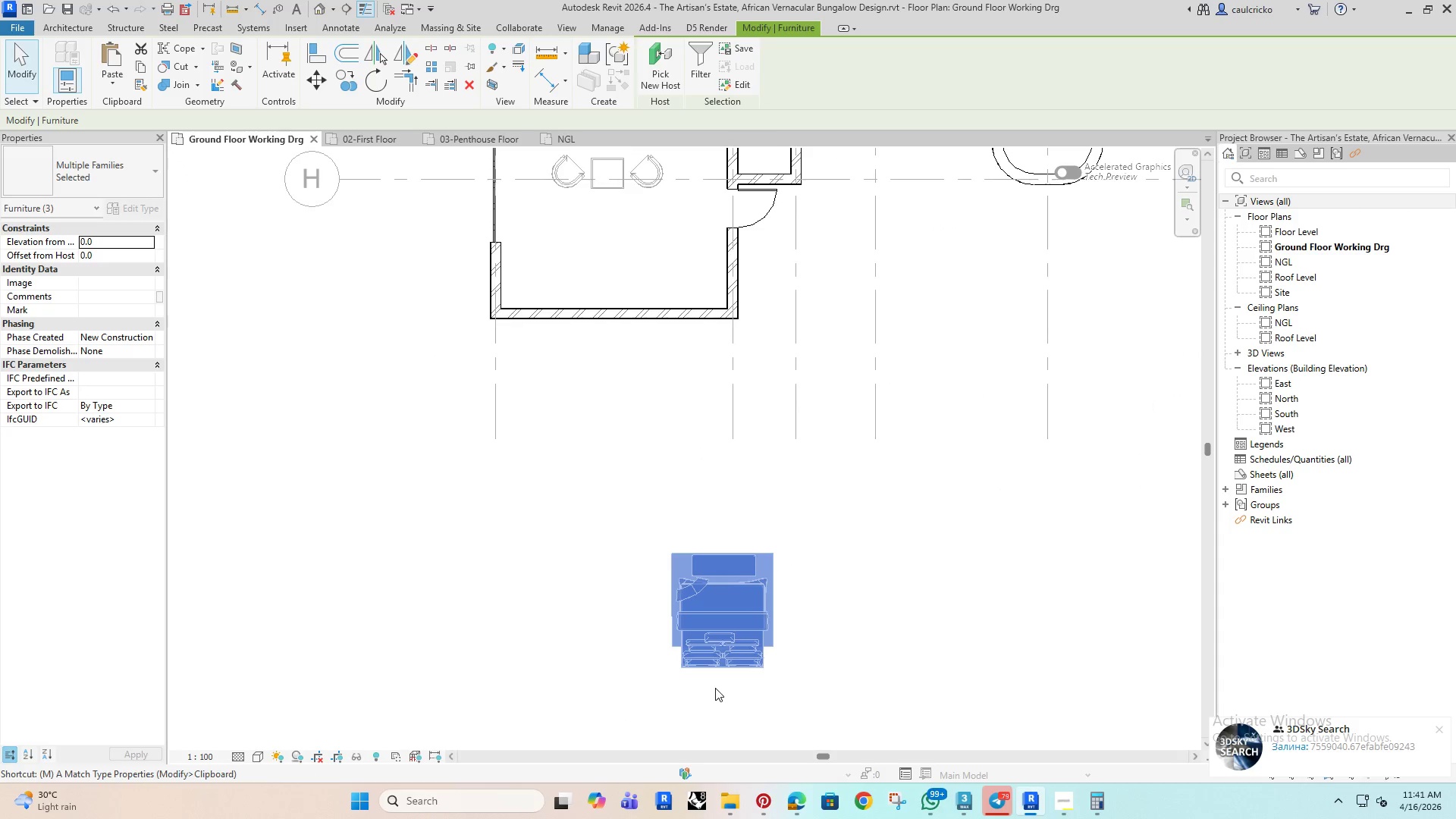 
scroll: coordinate [714, 688], scroll_direction: up, amount: 3.0
 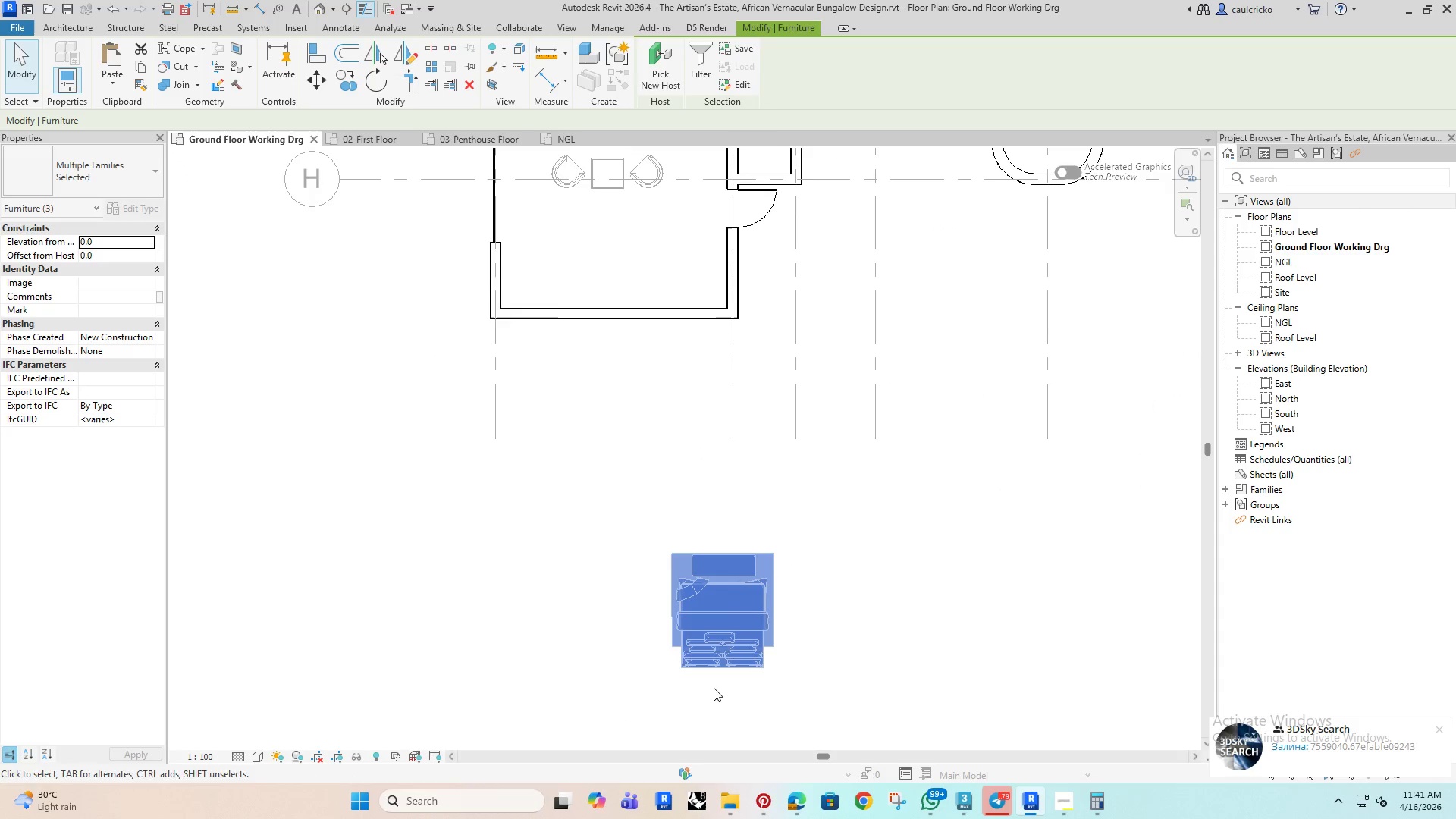 
key(V)
 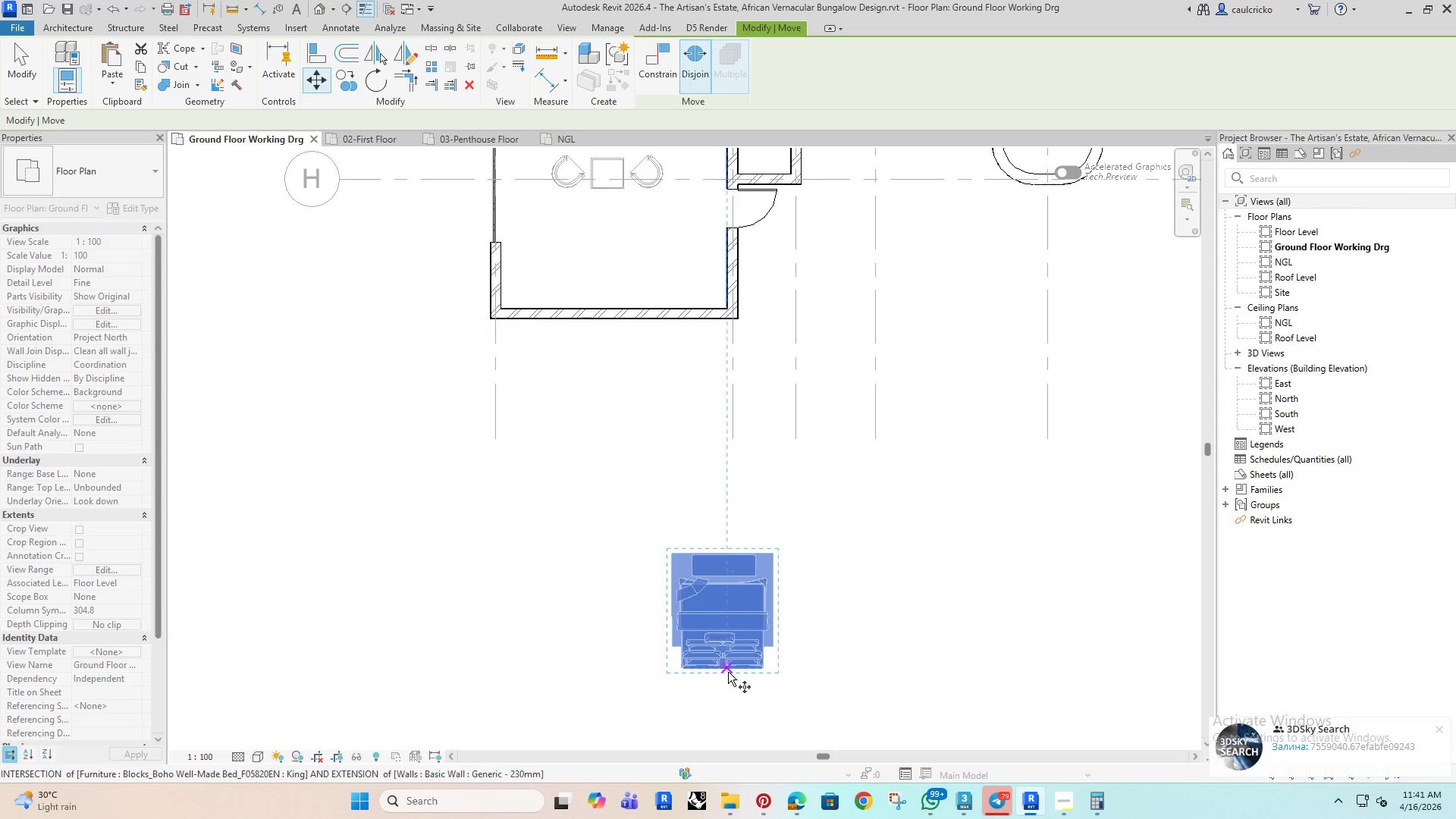 
left_click([723, 672])
 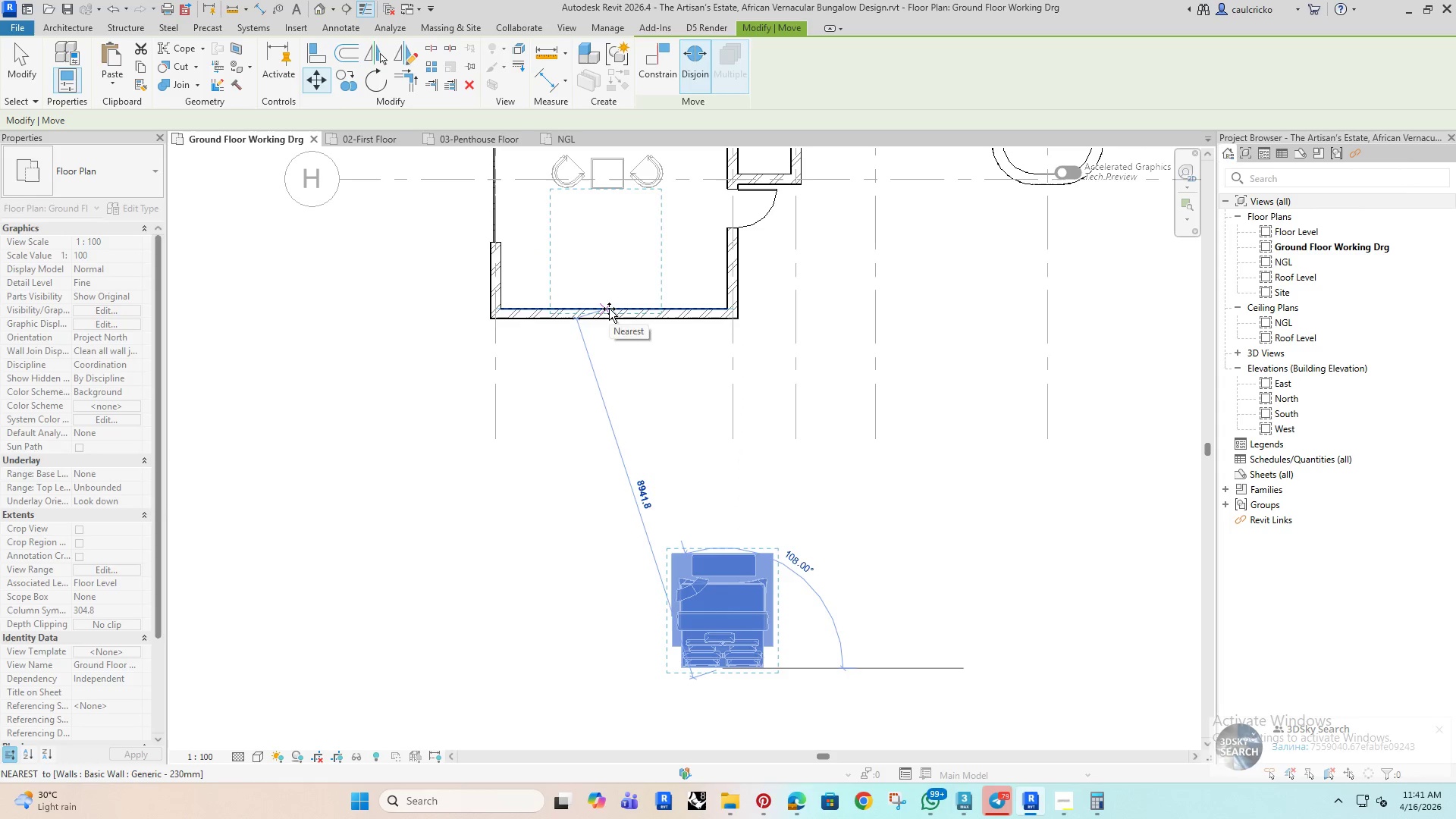 
left_click([610, 309])
 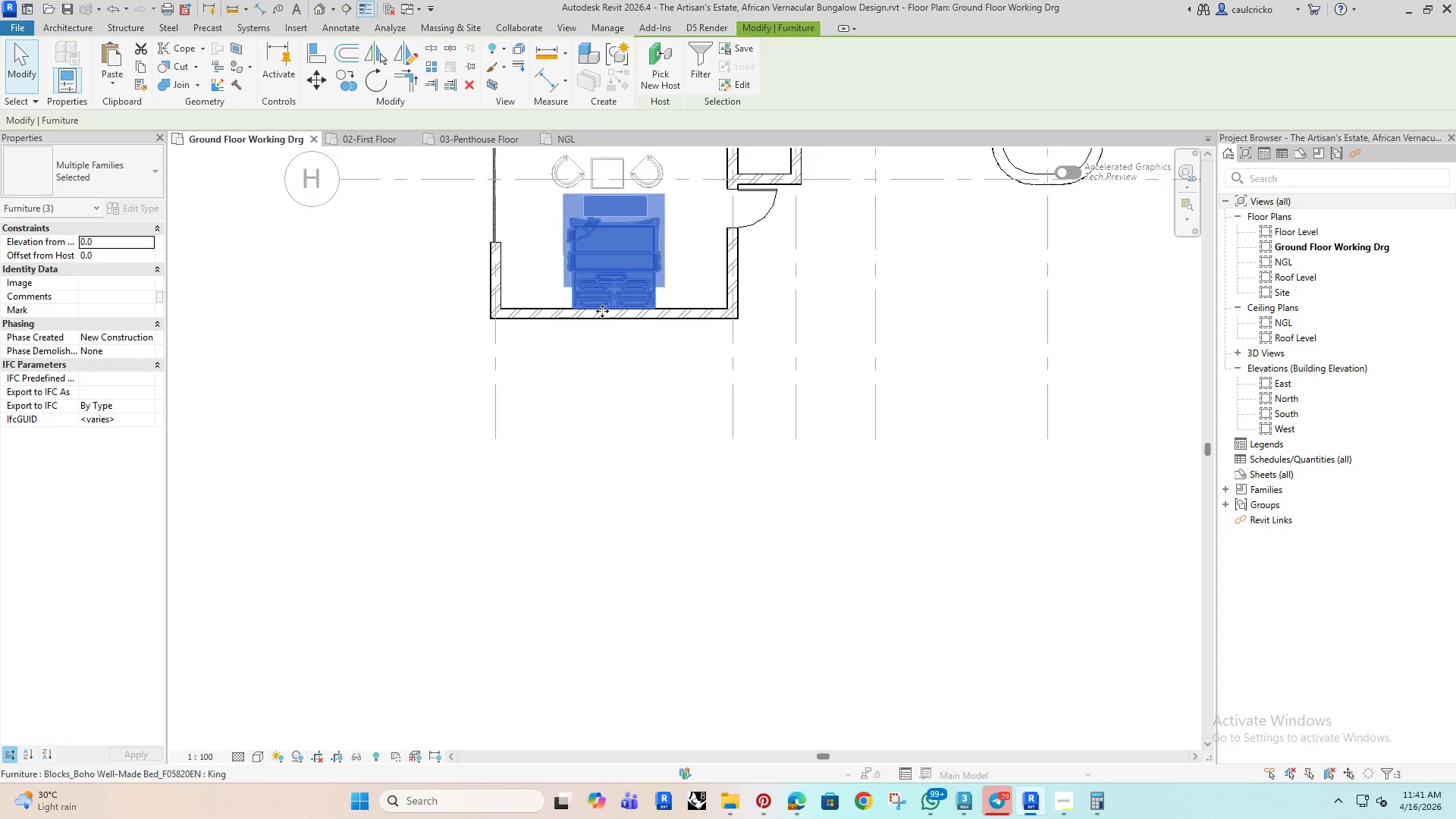 
scroll: coordinate [621, 452], scroll_direction: up, amount: 5.0
 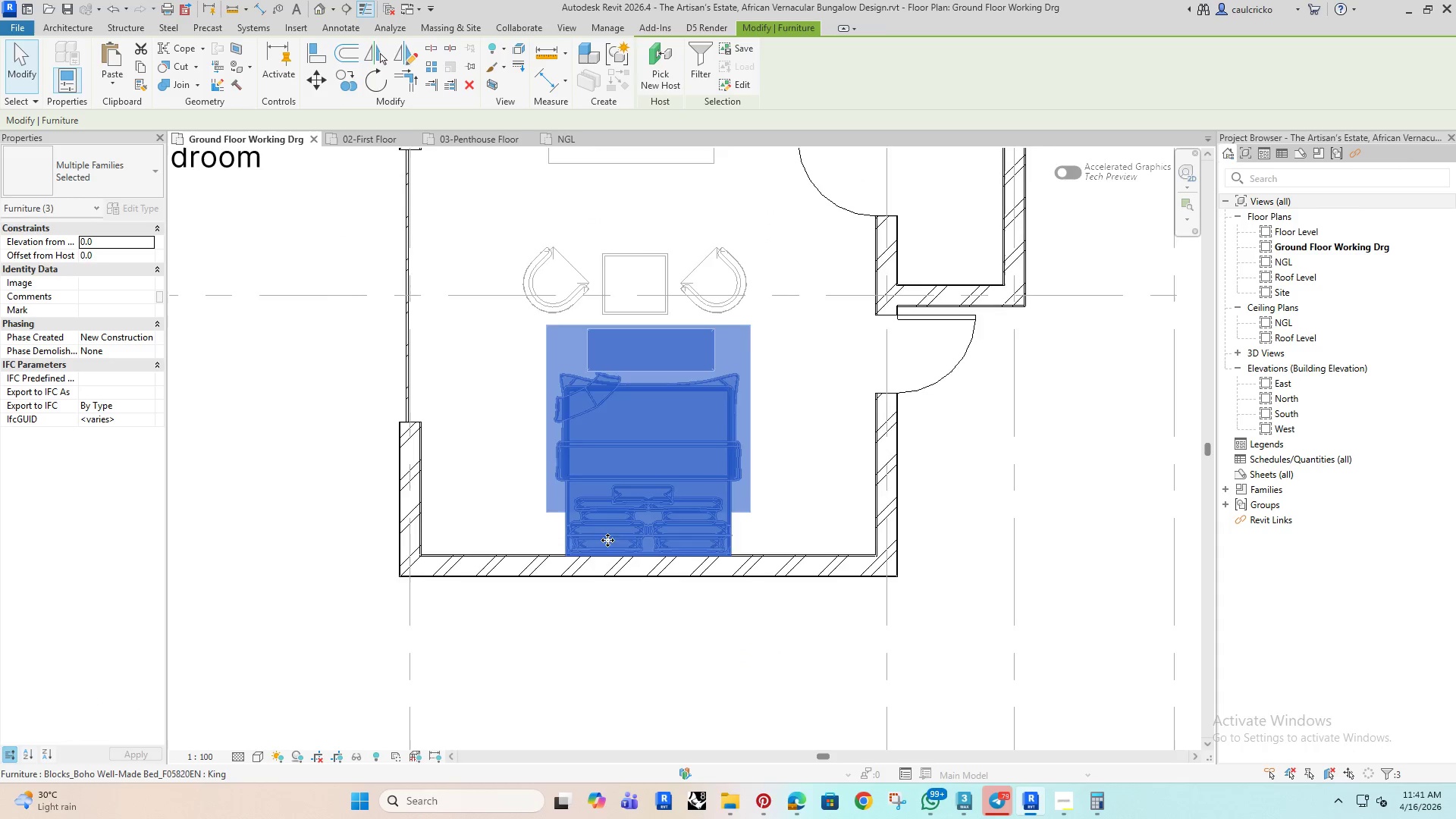 
scroll: coordinate [607, 538], scroll_direction: down, amount: 3.0
 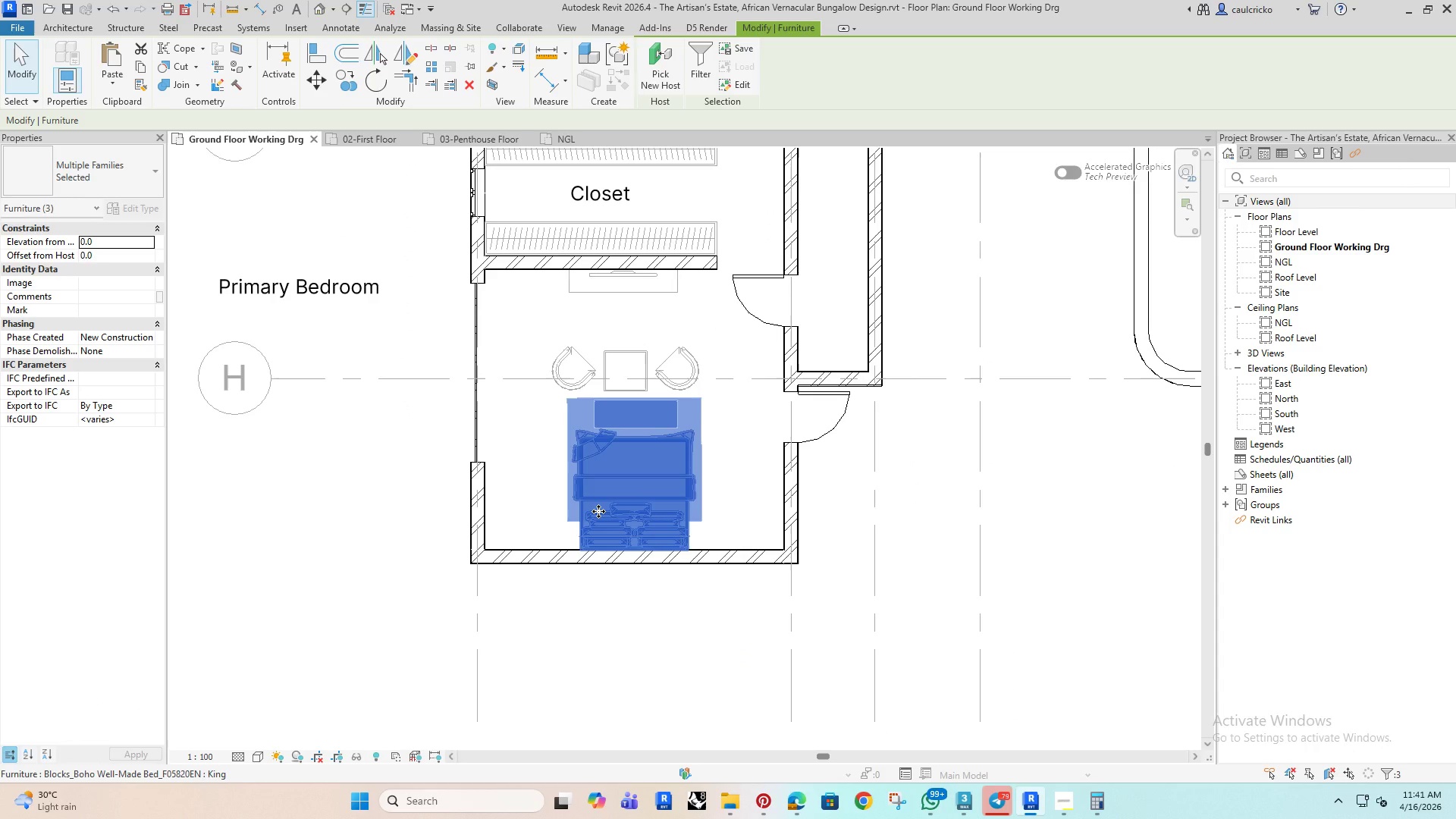 
key(ArrowLeft)
 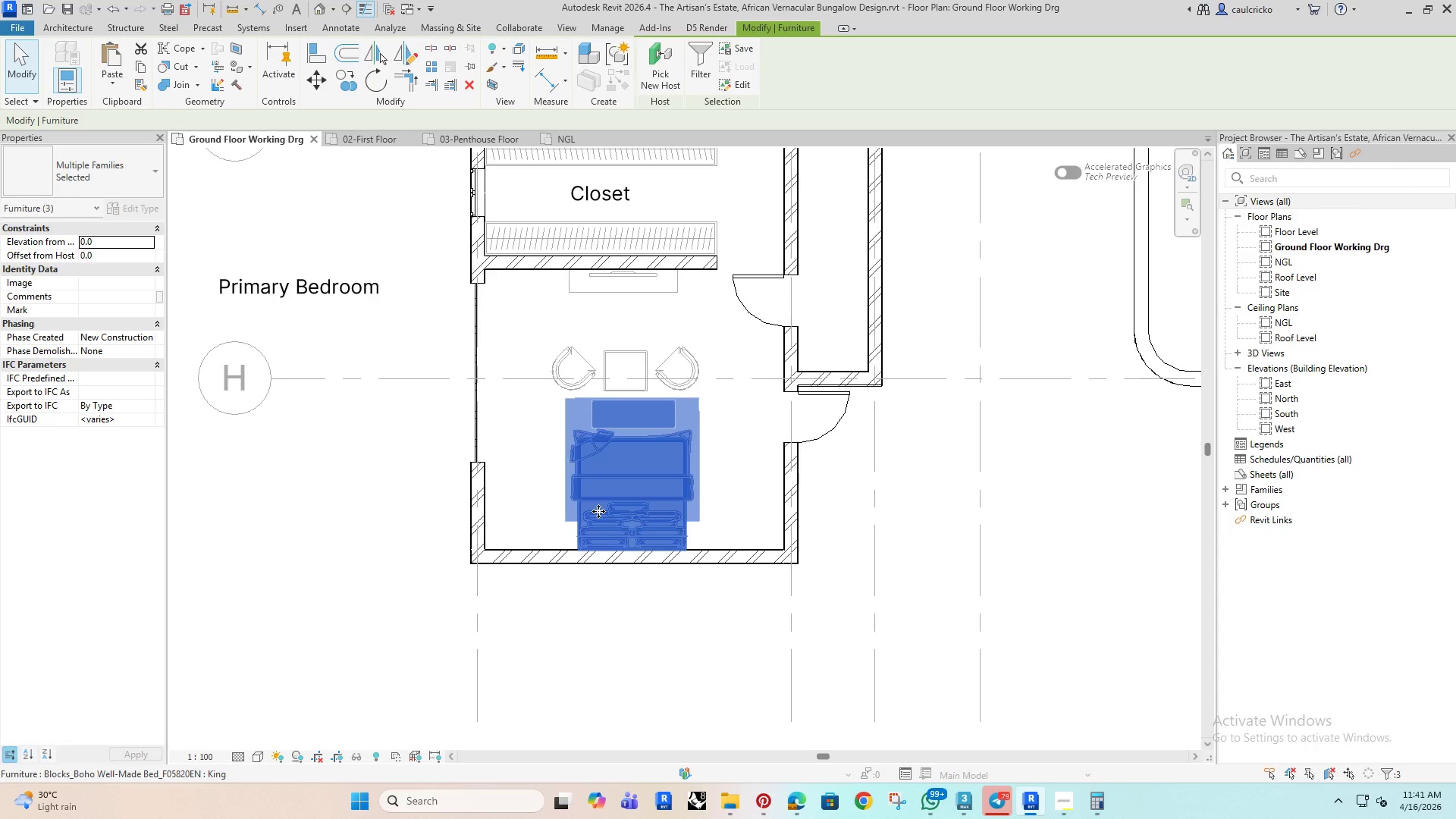 
key(ArrowLeft)
 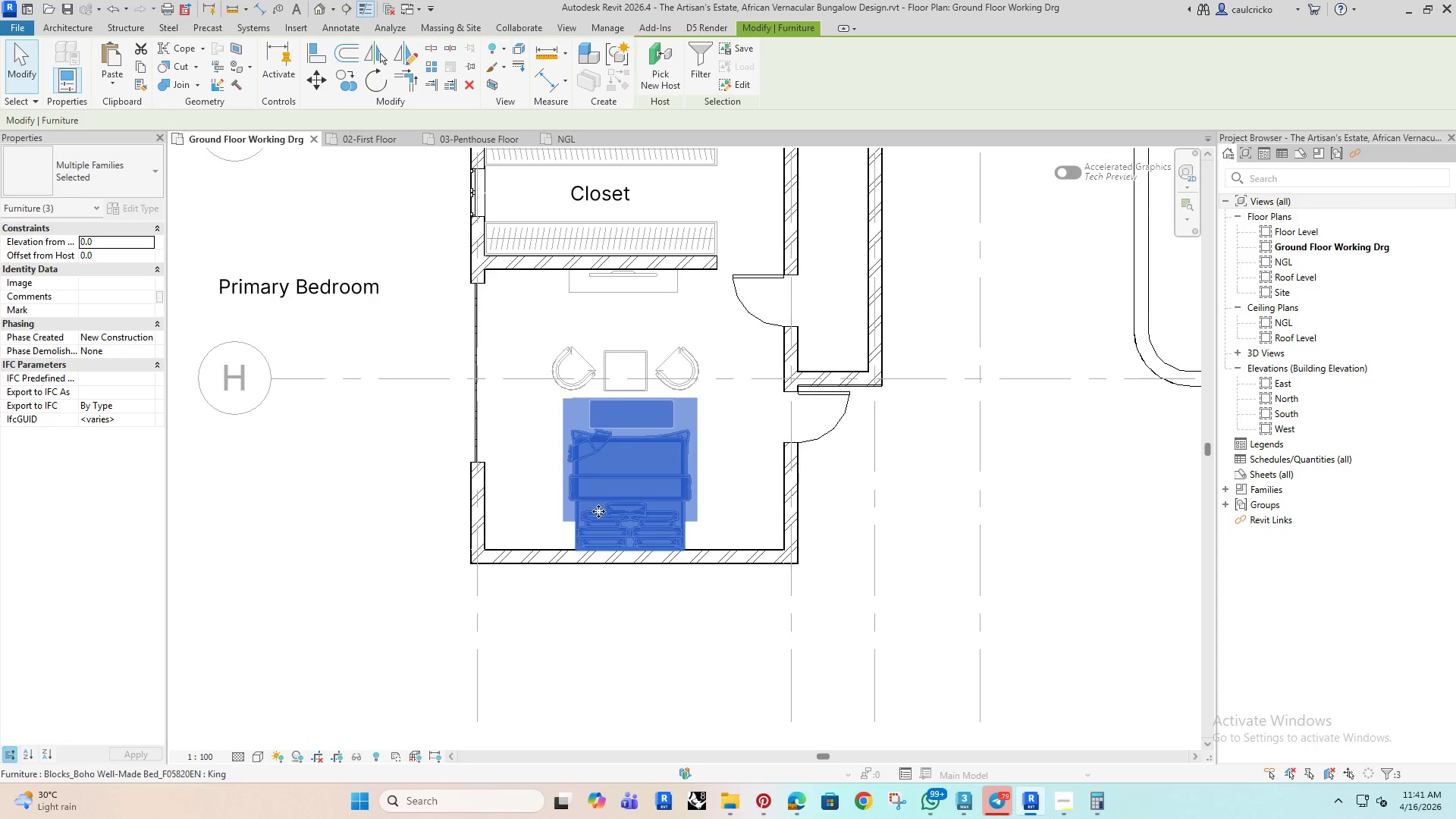 
key(ArrowLeft)
 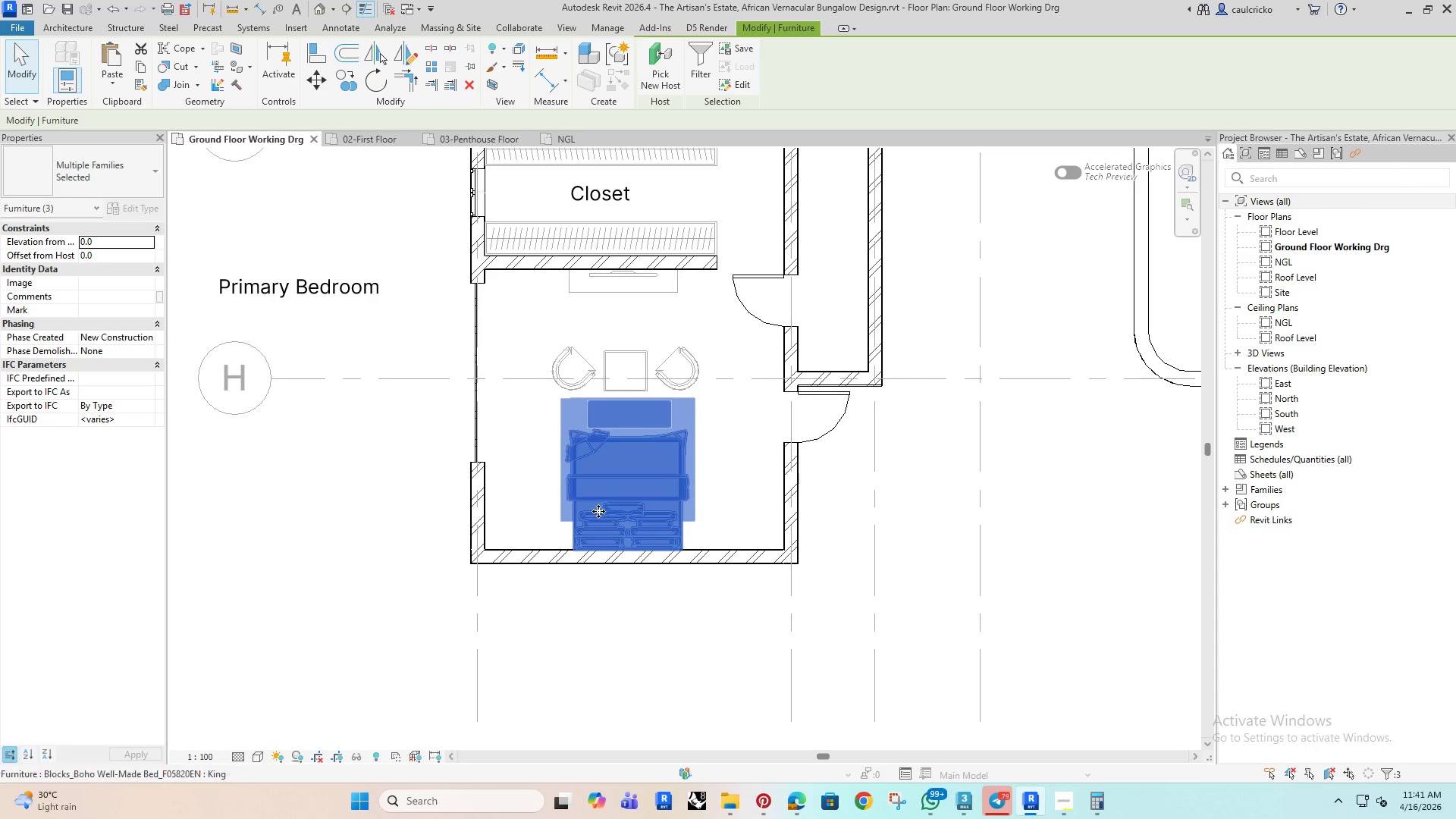 
key(ArrowLeft)
 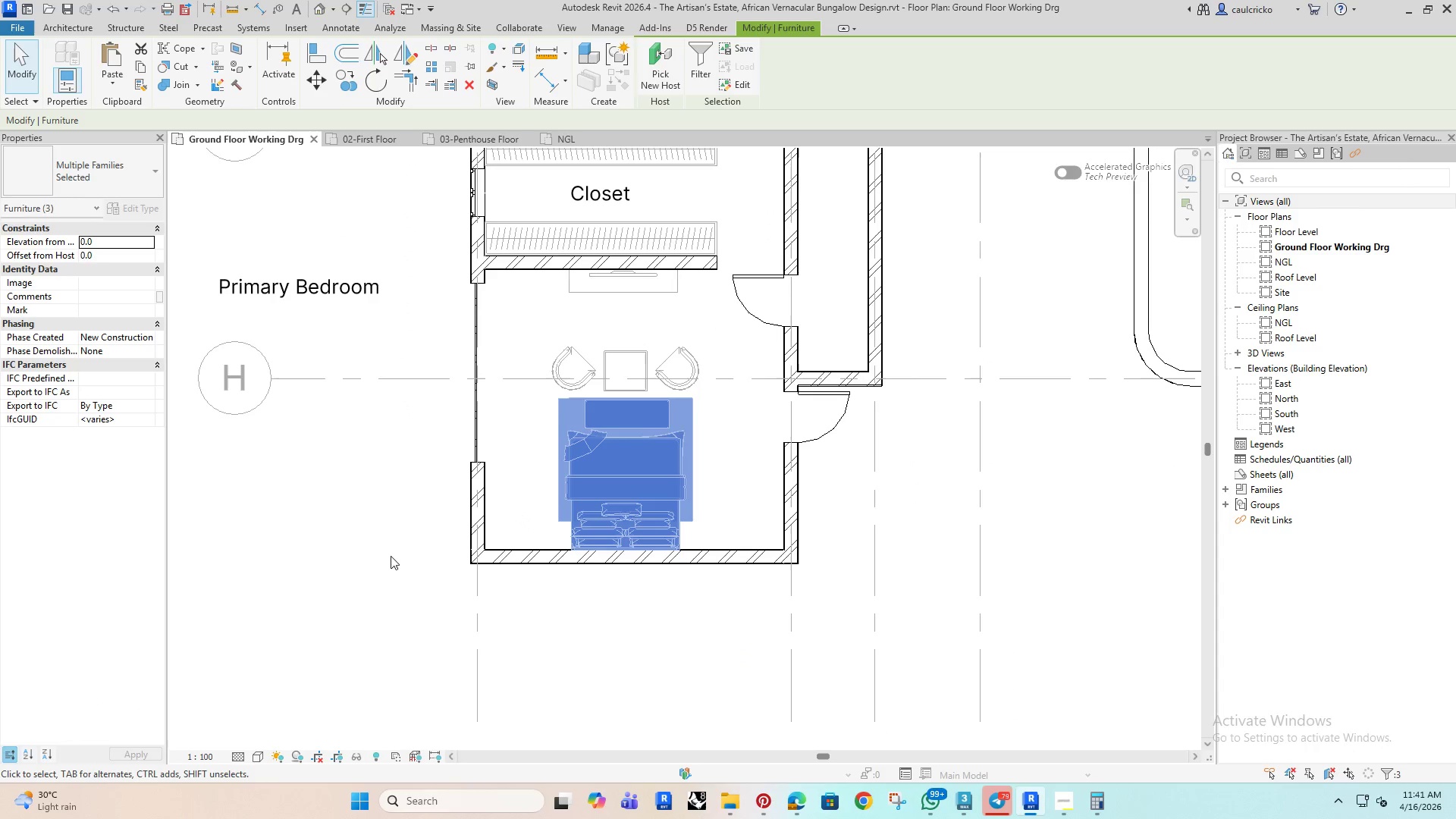 
left_click_drag(start_coordinate=[324, 558], to_coordinate=[622, 348])
 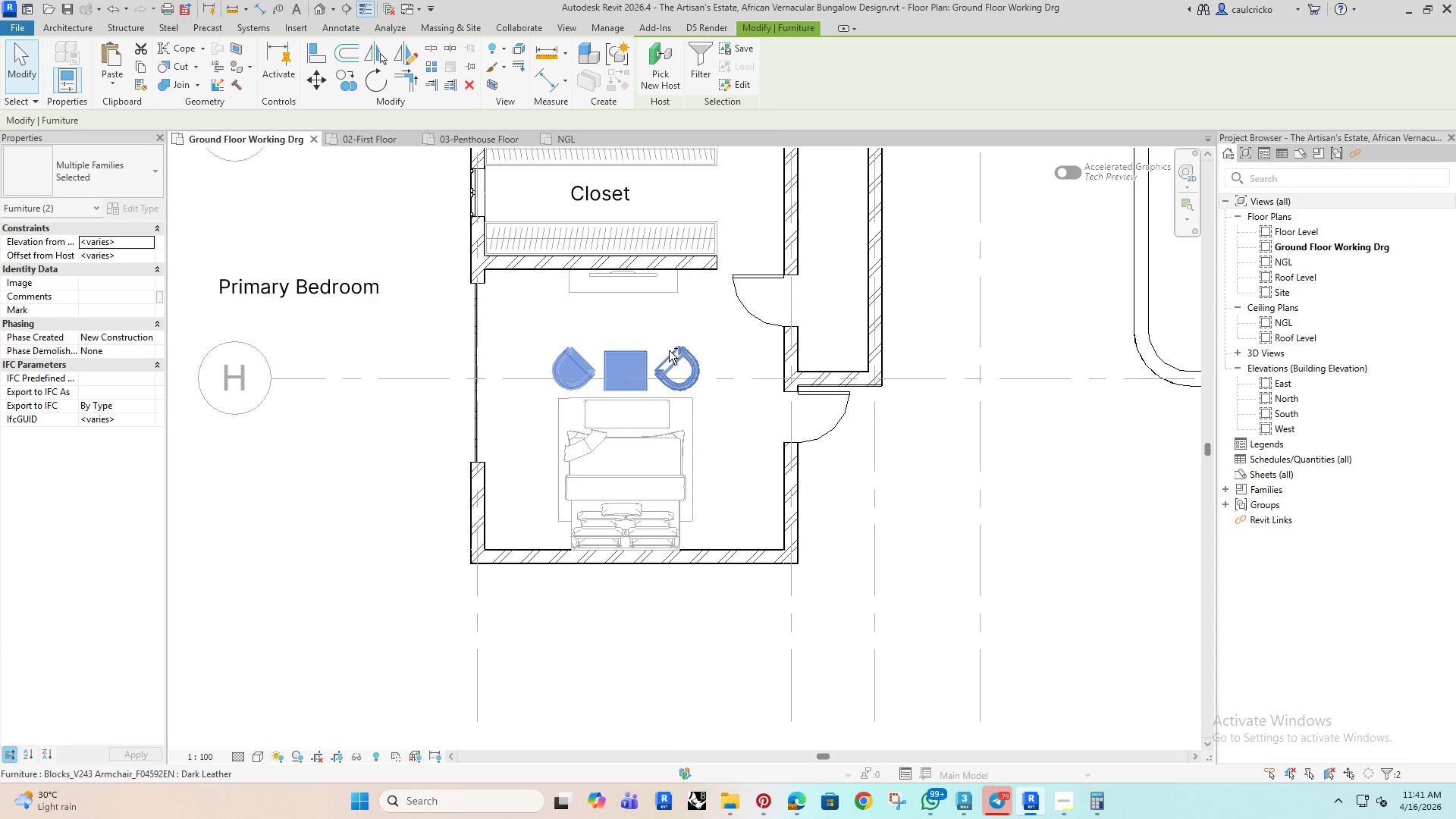 
hold_key(key=ControlRight, duration=1.34)
left_click([622, 348])
 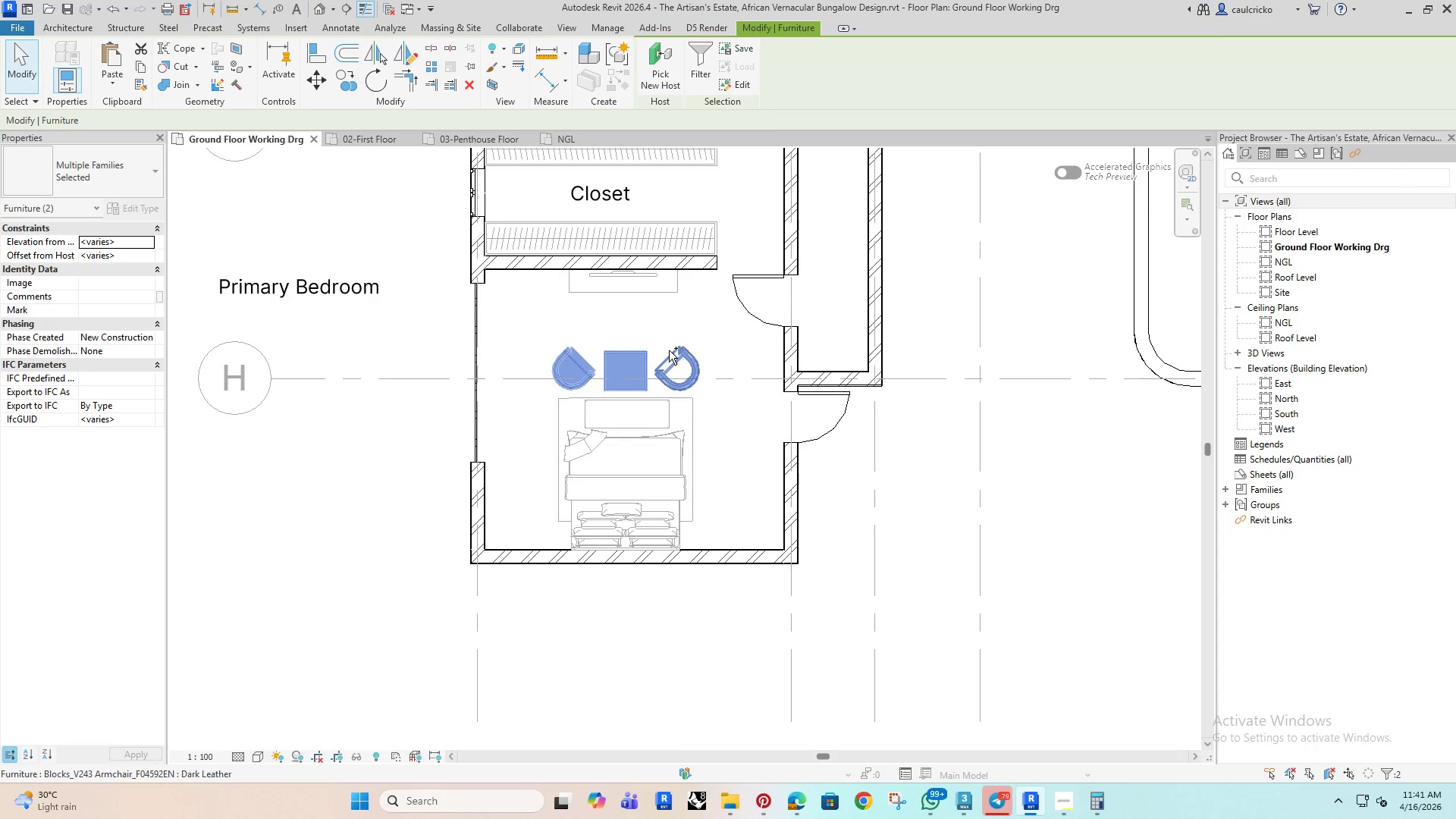 
left_click([669, 350])
 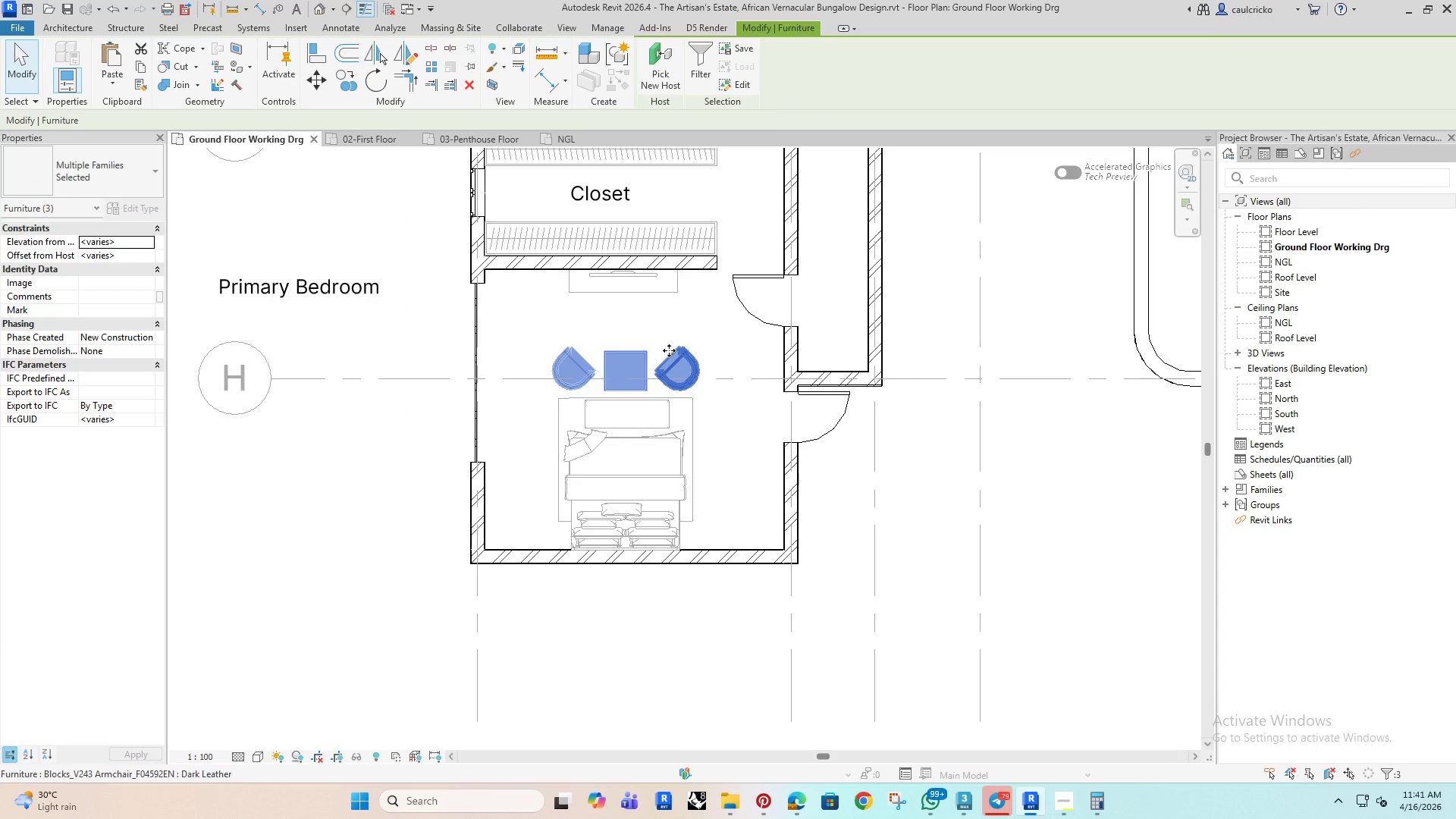 
key(ArrowUp)
 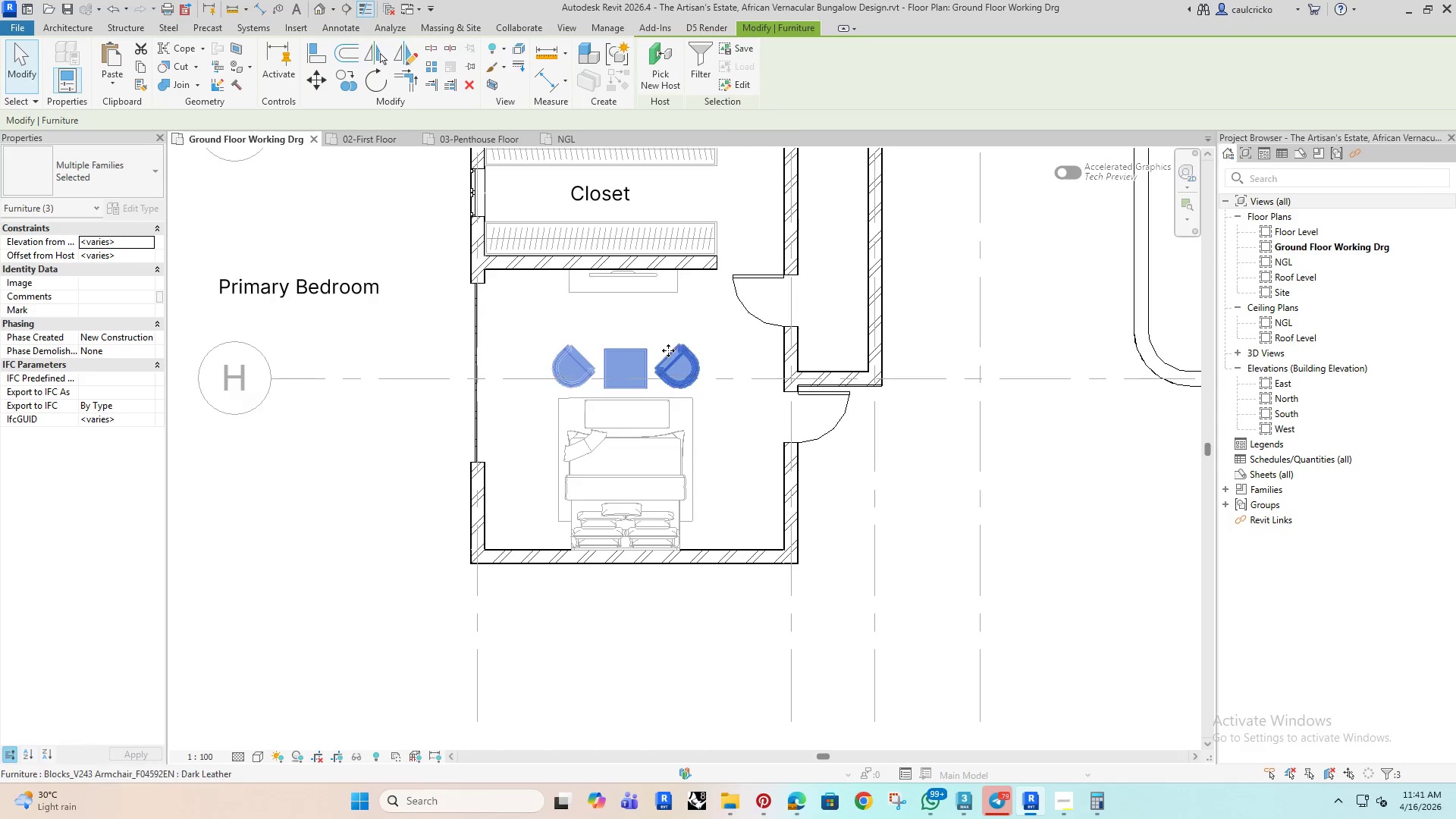 
key(ArrowUp)
 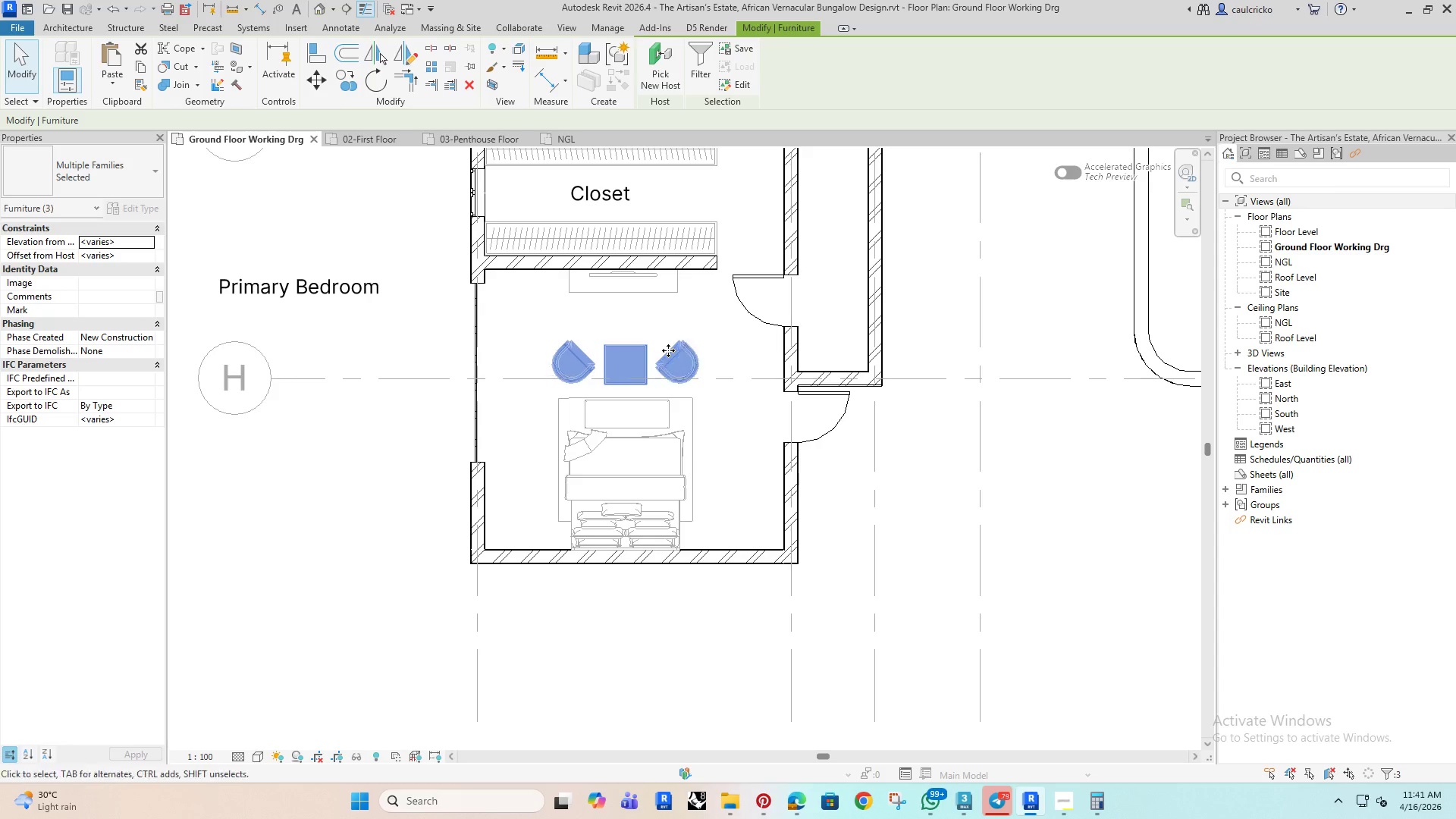 
key(ArrowUp)
 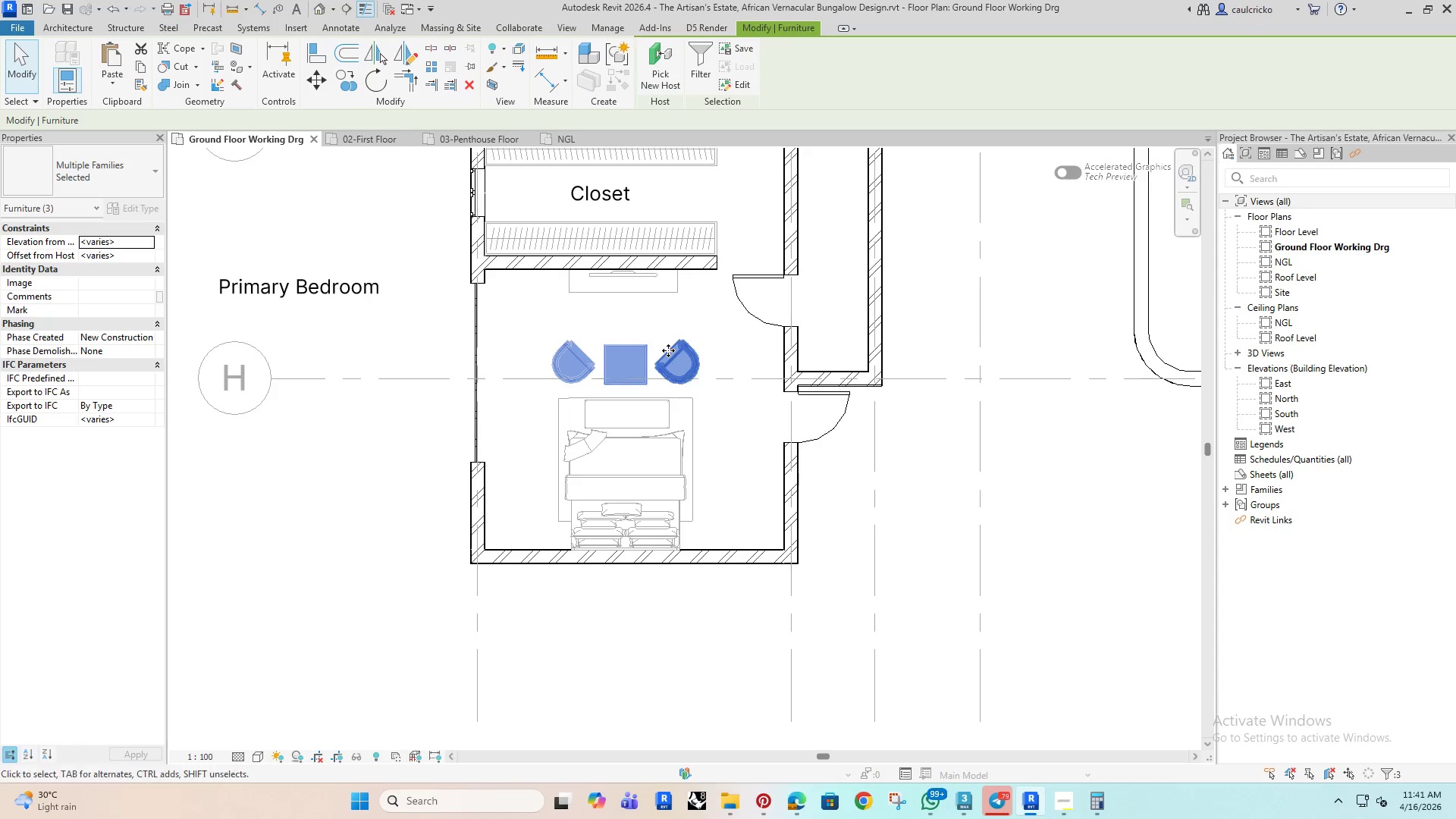 
key(ArrowUp)
 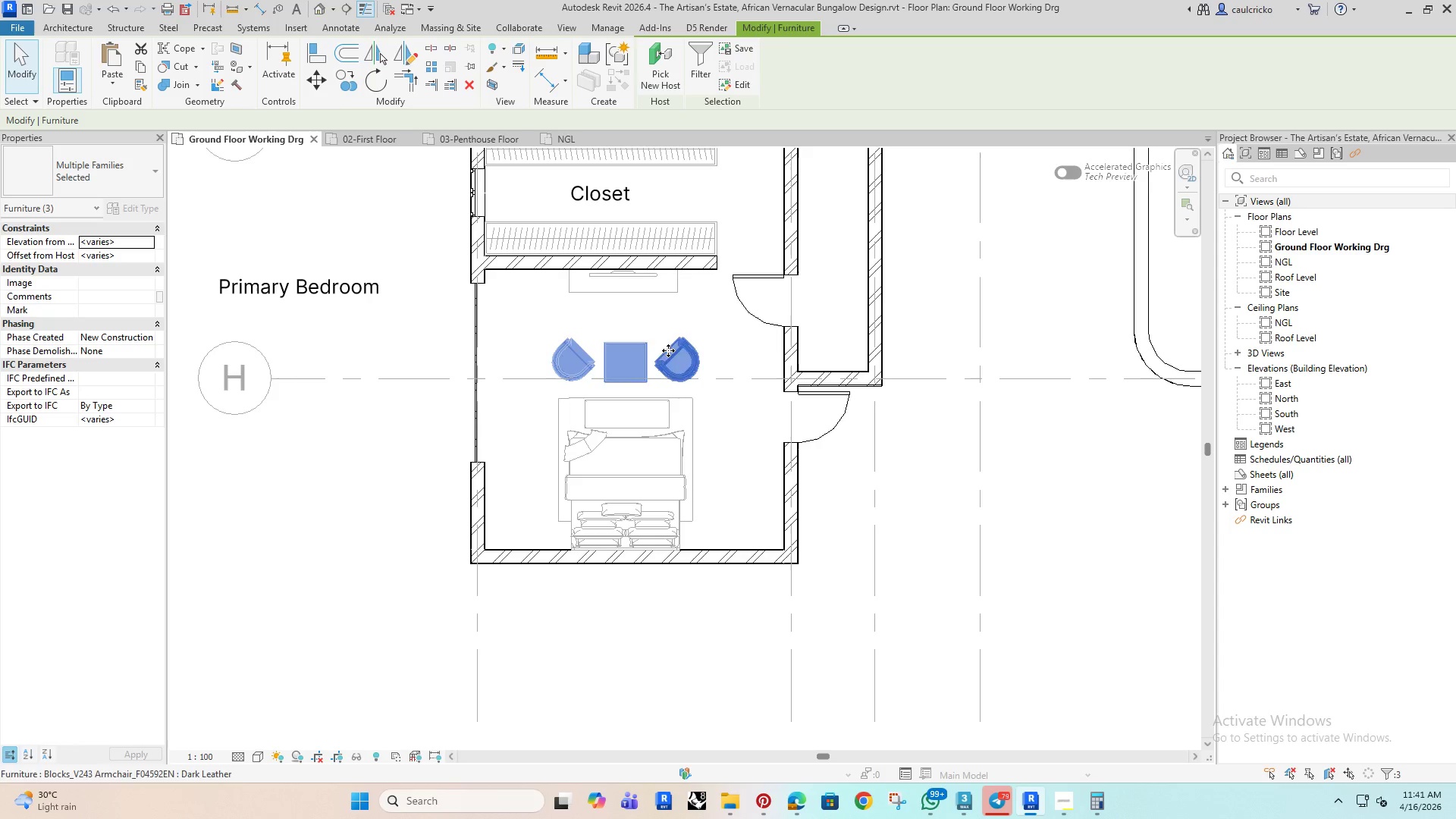 
key(ArrowUp)
 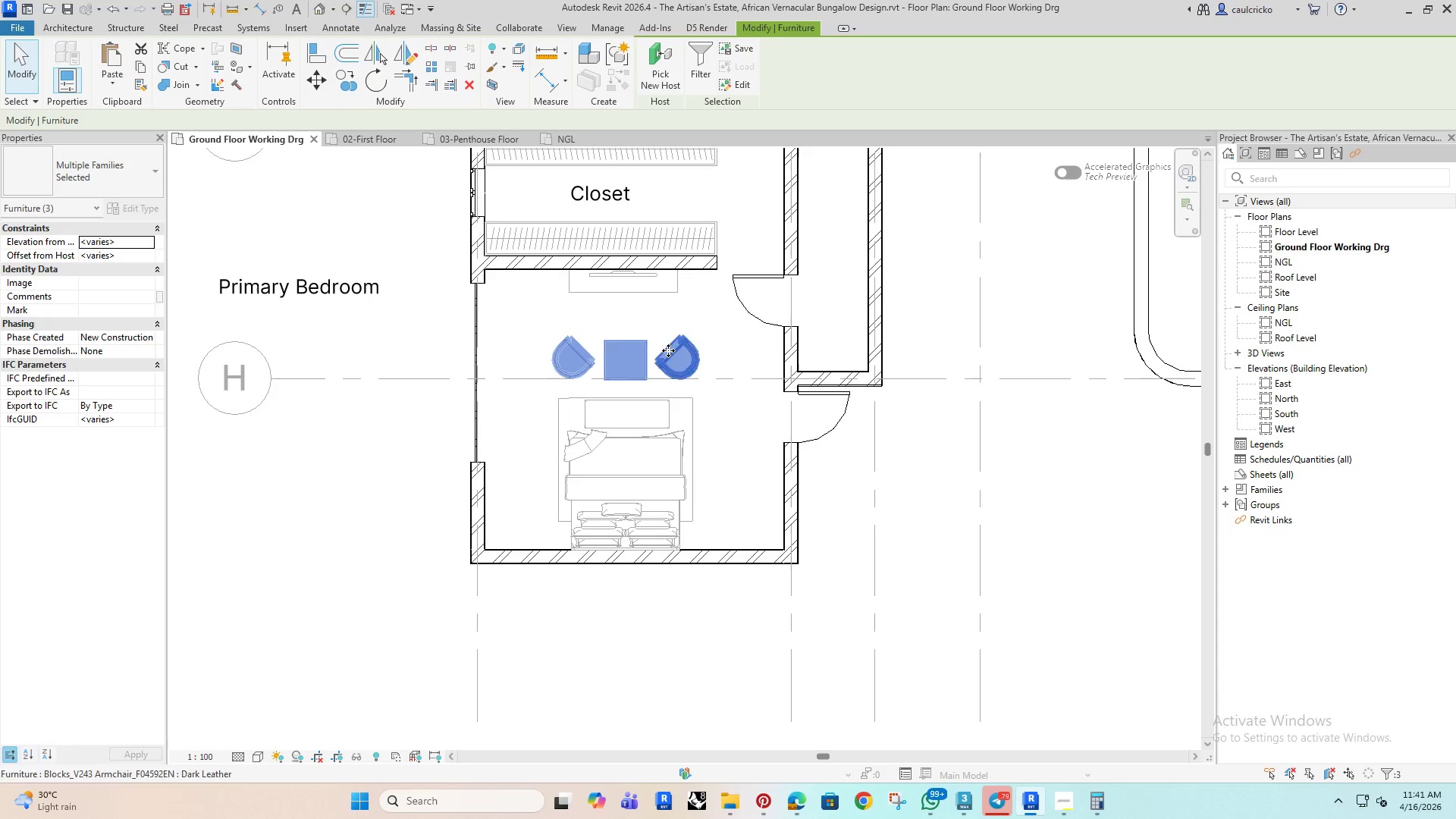 
key(ArrowUp)
 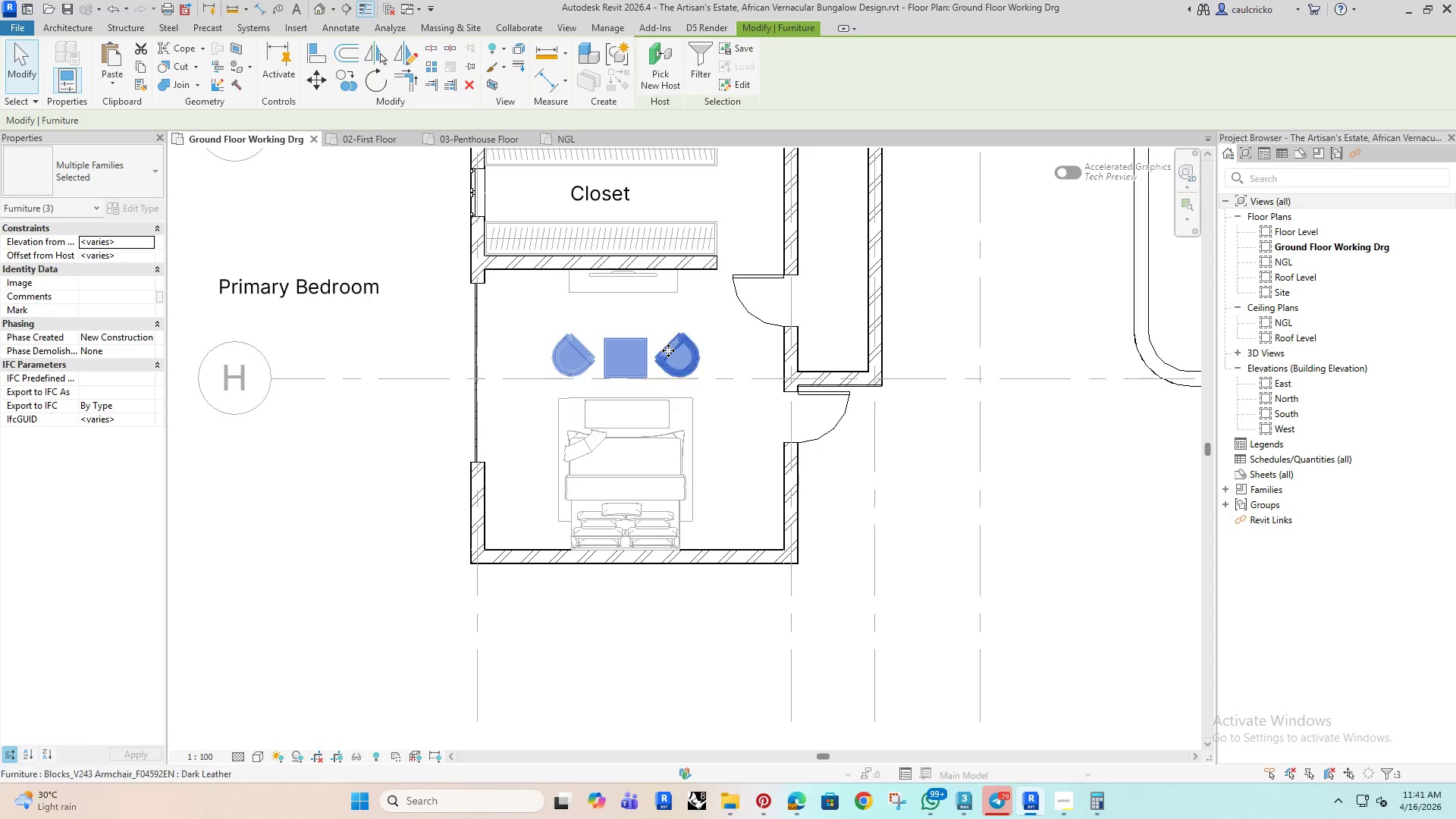 
key(ArrowUp)
 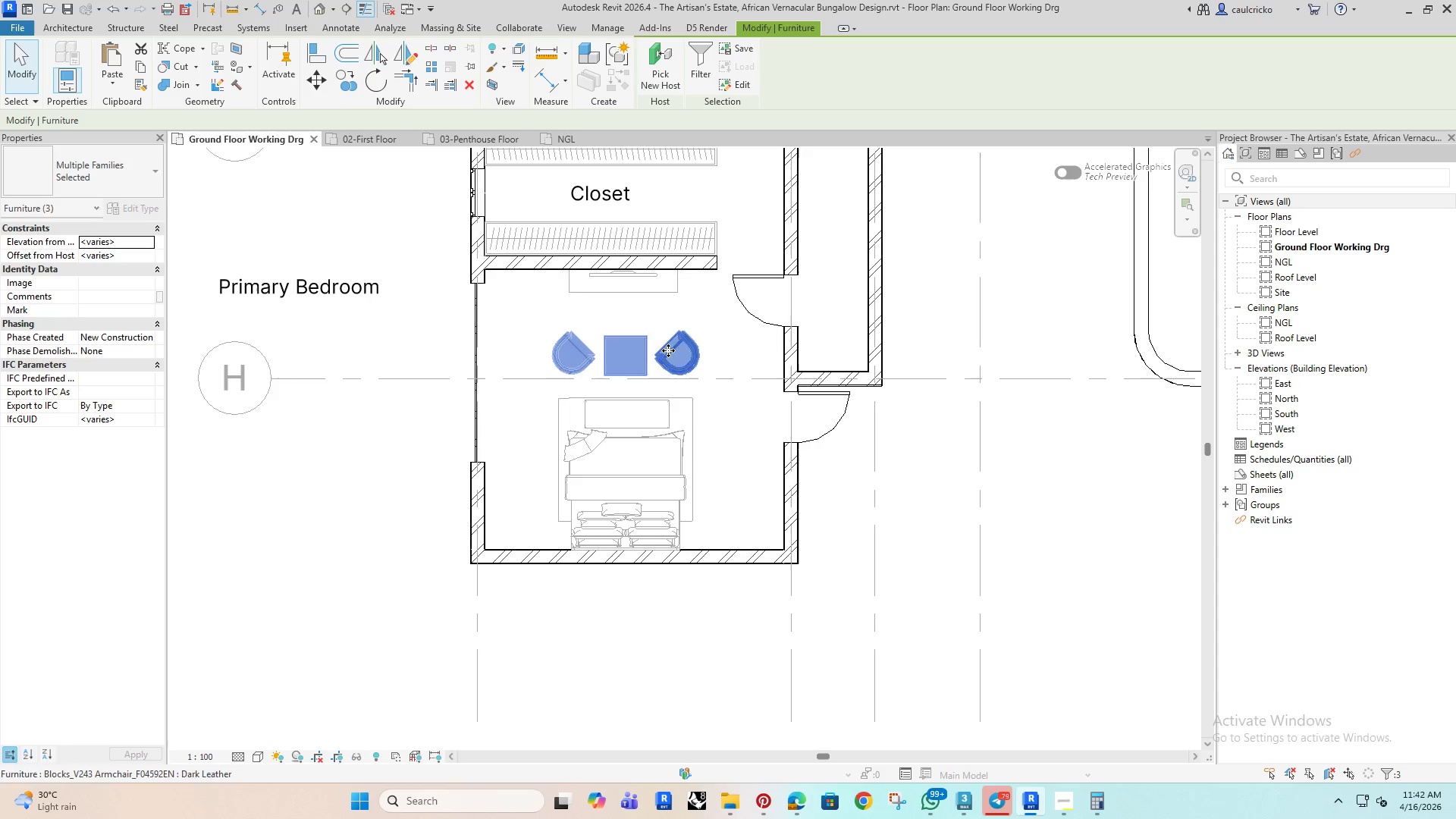 
key(ArrowLeft)
 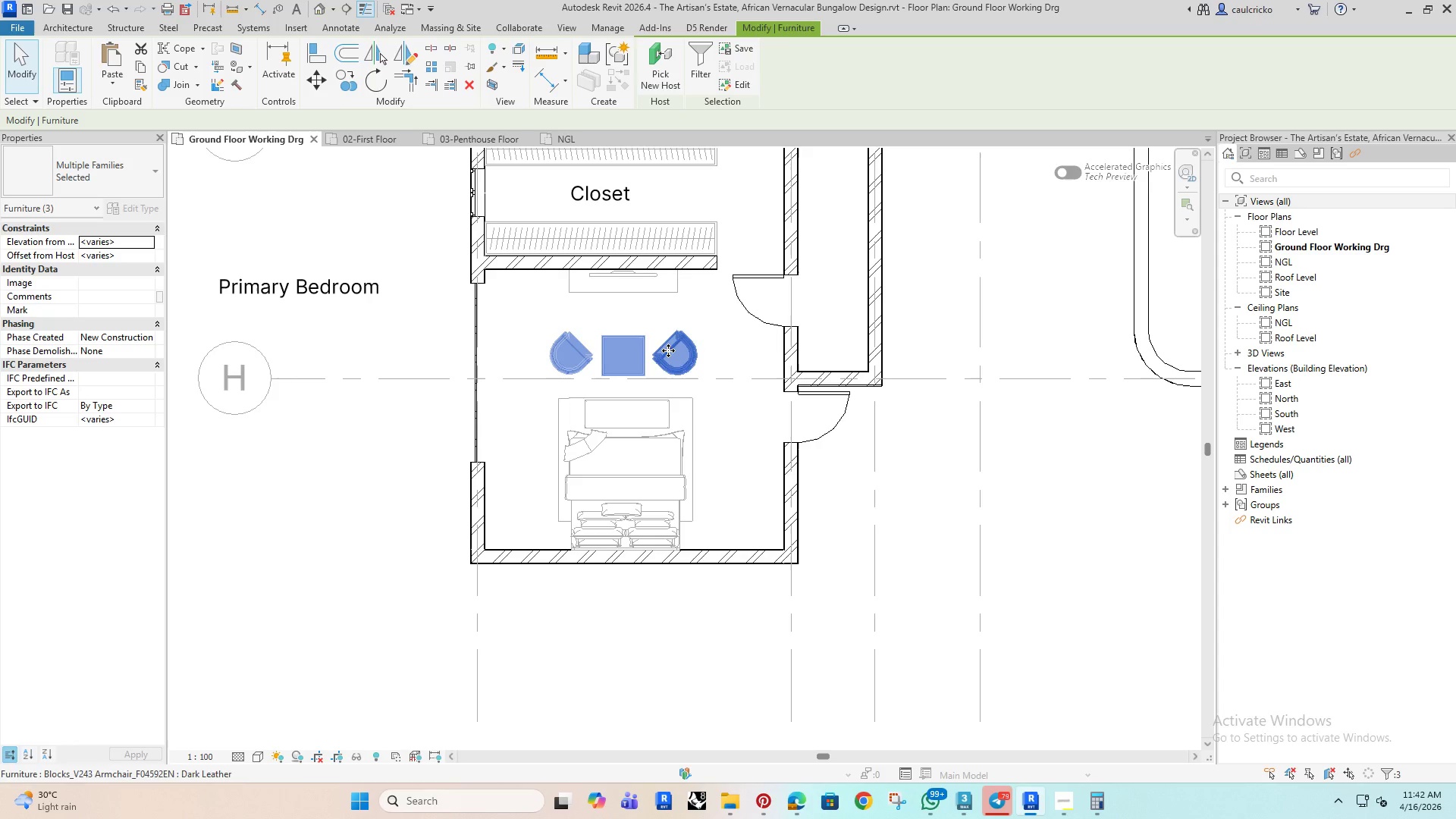 
key(ArrowDown)
 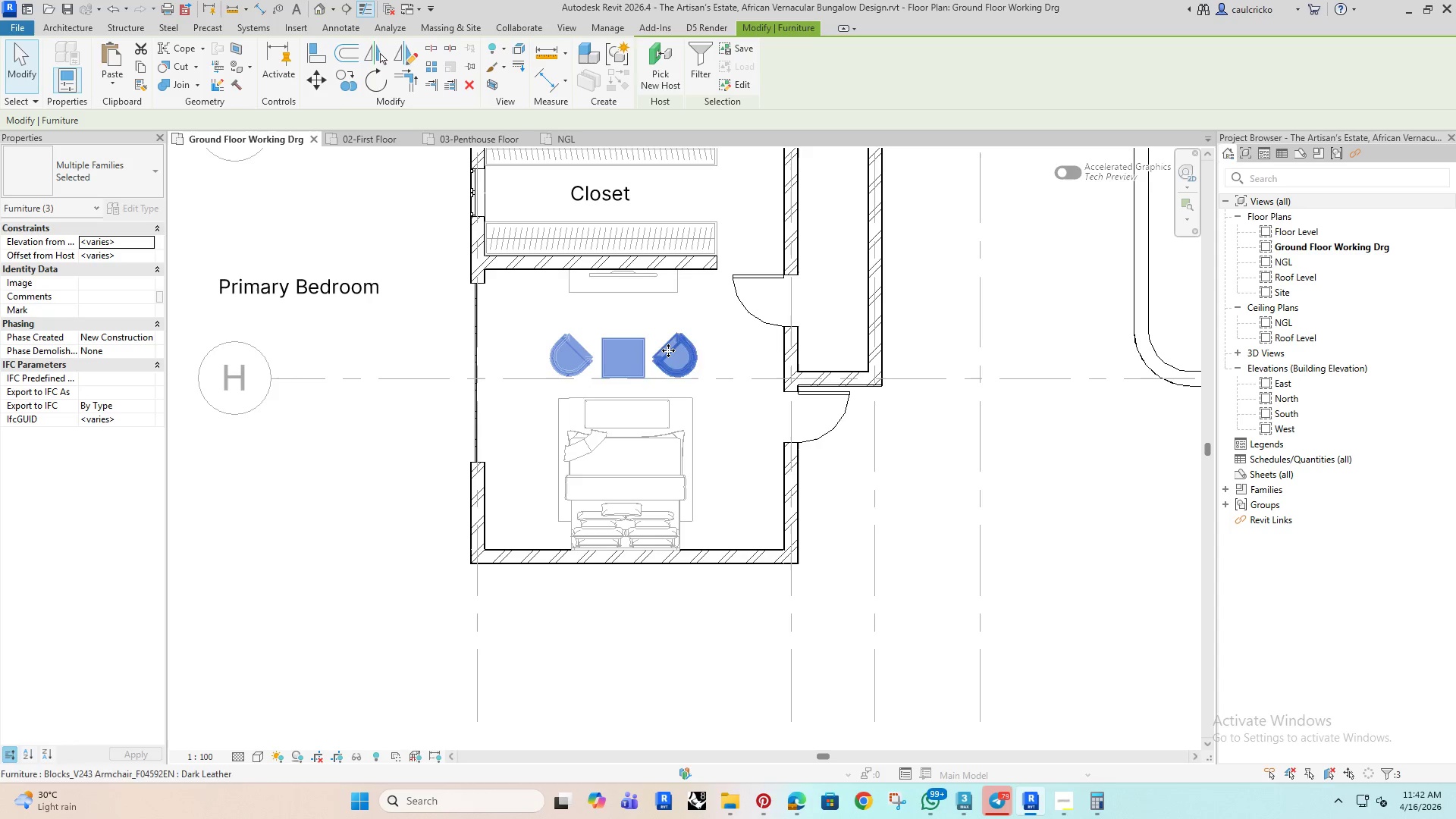 
key(ArrowUp)
 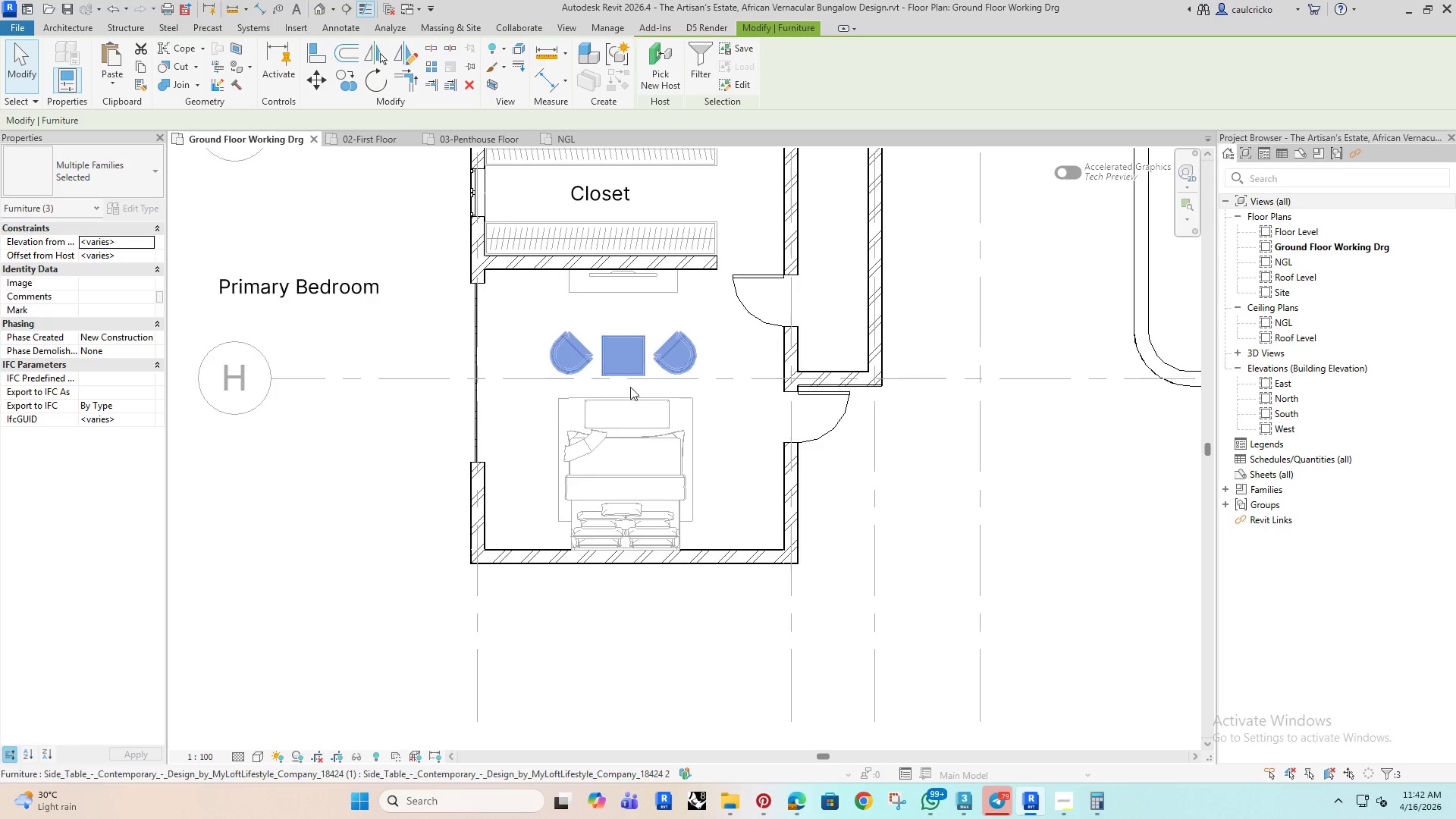 
scroll: coordinate [630, 388], scroll_direction: down, amount: 4.0
 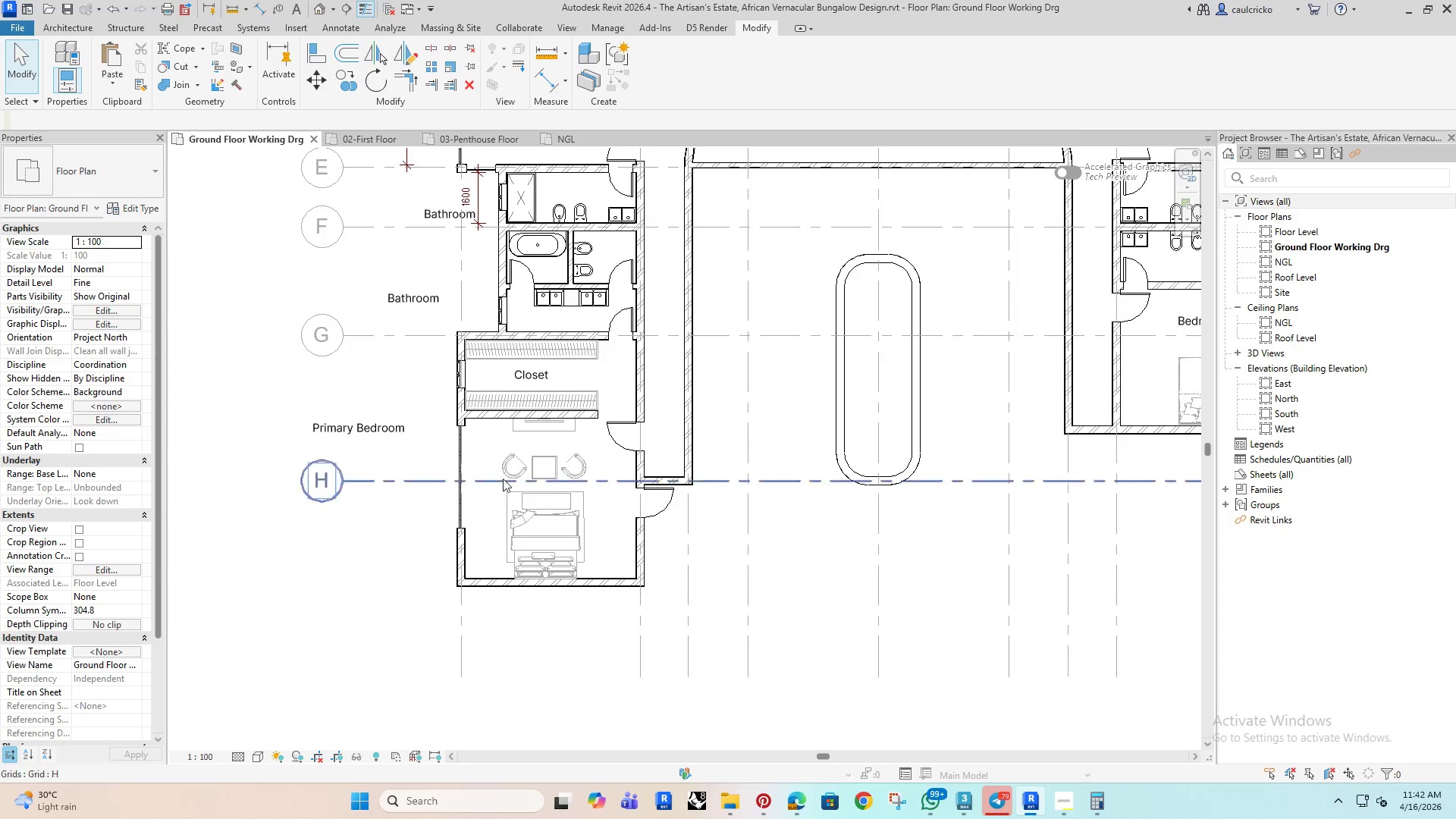 
left_click([510, 469])
 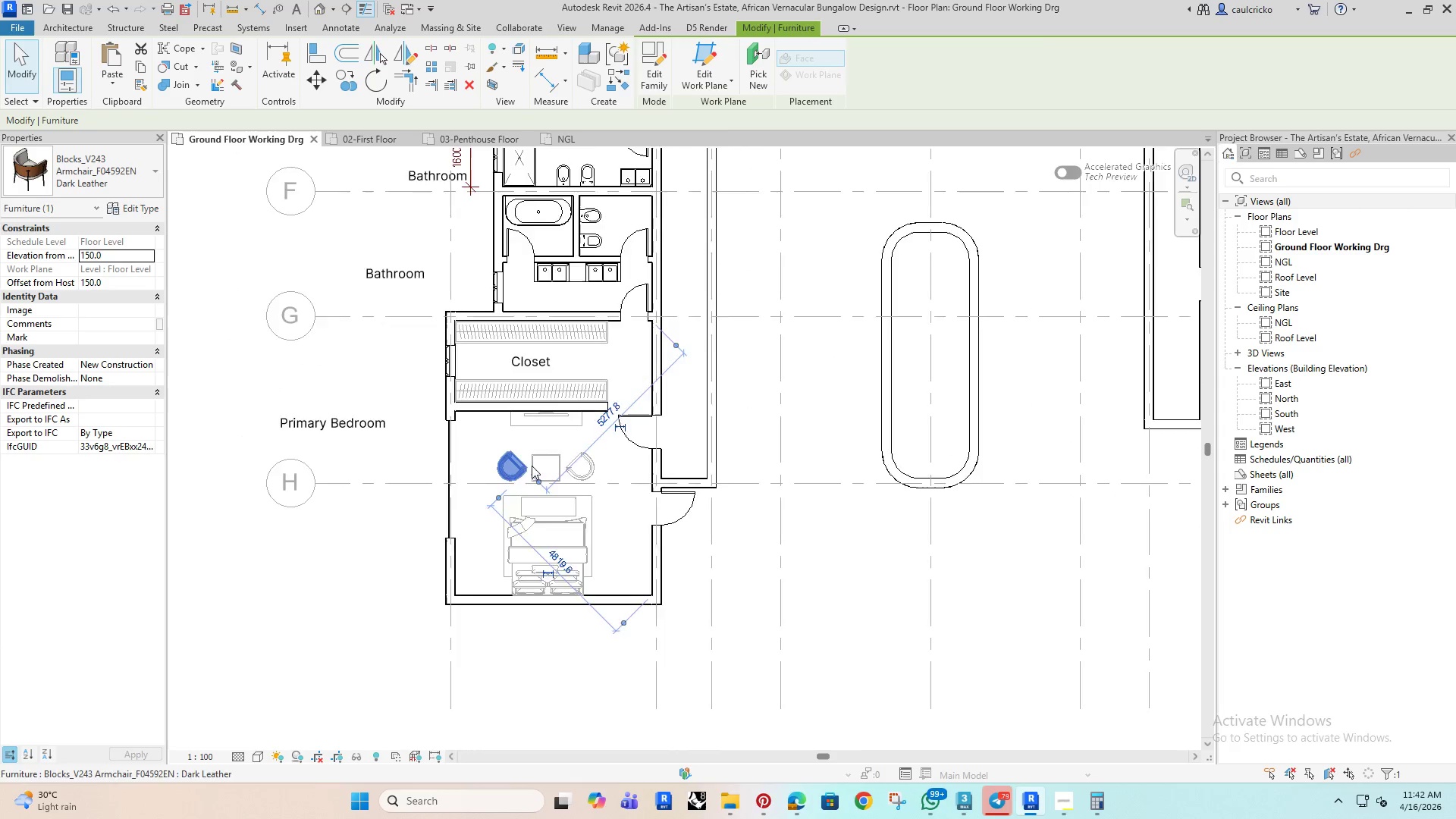 
hold_key(key=ControlRight, duration=1.48)
 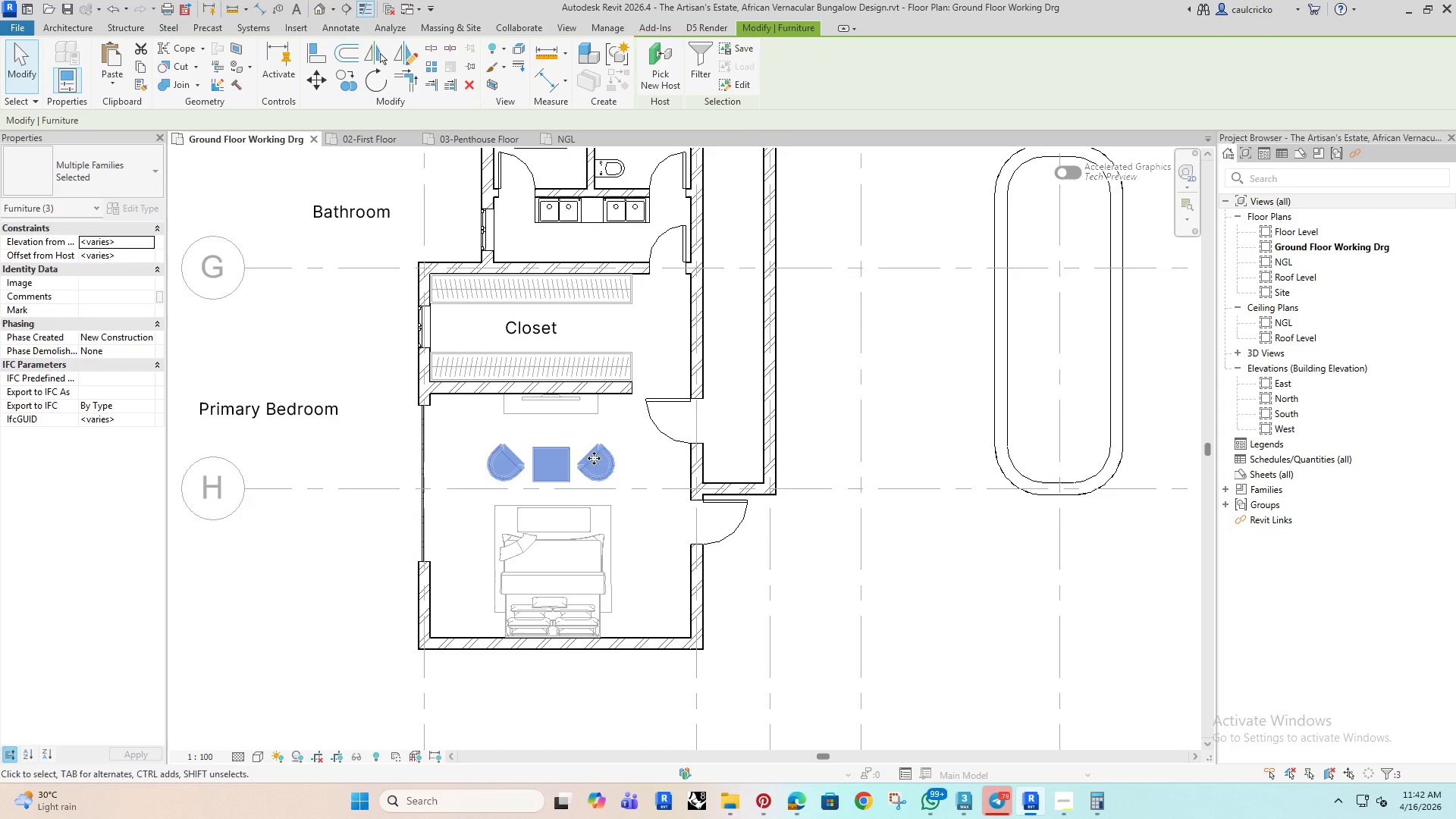 
scroll: coordinate [532, 466], scroll_direction: up, amount: 3.0
 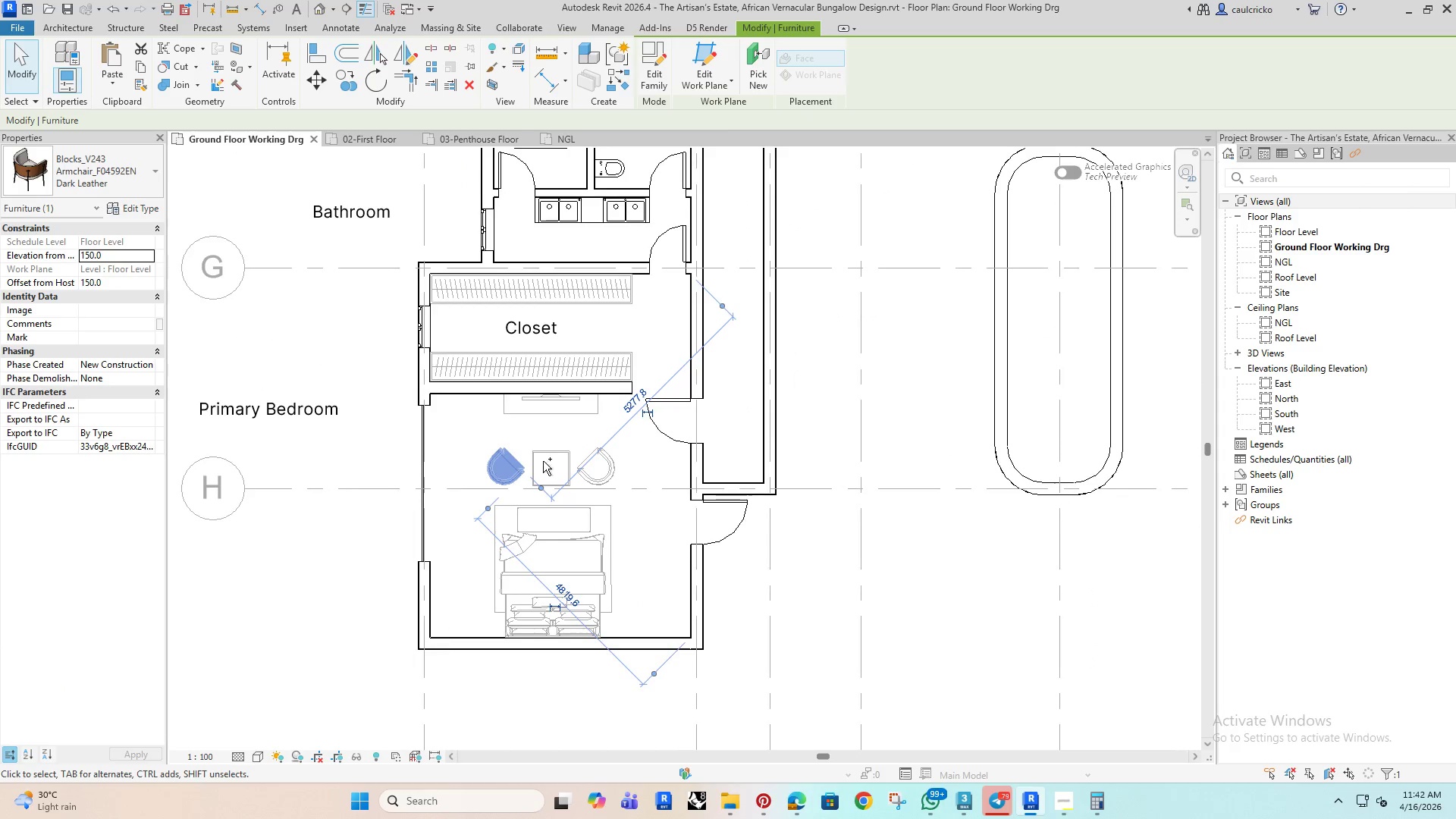 
left_click([552, 453])
 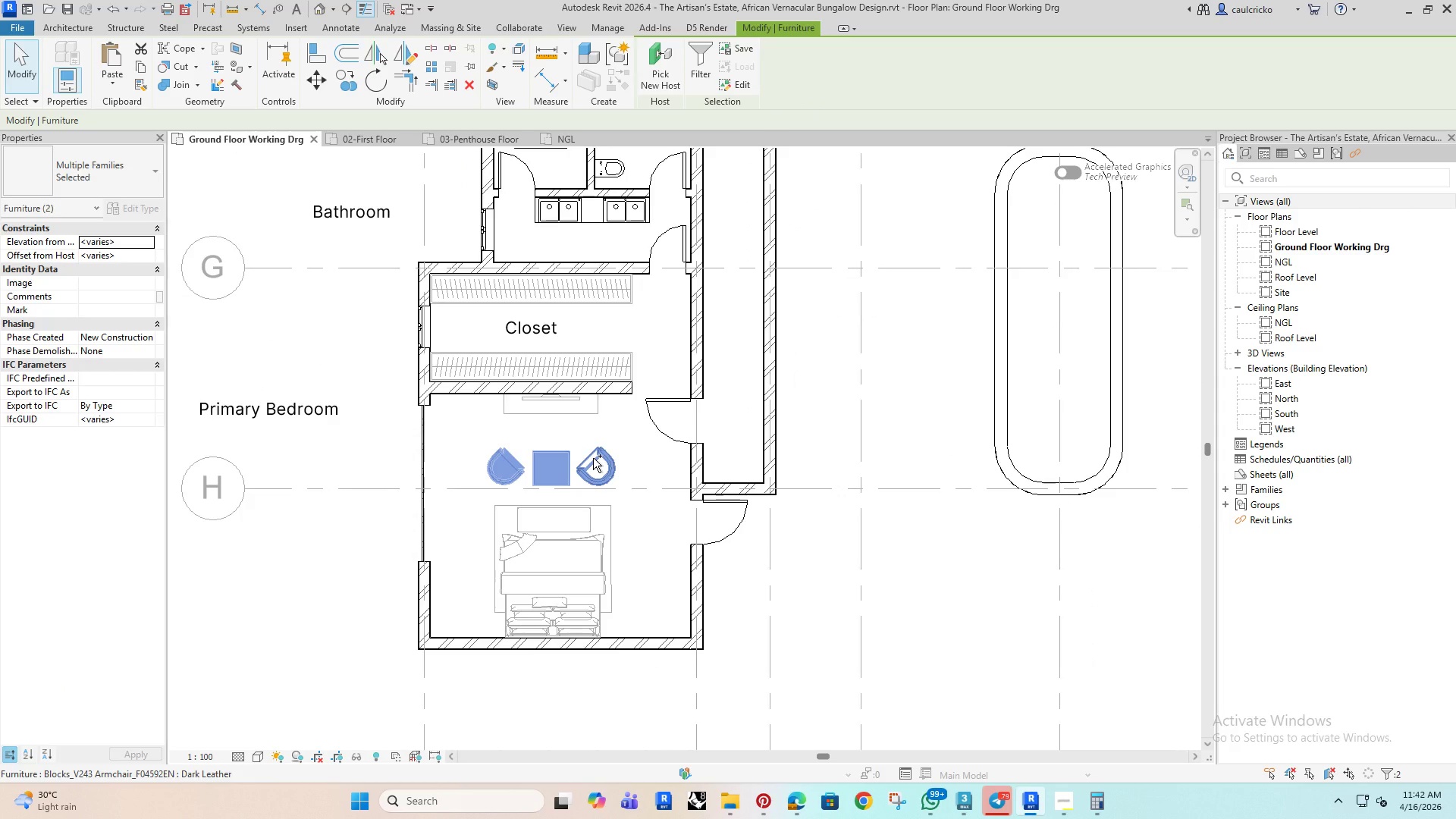 
left_click([593, 458])
 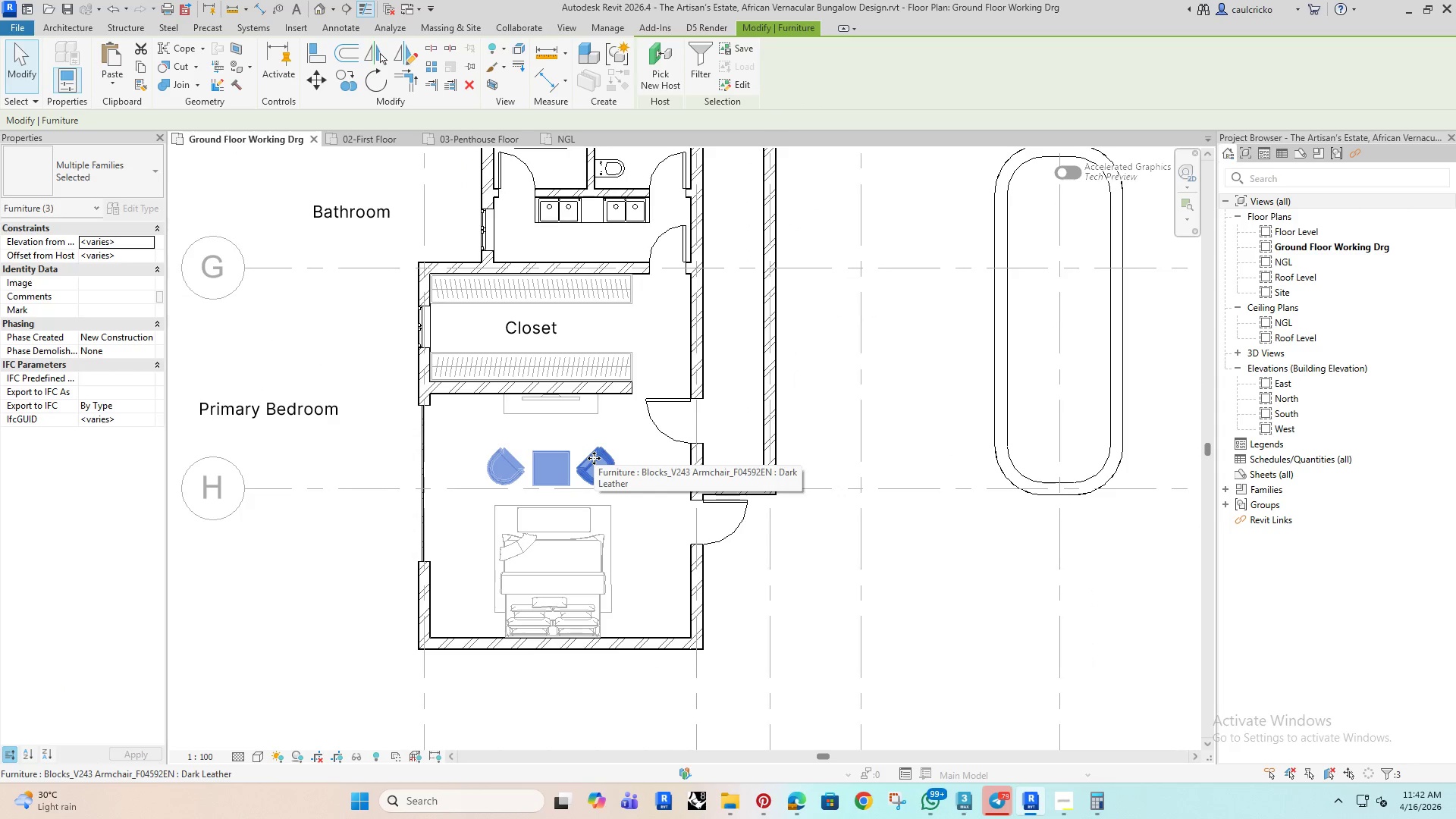 
key(ArrowUp)
 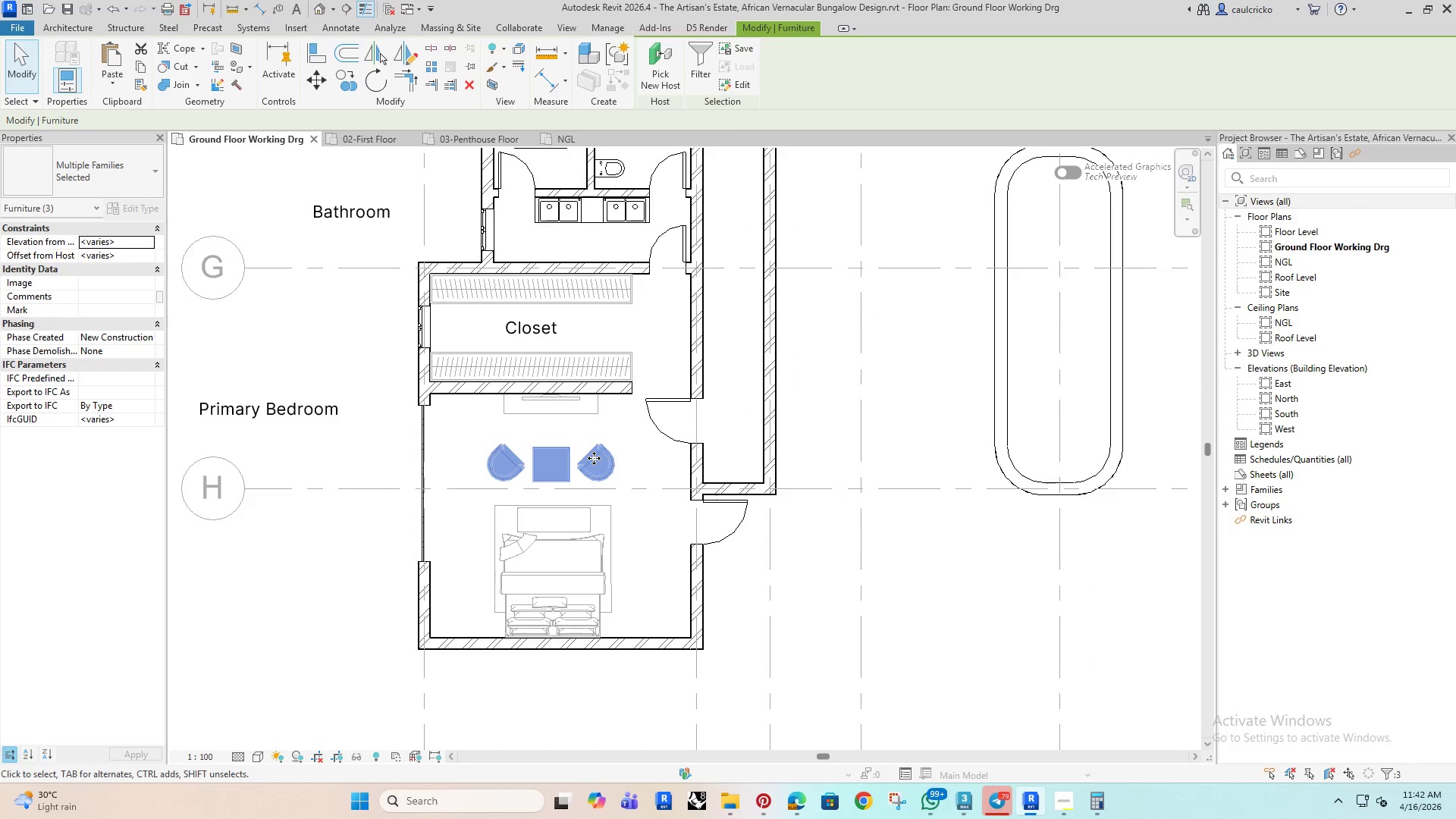 
key(ArrowUp)
 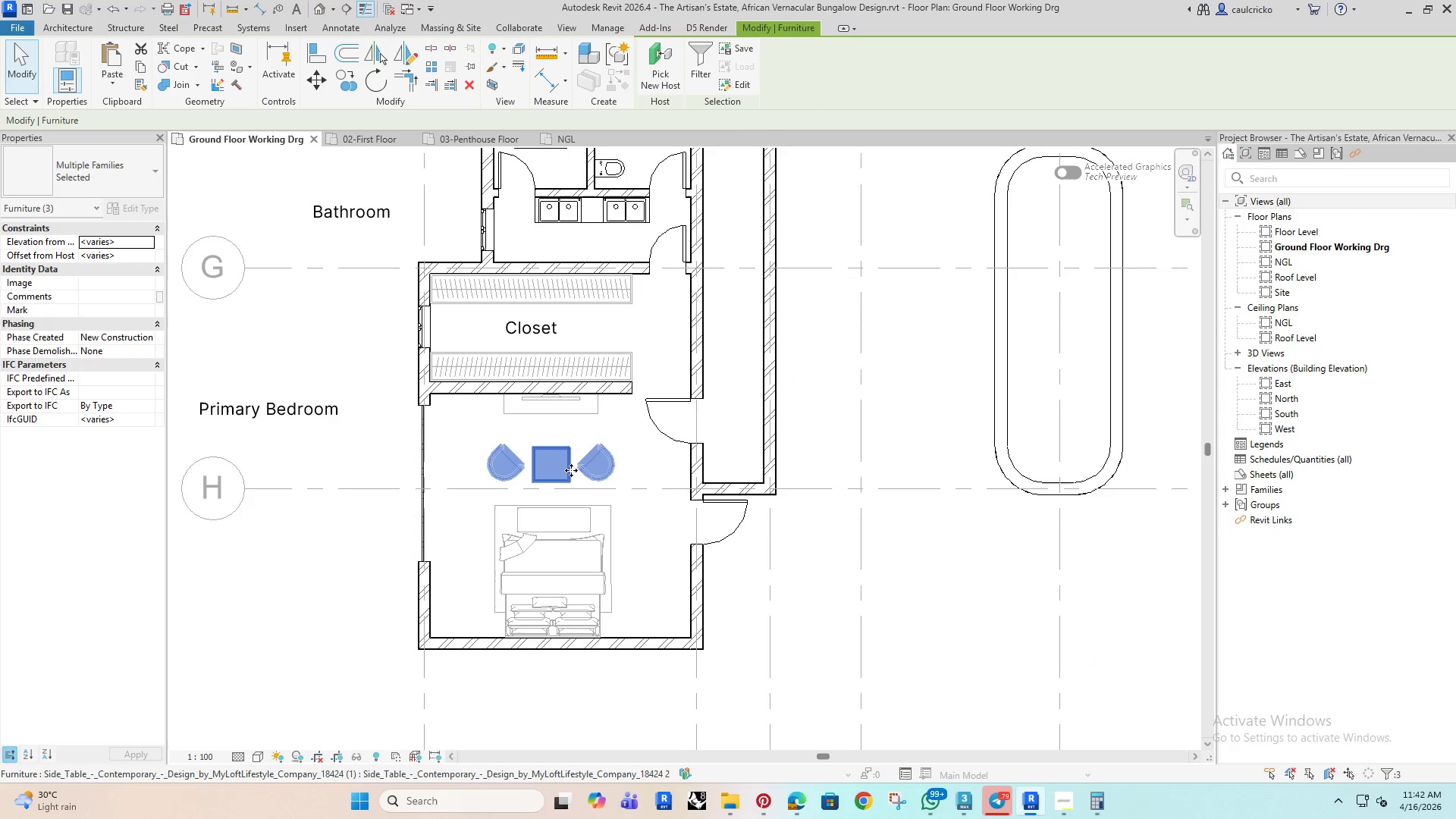 
key(ArrowDown)
 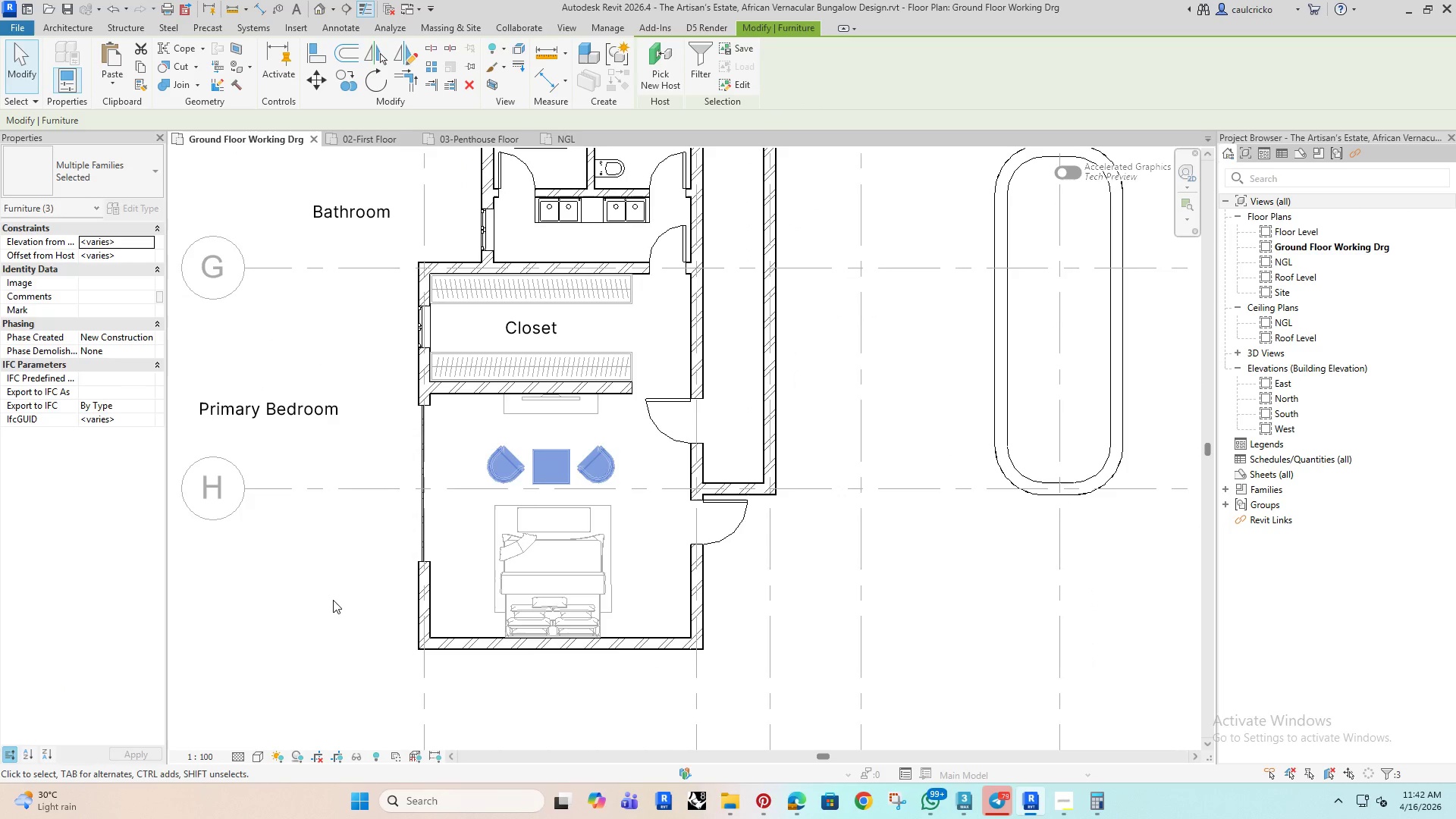 
left_click([333, 600])
 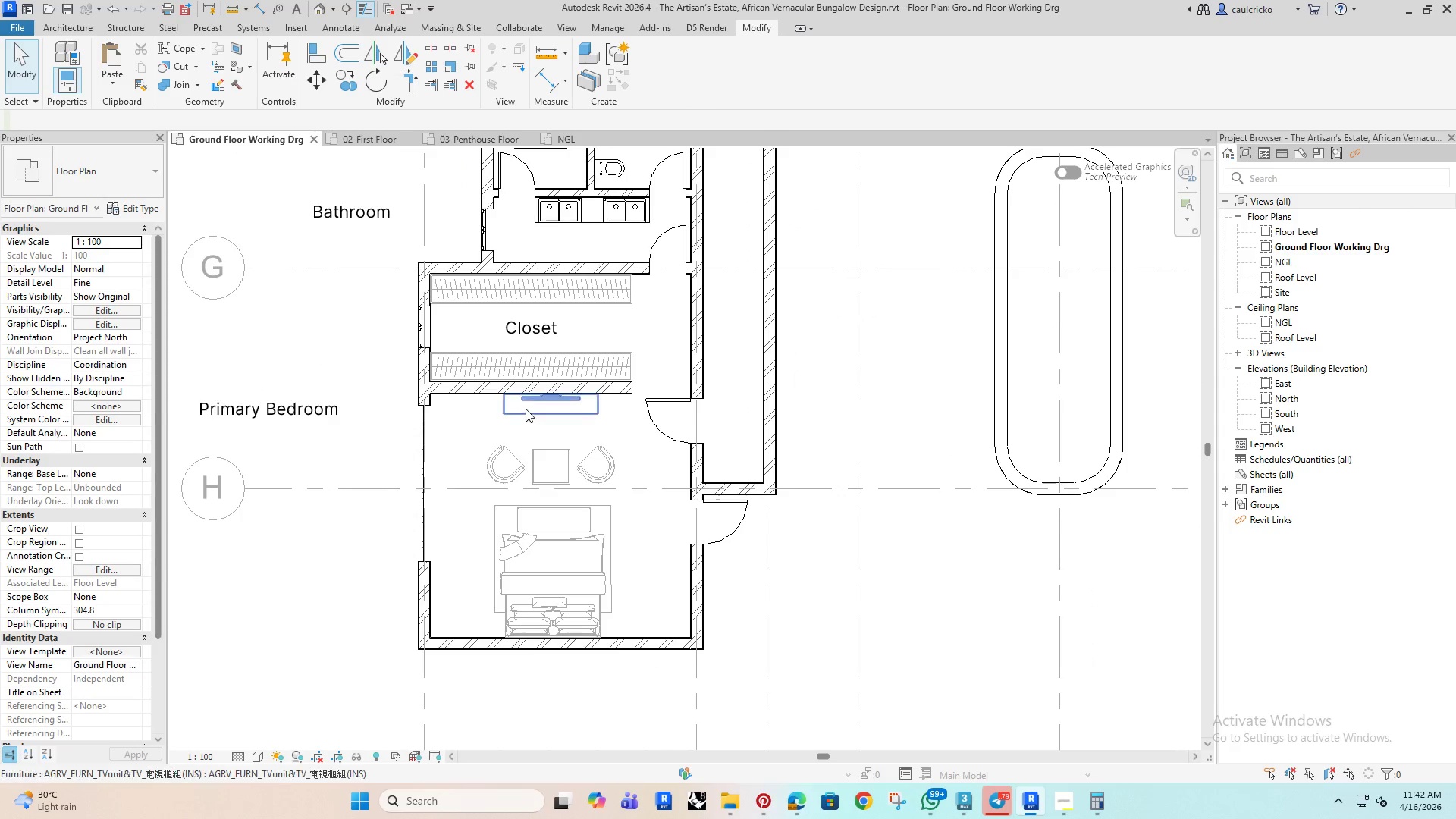 
left_click([526, 409])
 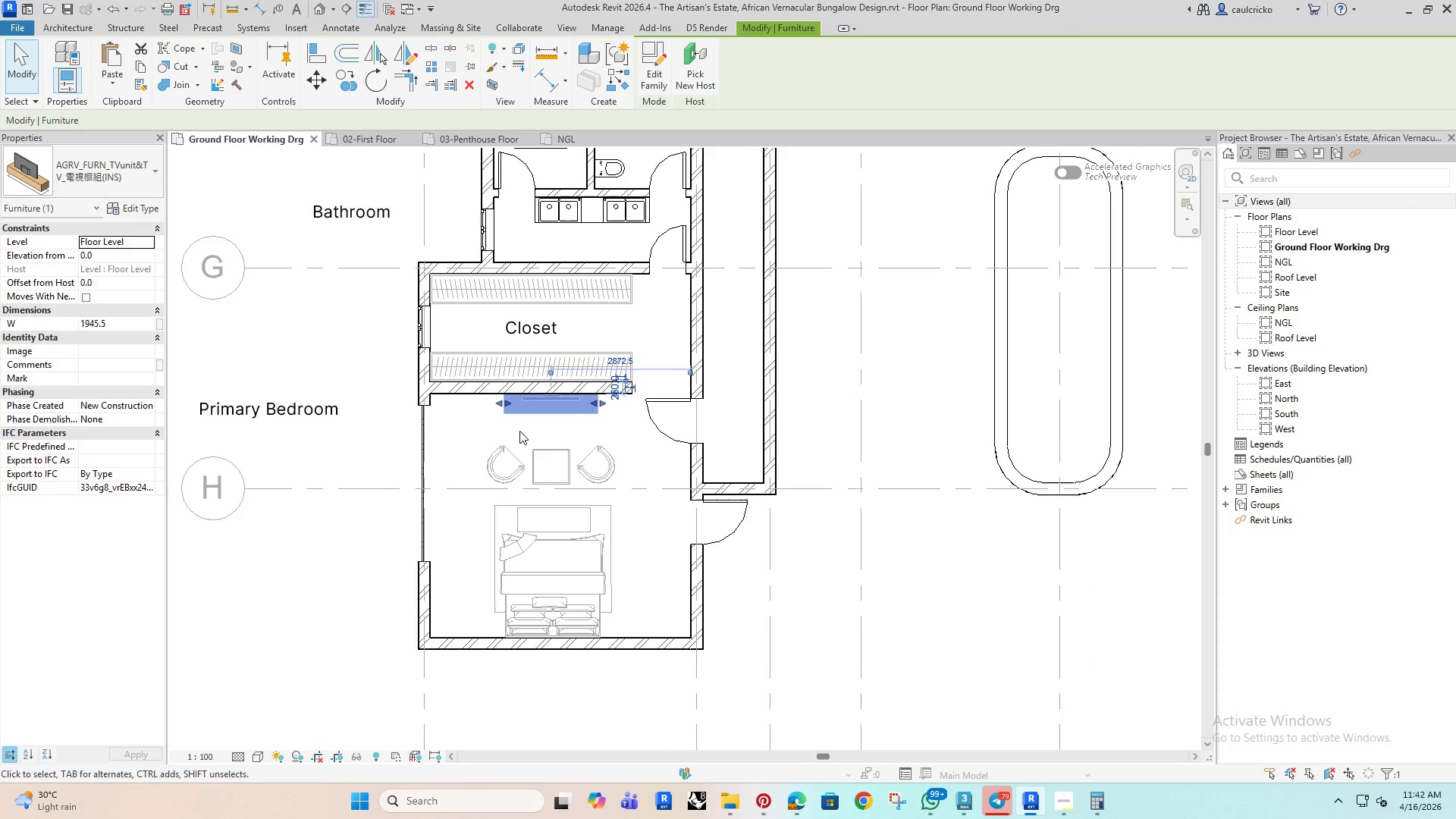 
scroll: coordinate [525, 441], scroll_direction: down, amount: 4.0
 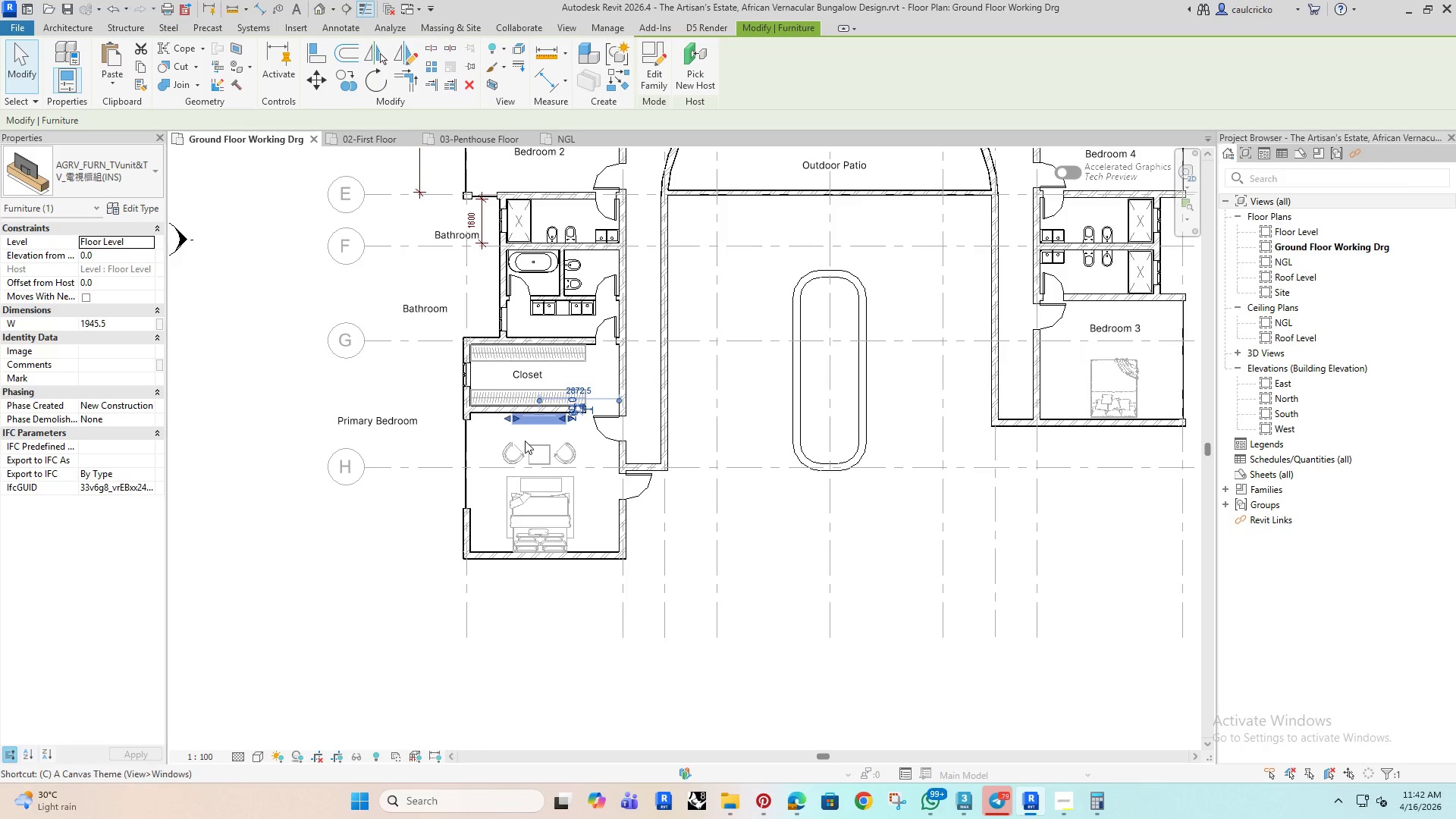 
type(co)
 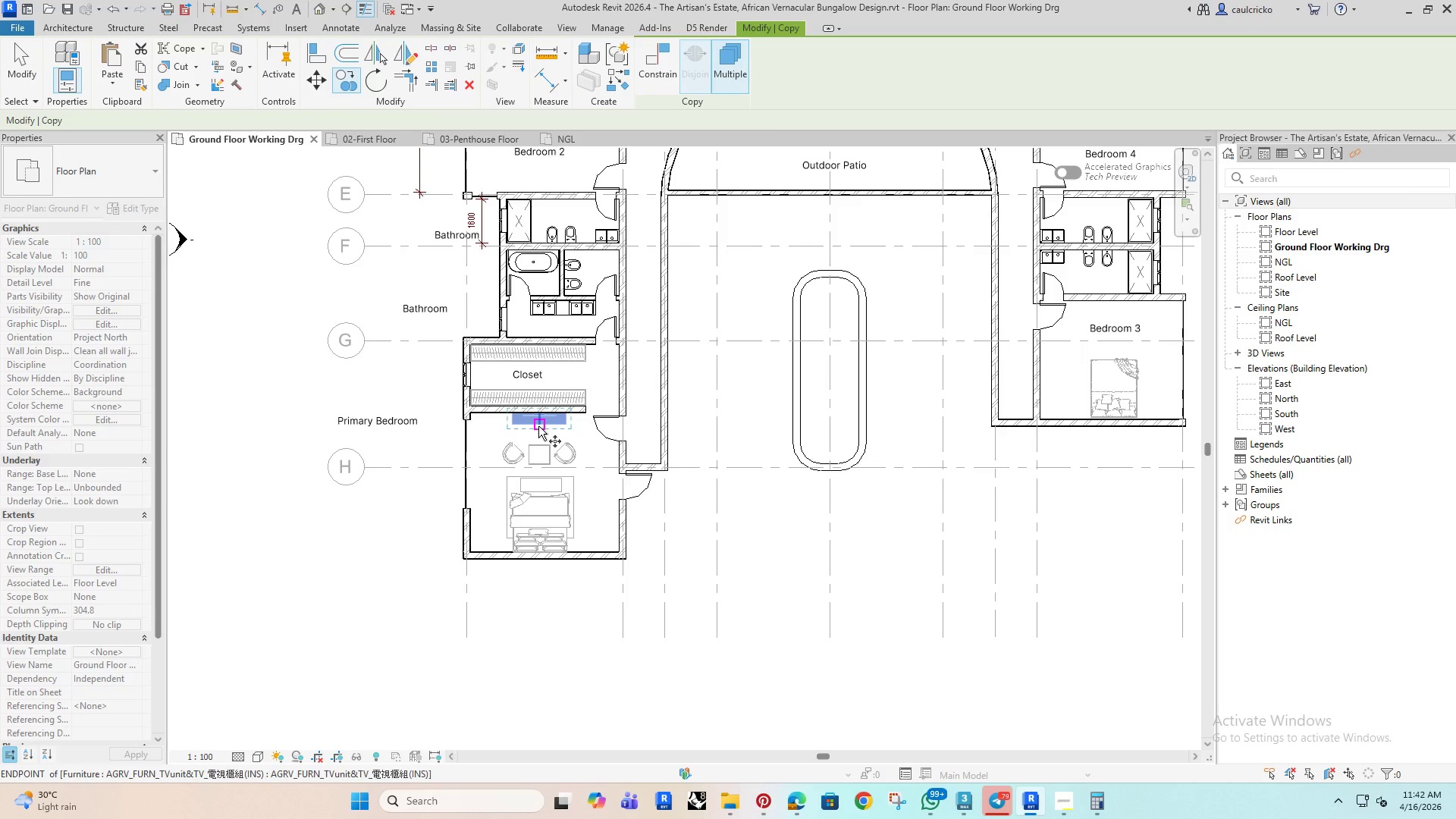 
left_click([538, 422])
 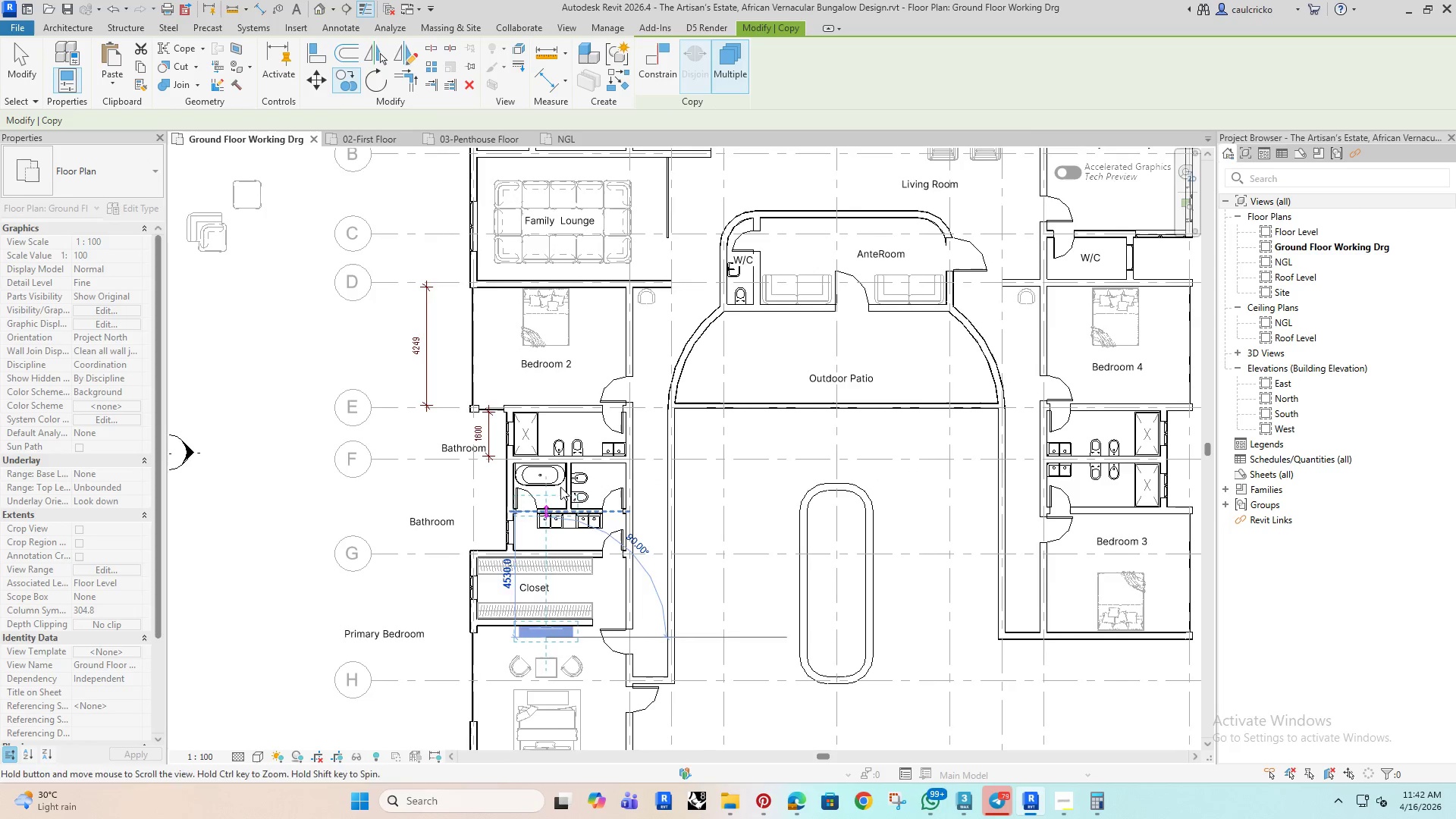 
scroll: coordinate [566, 413], scroll_direction: up, amount: 2.0
 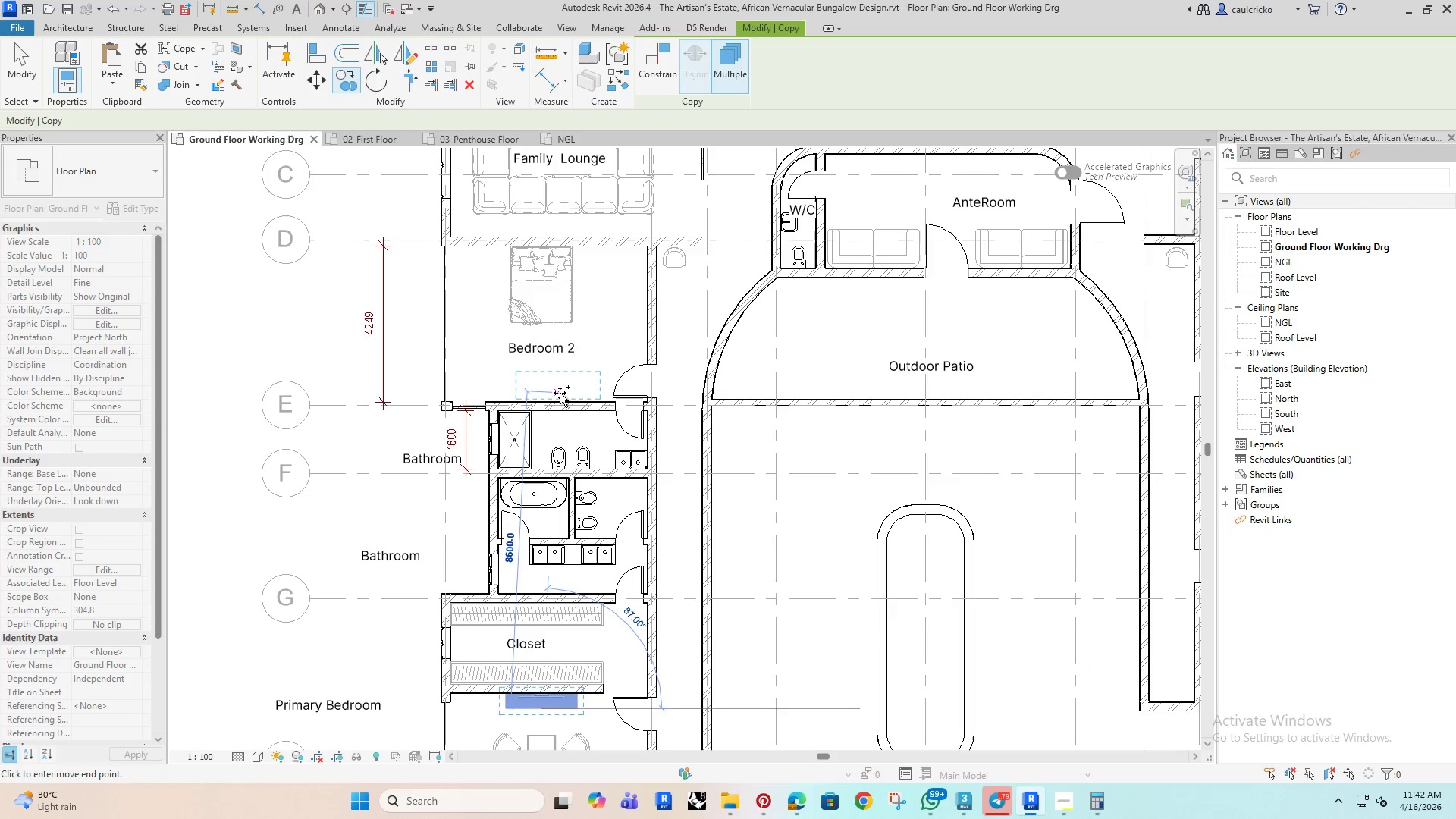 
left_click([560, 393])
 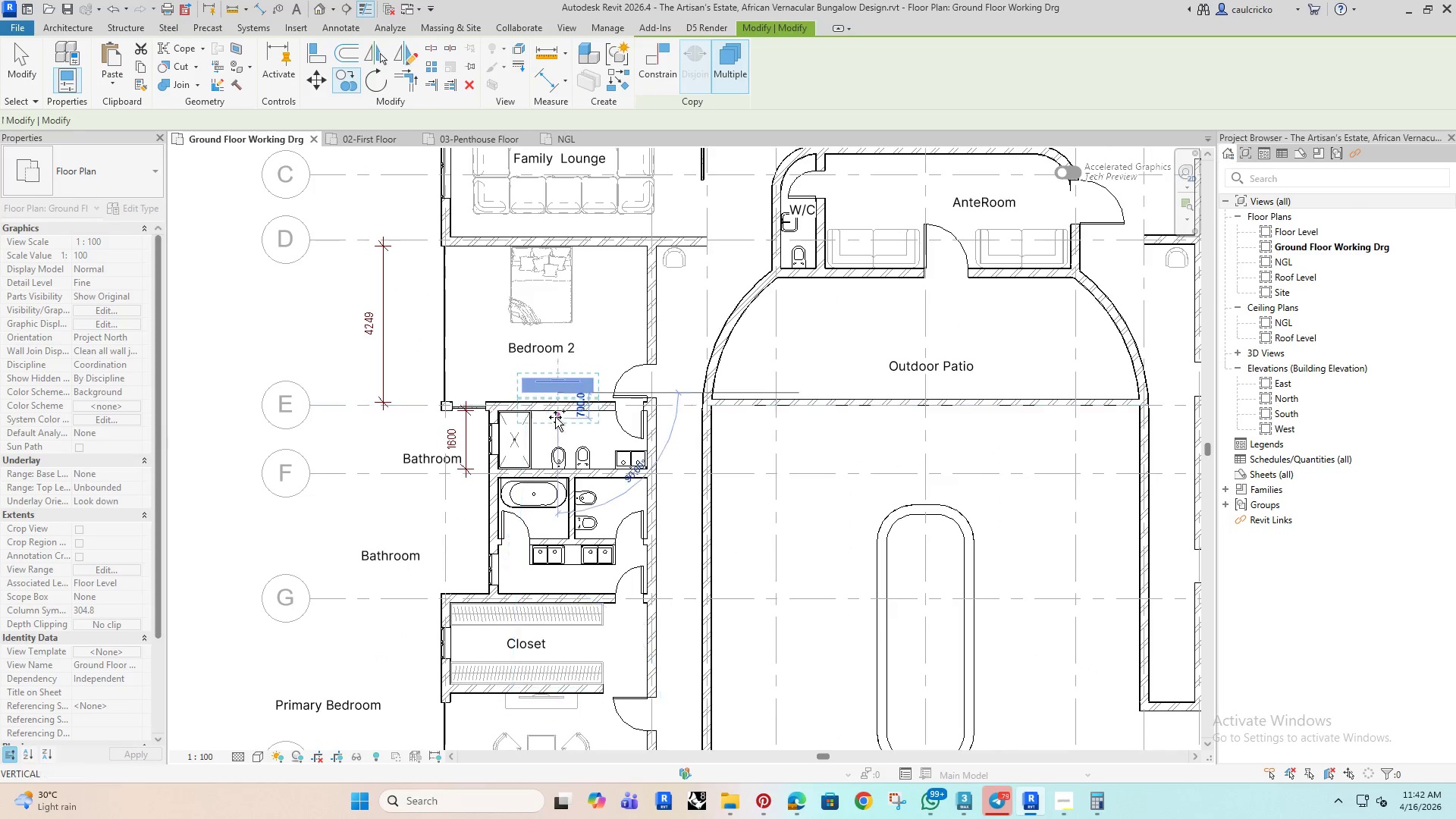 
key(Escape)
 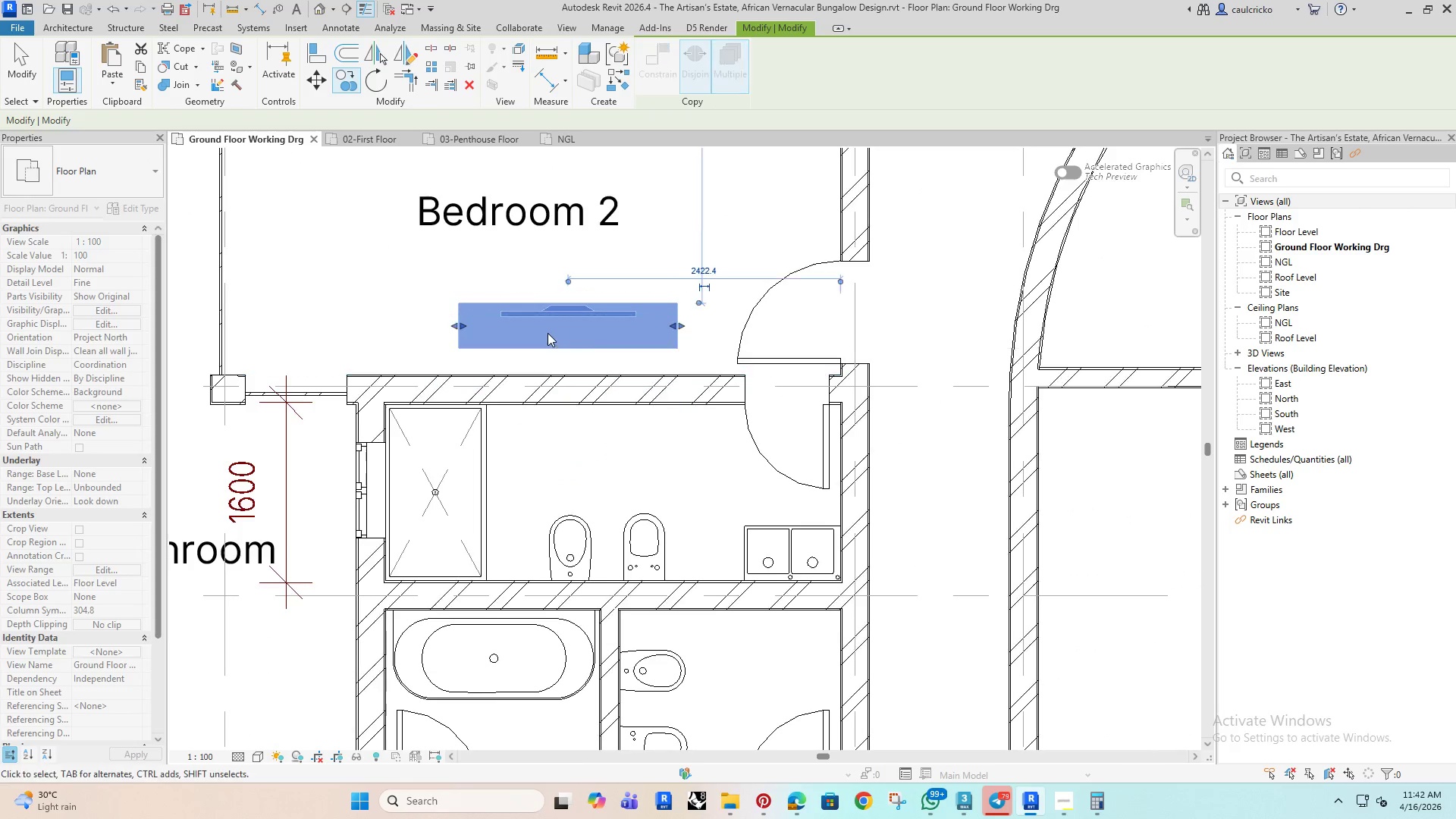 
scroll: coordinate [554, 409], scroll_direction: up, amount: 8.0
 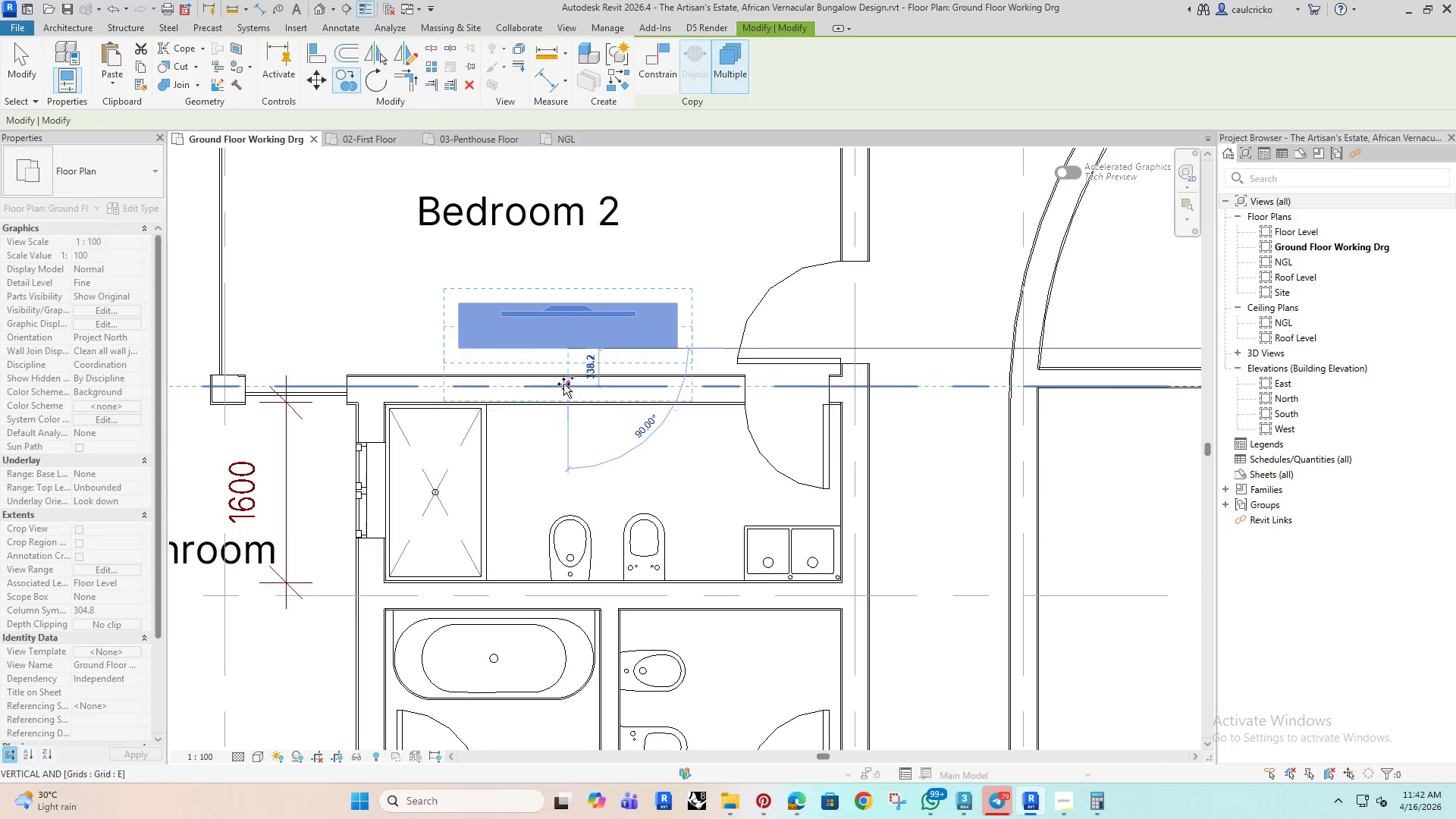 
key(Escape)
 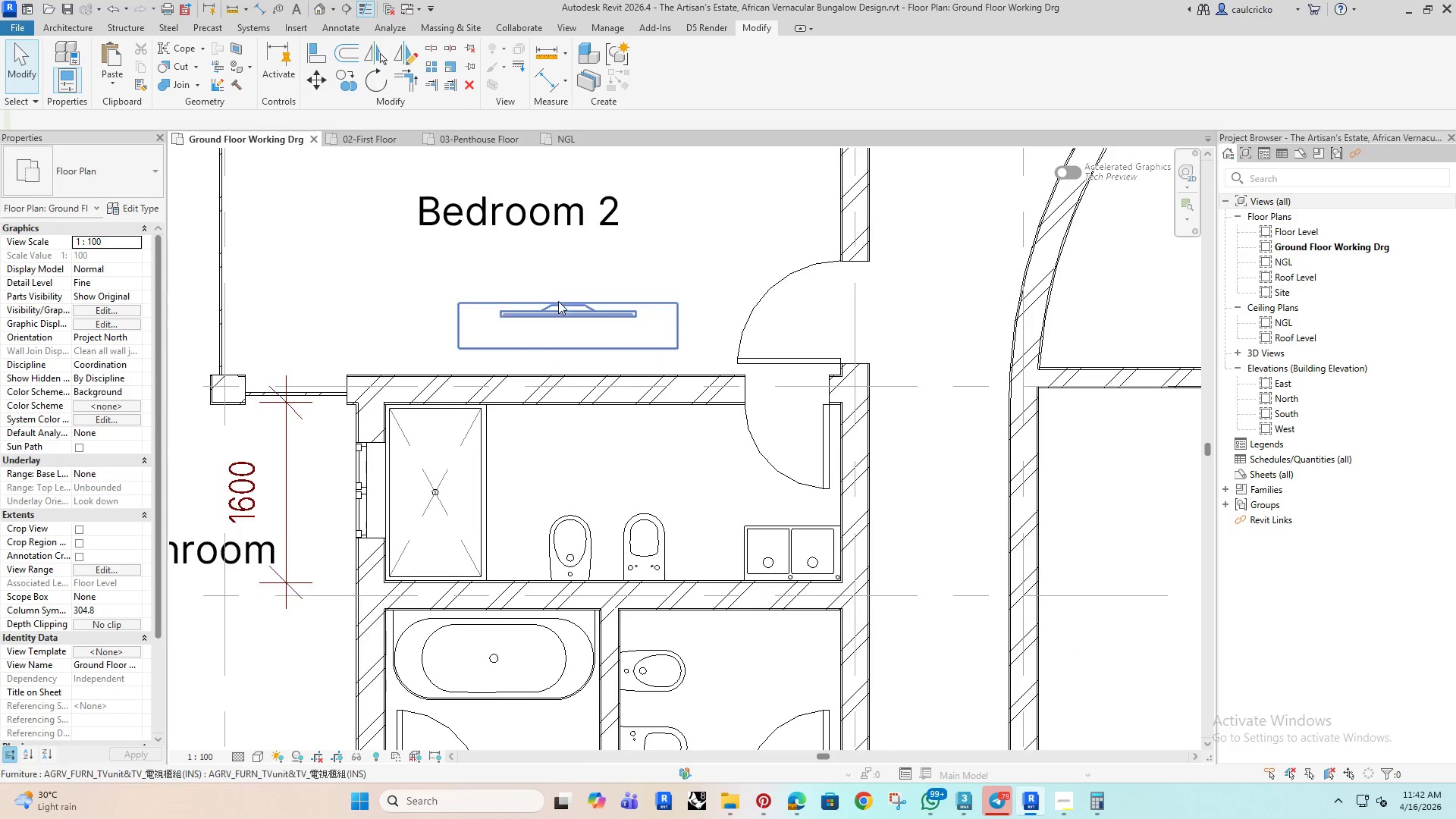 
left_click([558, 303])
 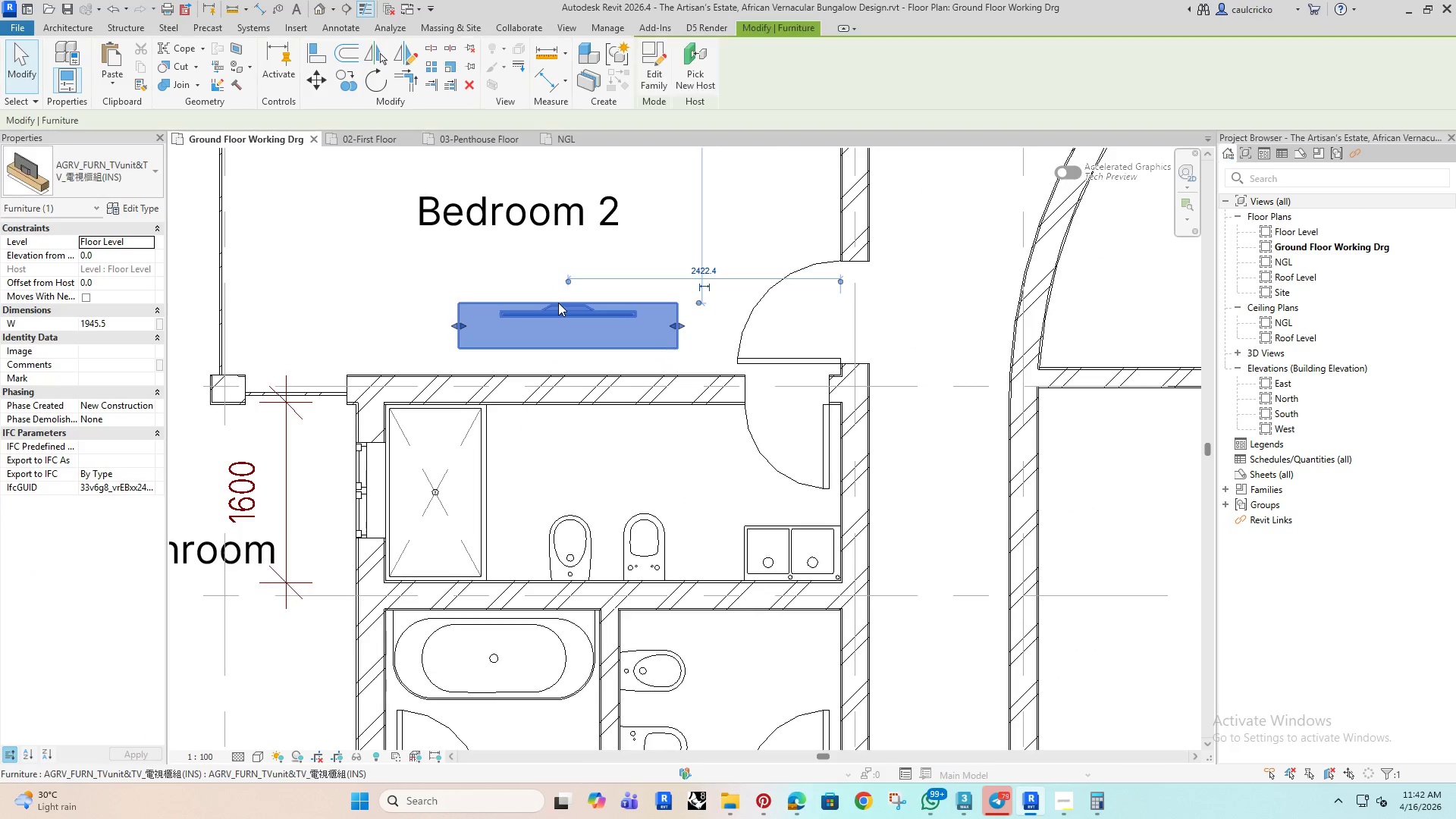 
key(Space)
 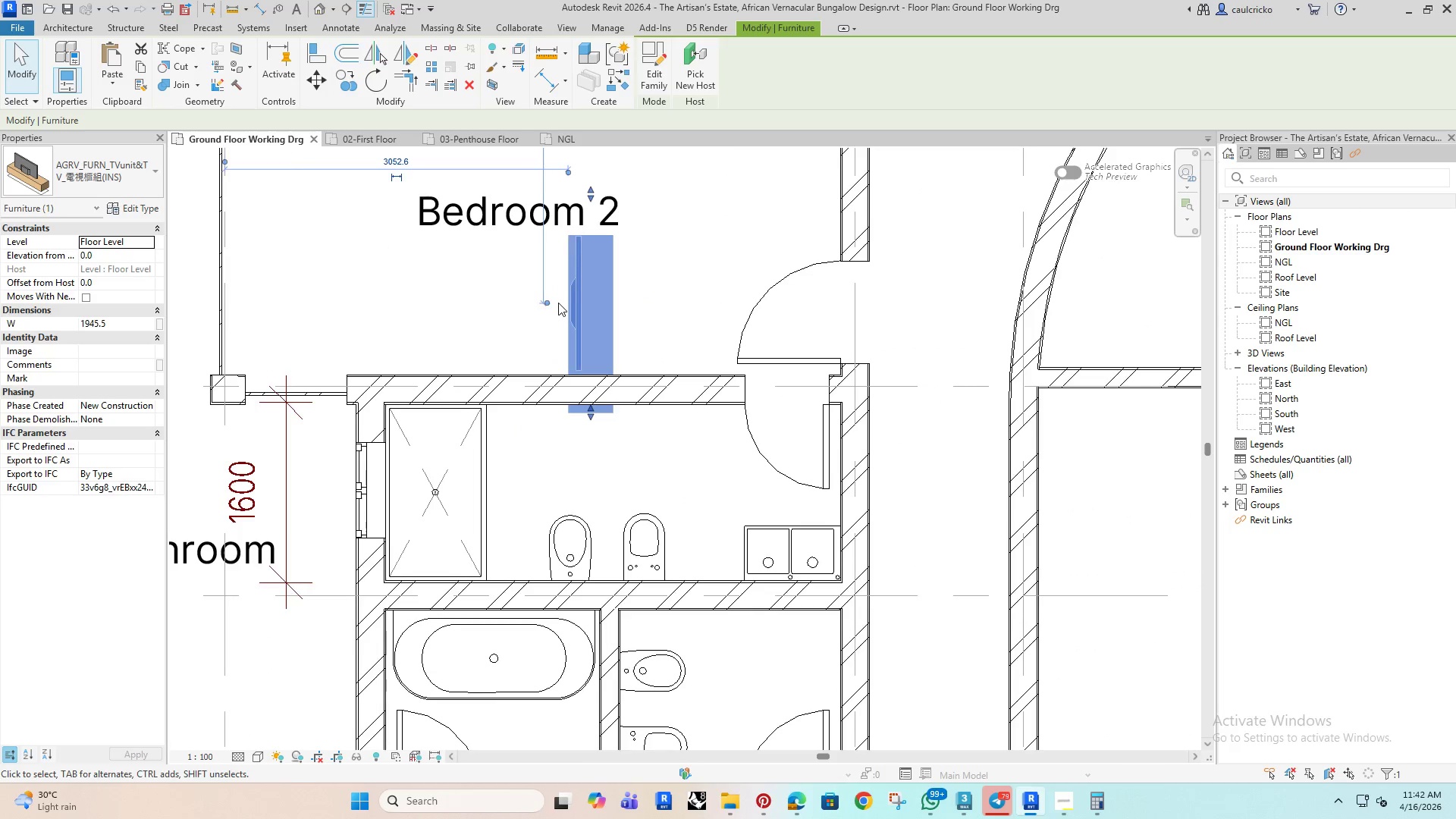 
key(Space)
 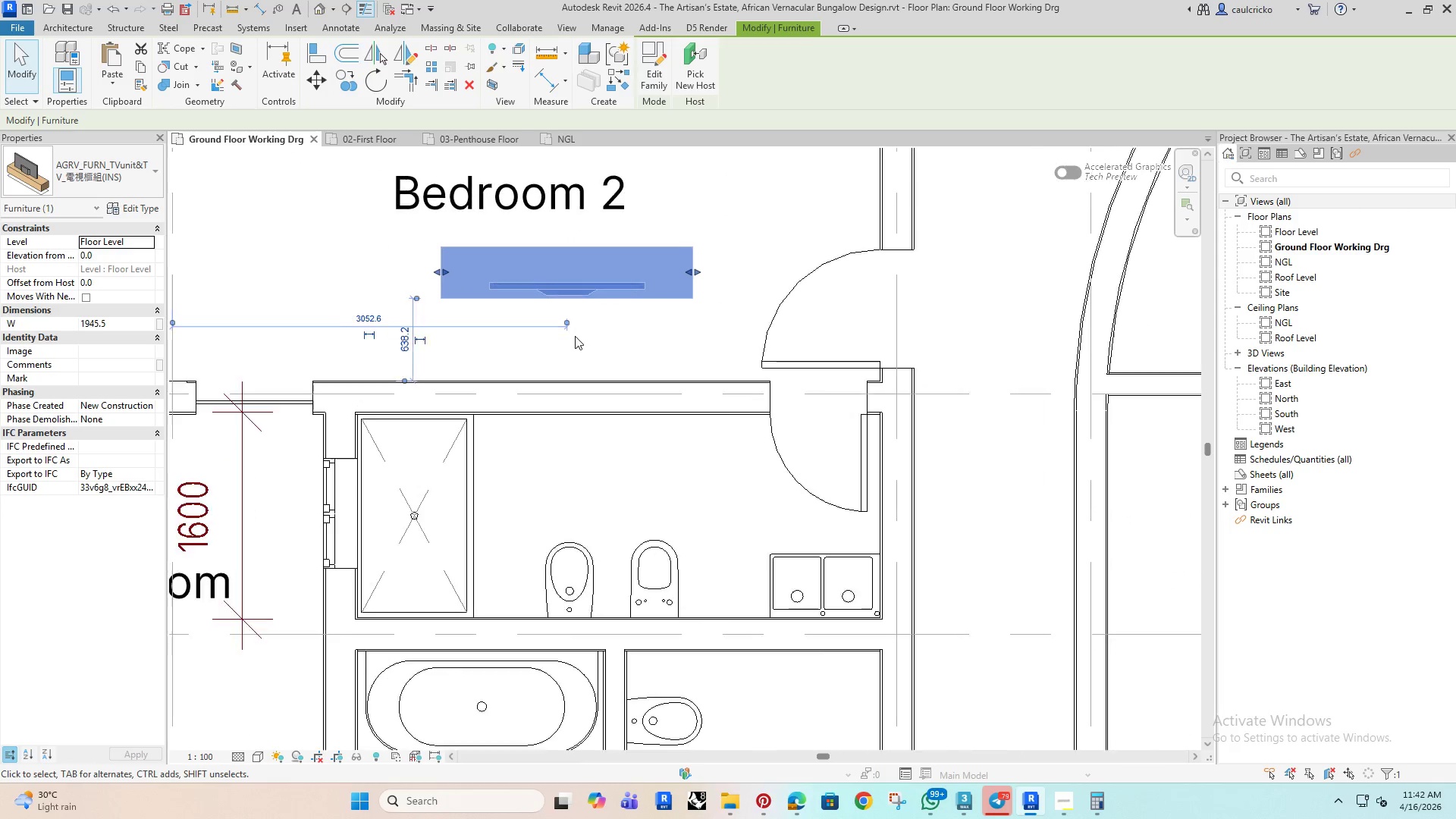 
key(M)
 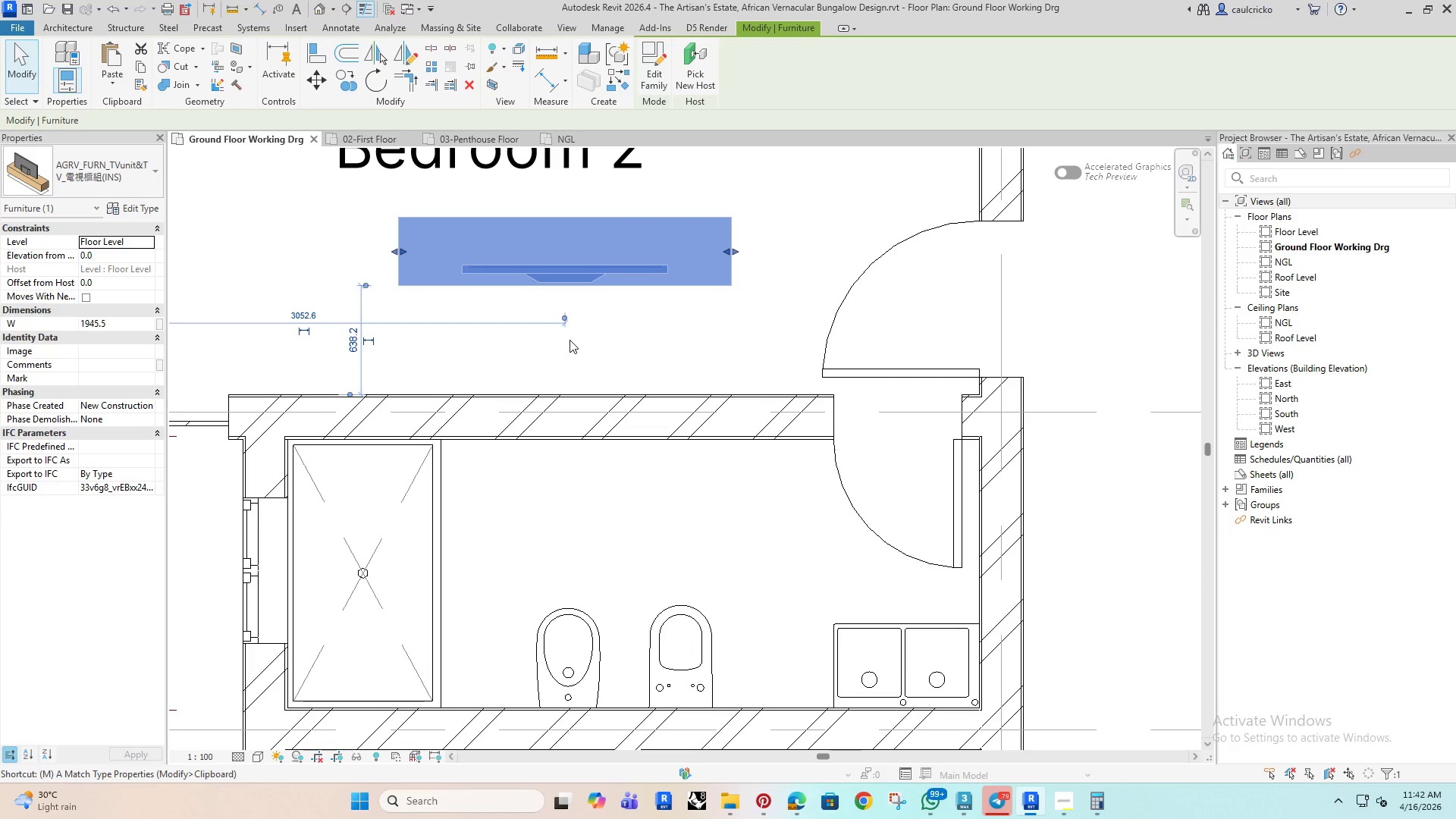 
scroll: coordinate [572, 340], scroll_direction: up, amount: 3.0
 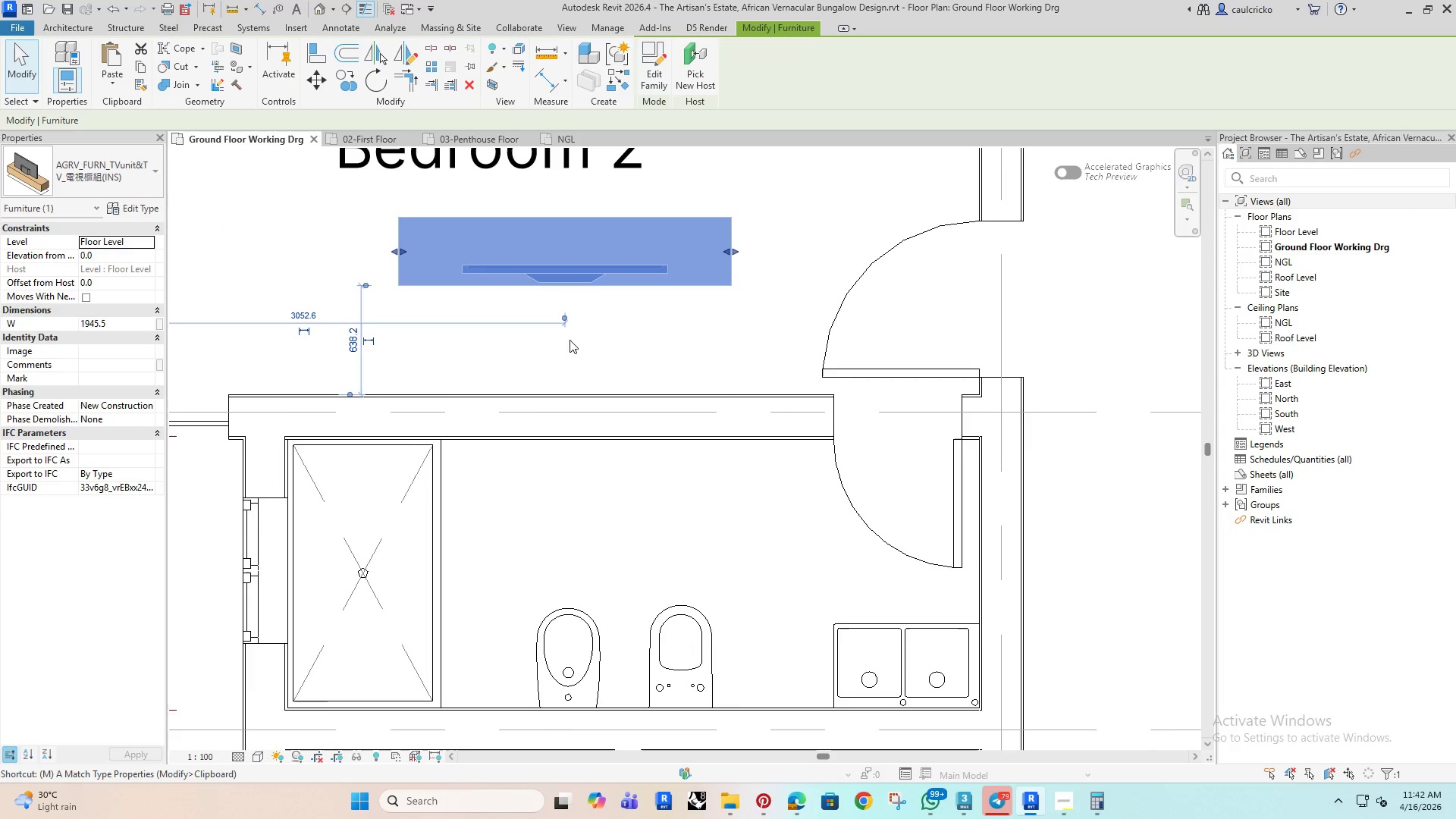 
key(V)
 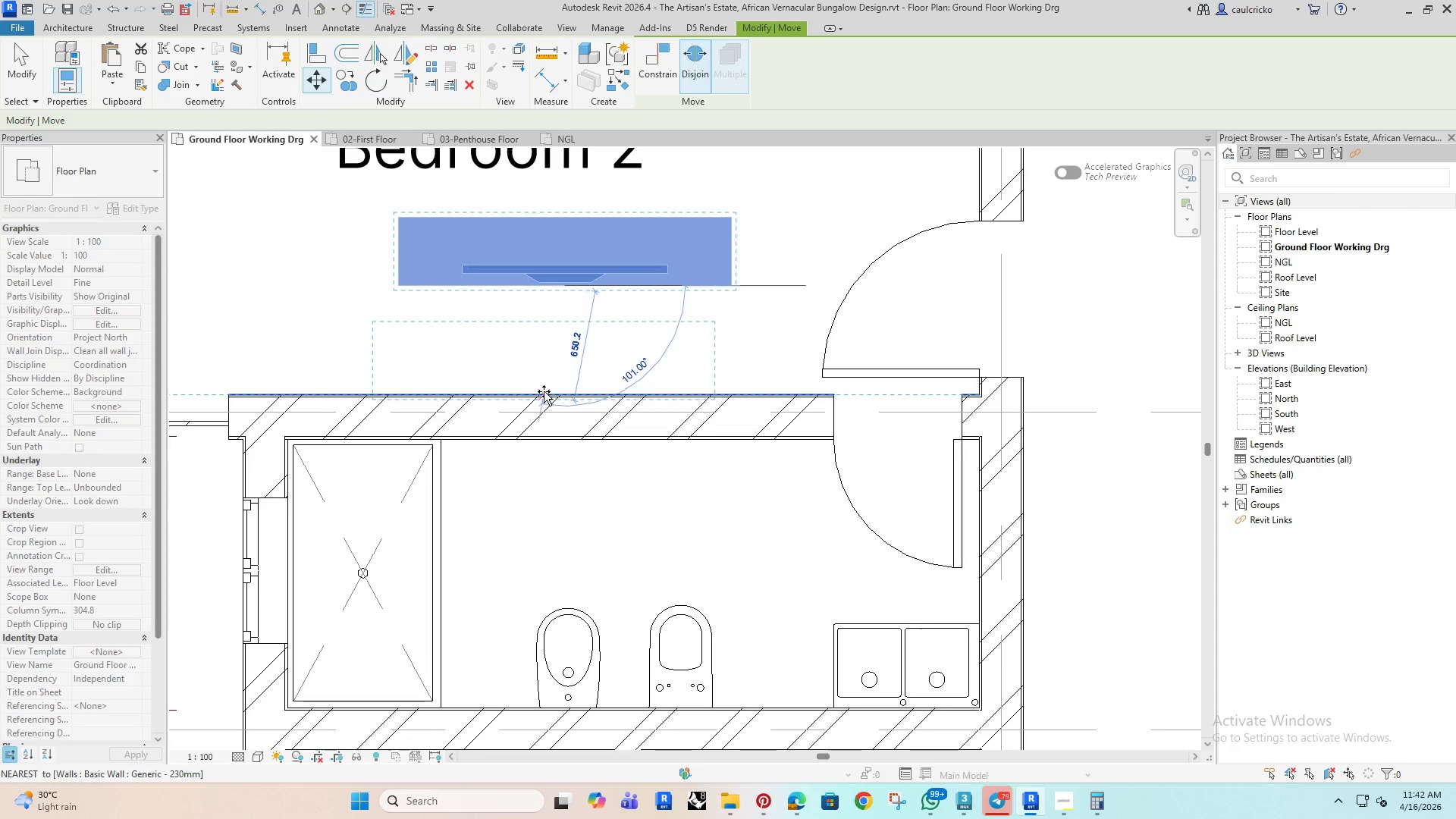 
left_click([547, 392])
 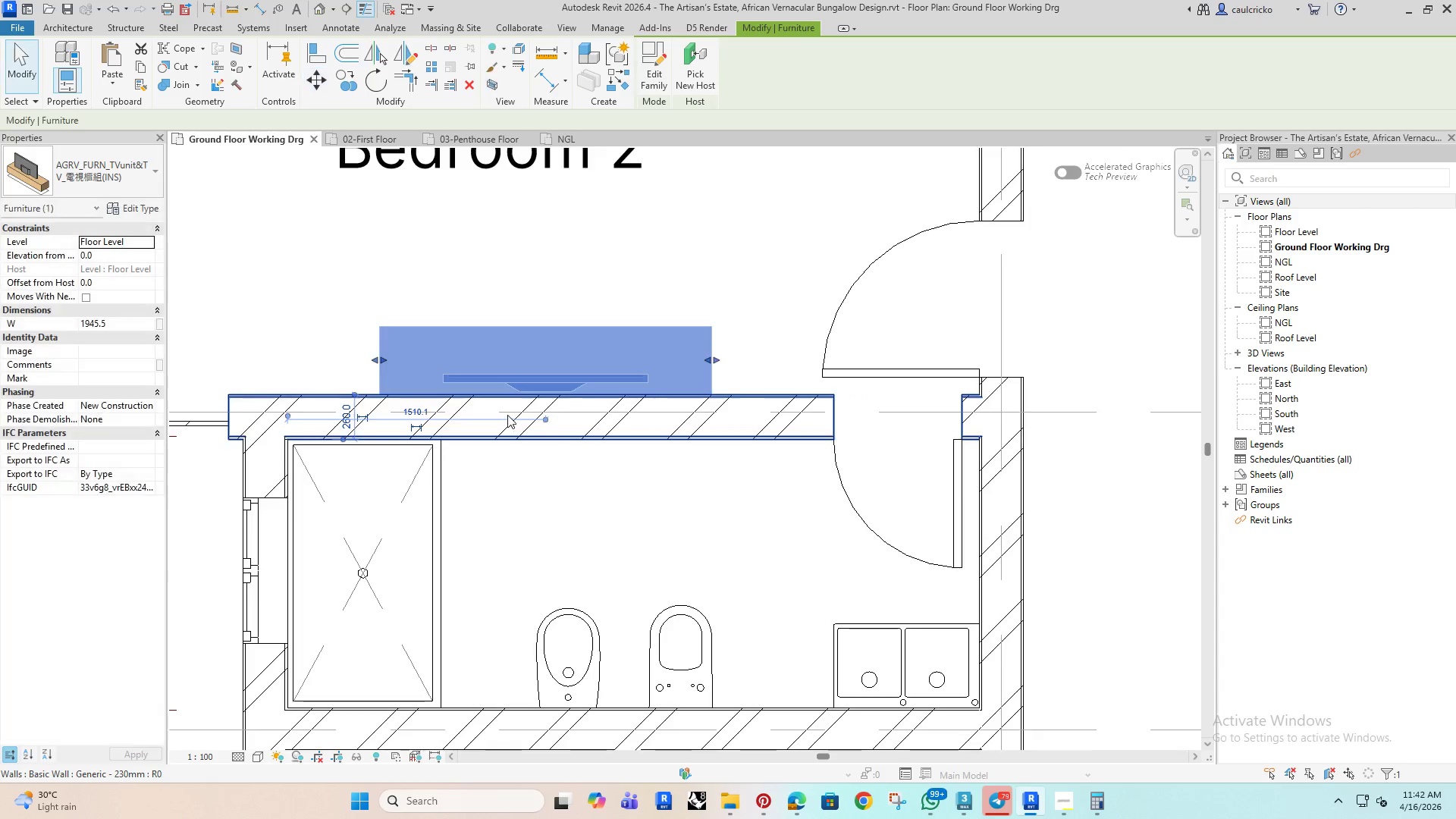 
key(Escape)
 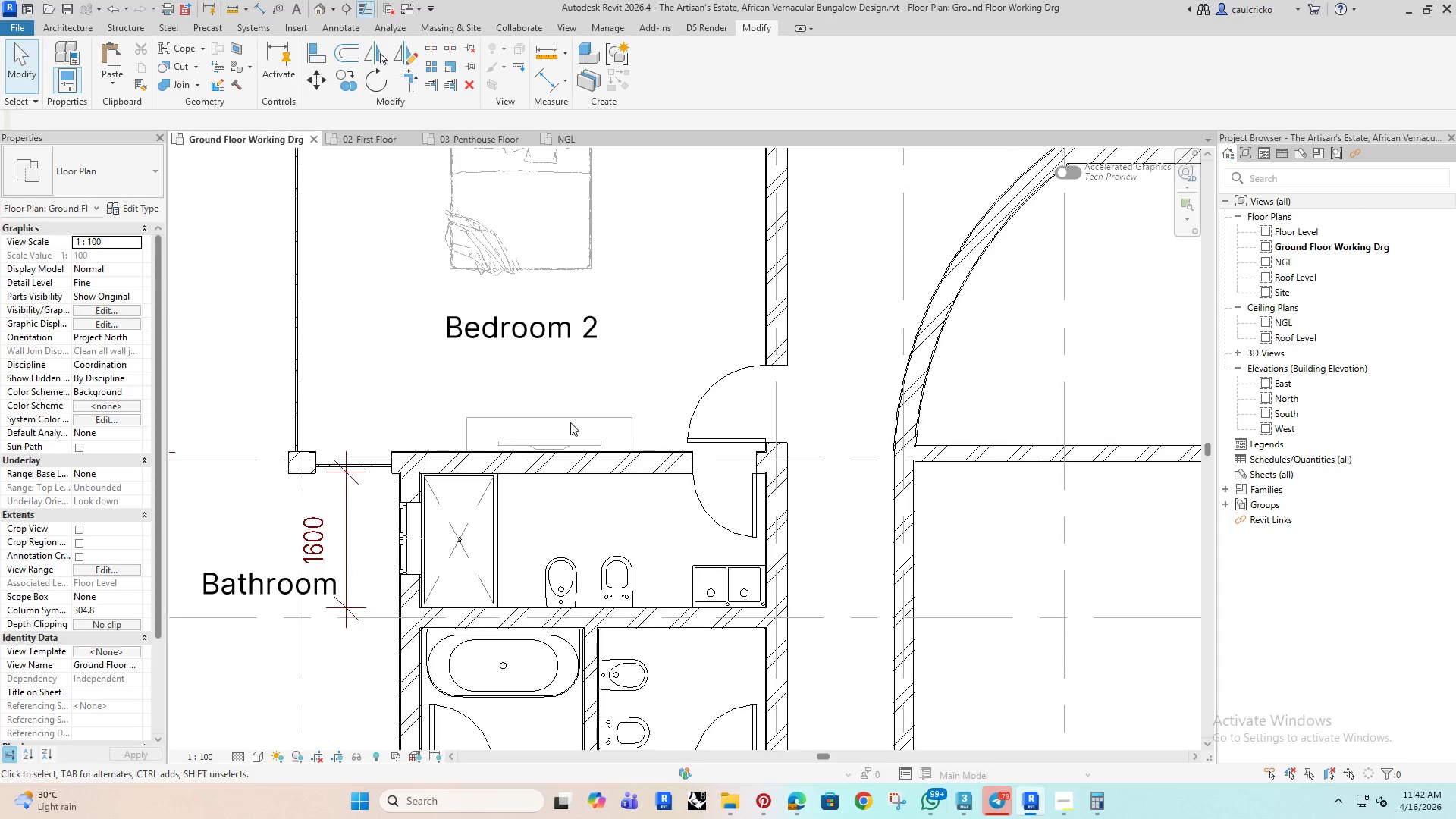 
scroll: coordinate [510, 416], scroll_direction: down, amount: 5.0
 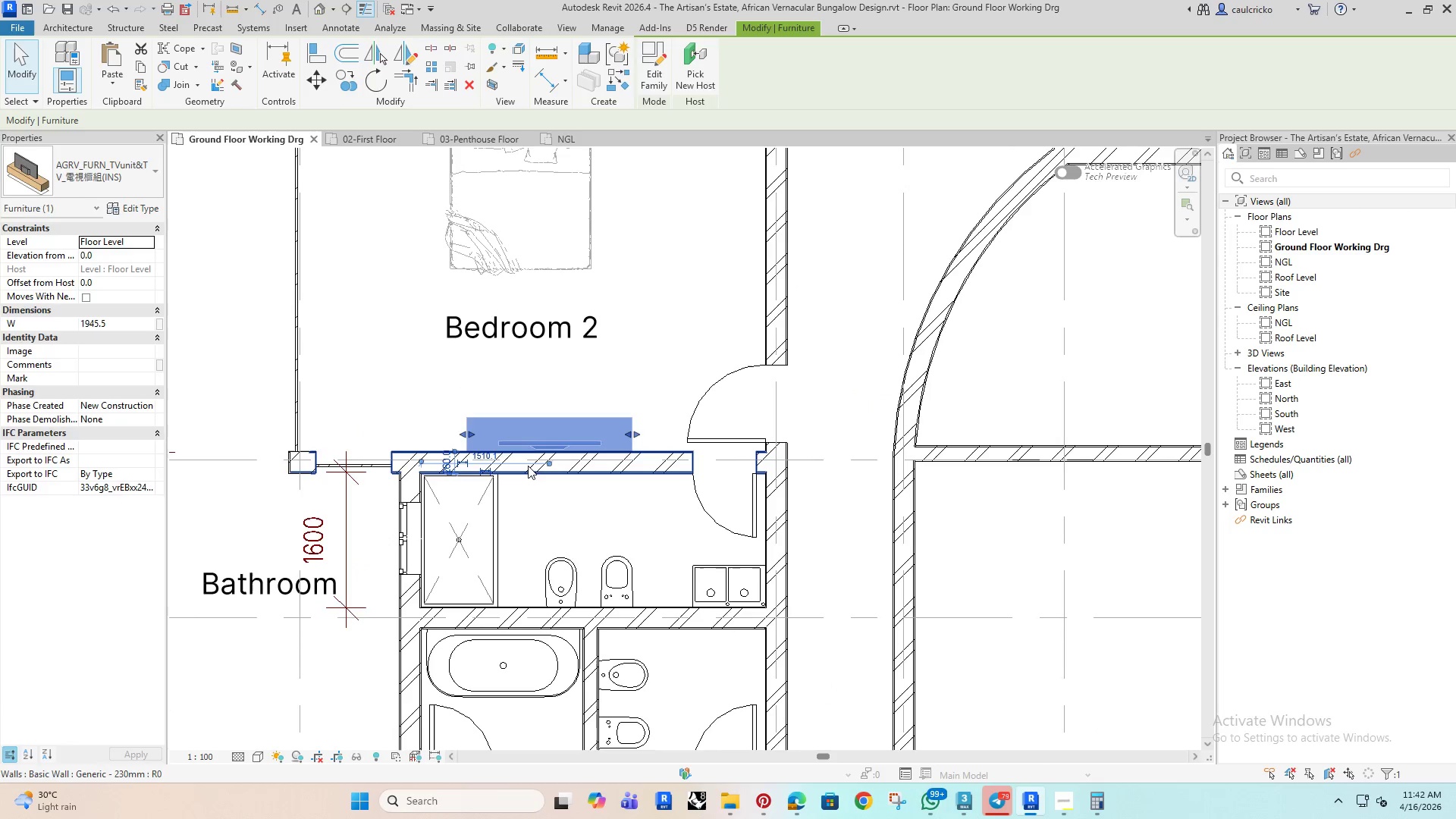 
left_click([582, 414])
 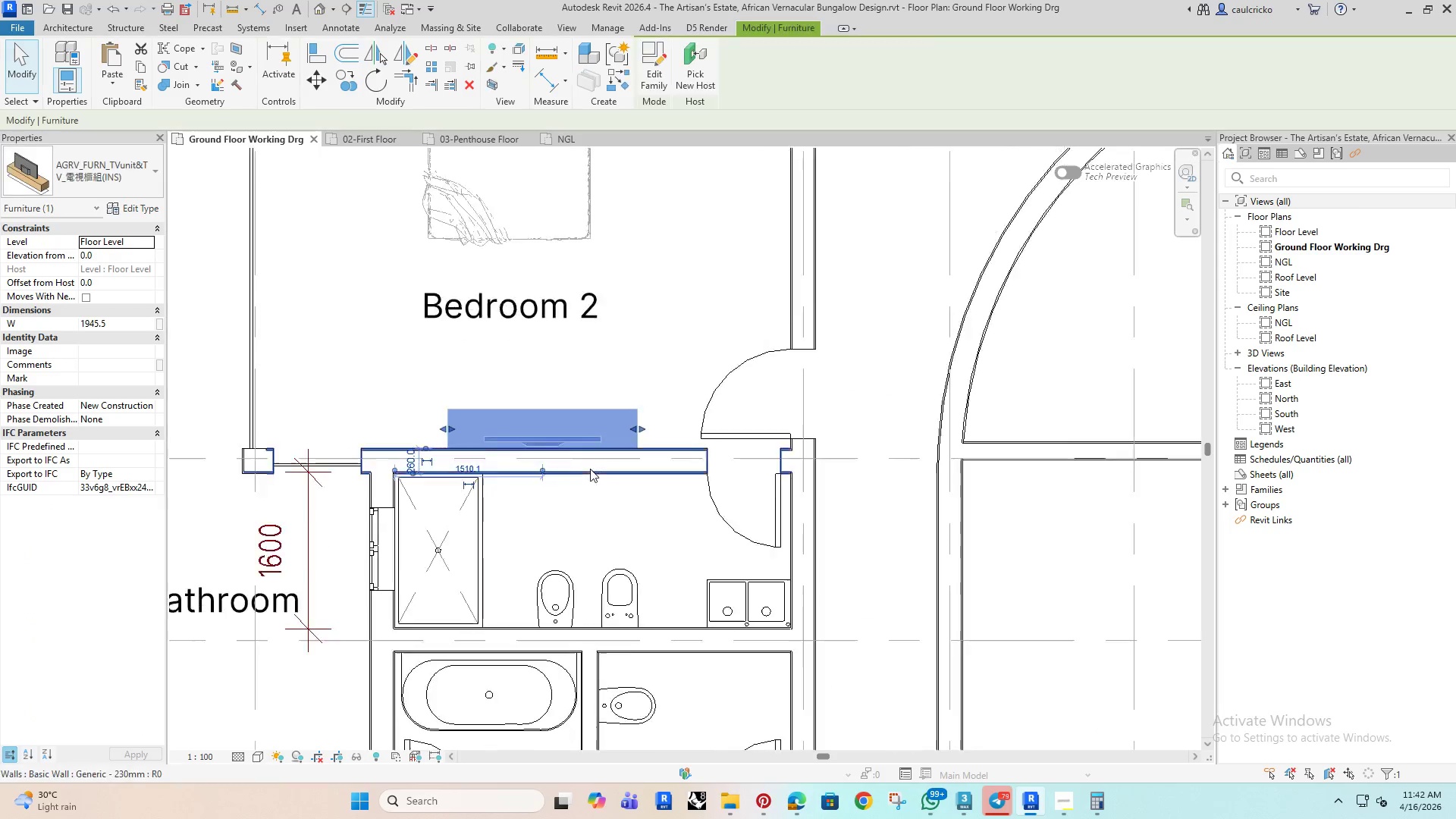 
key(ArrowUp)
 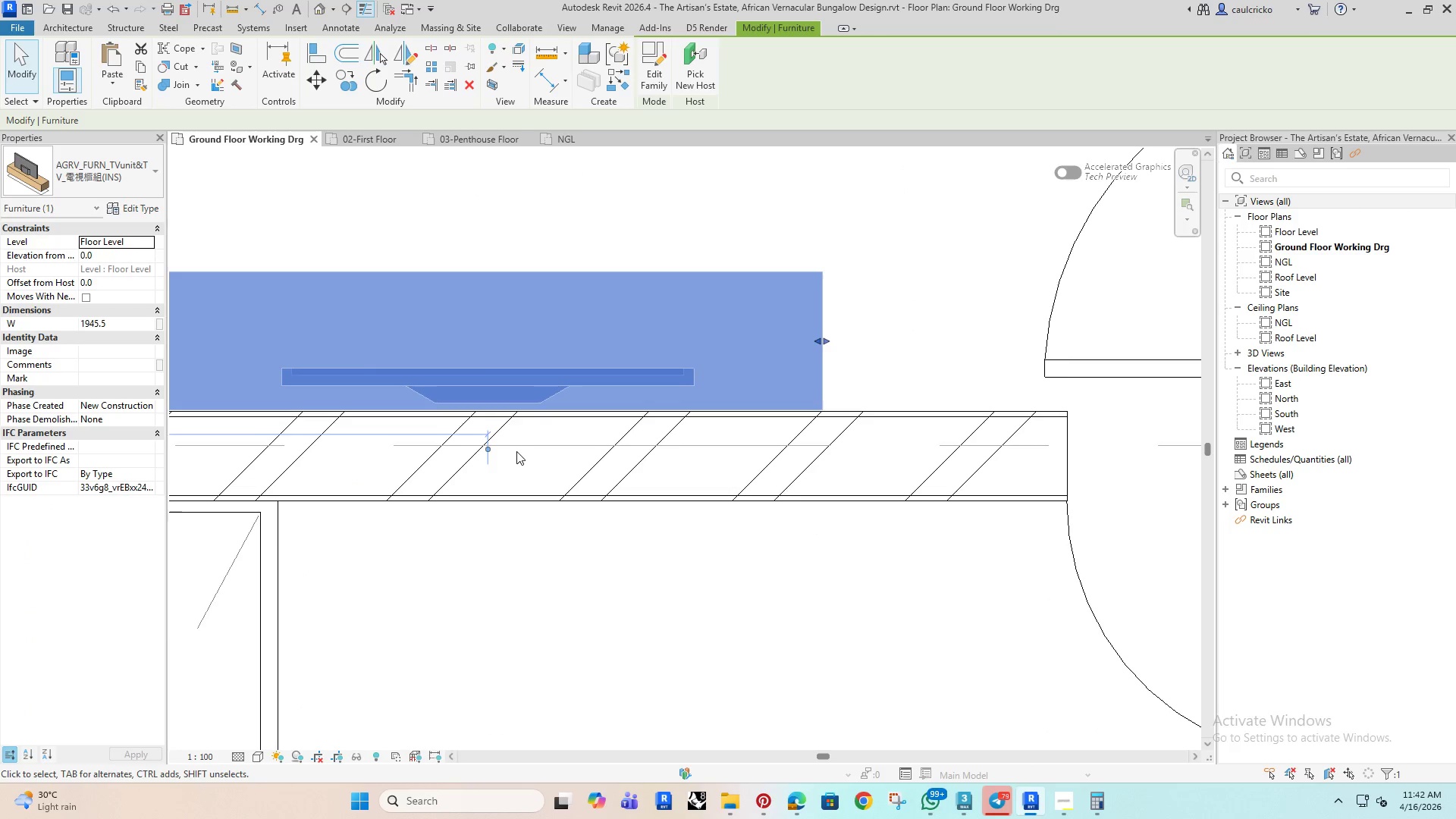 
key(ArrowUp)
 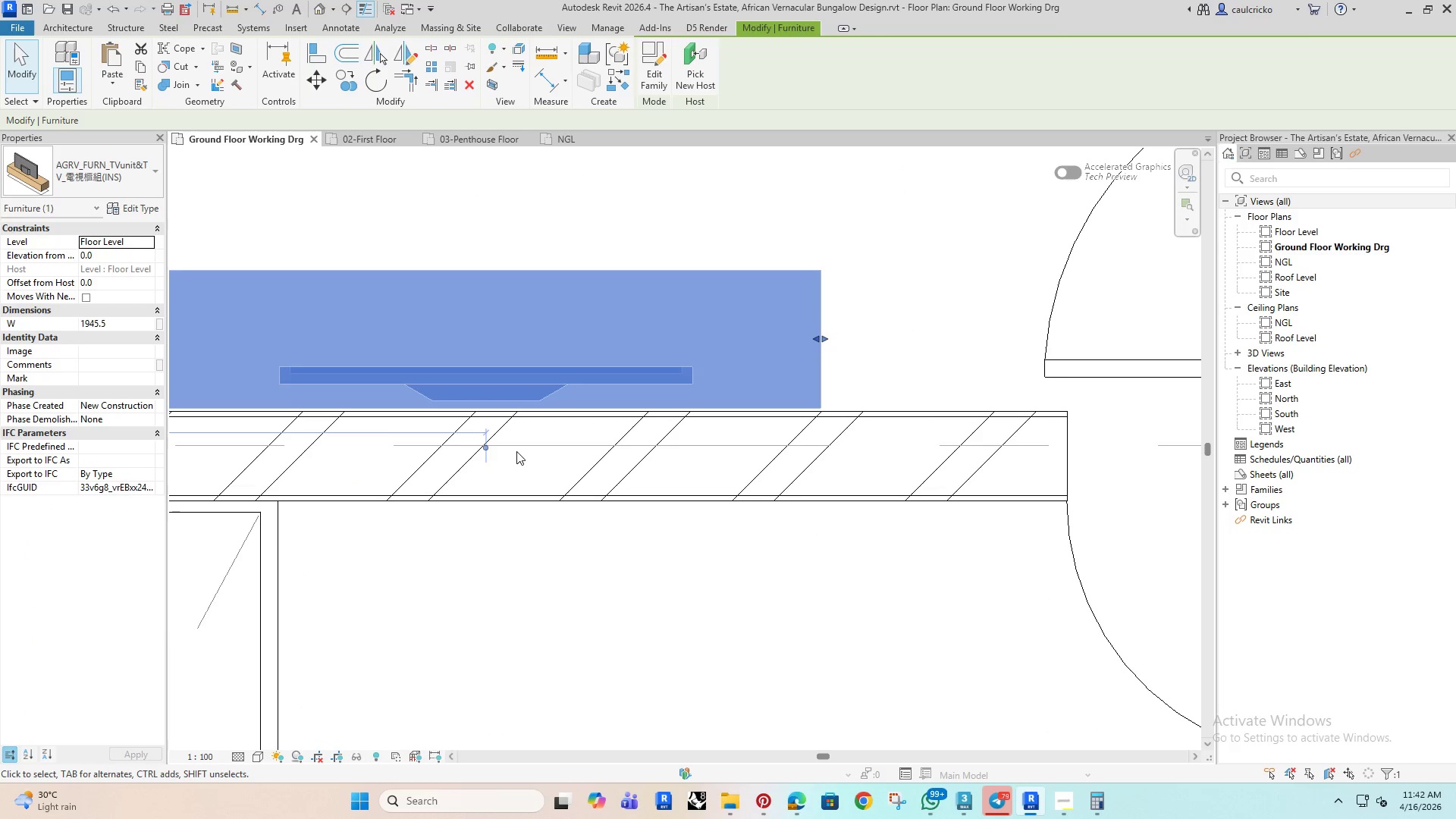 
scroll: coordinate [523, 453], scroll_direction: up, amount: 10.0
 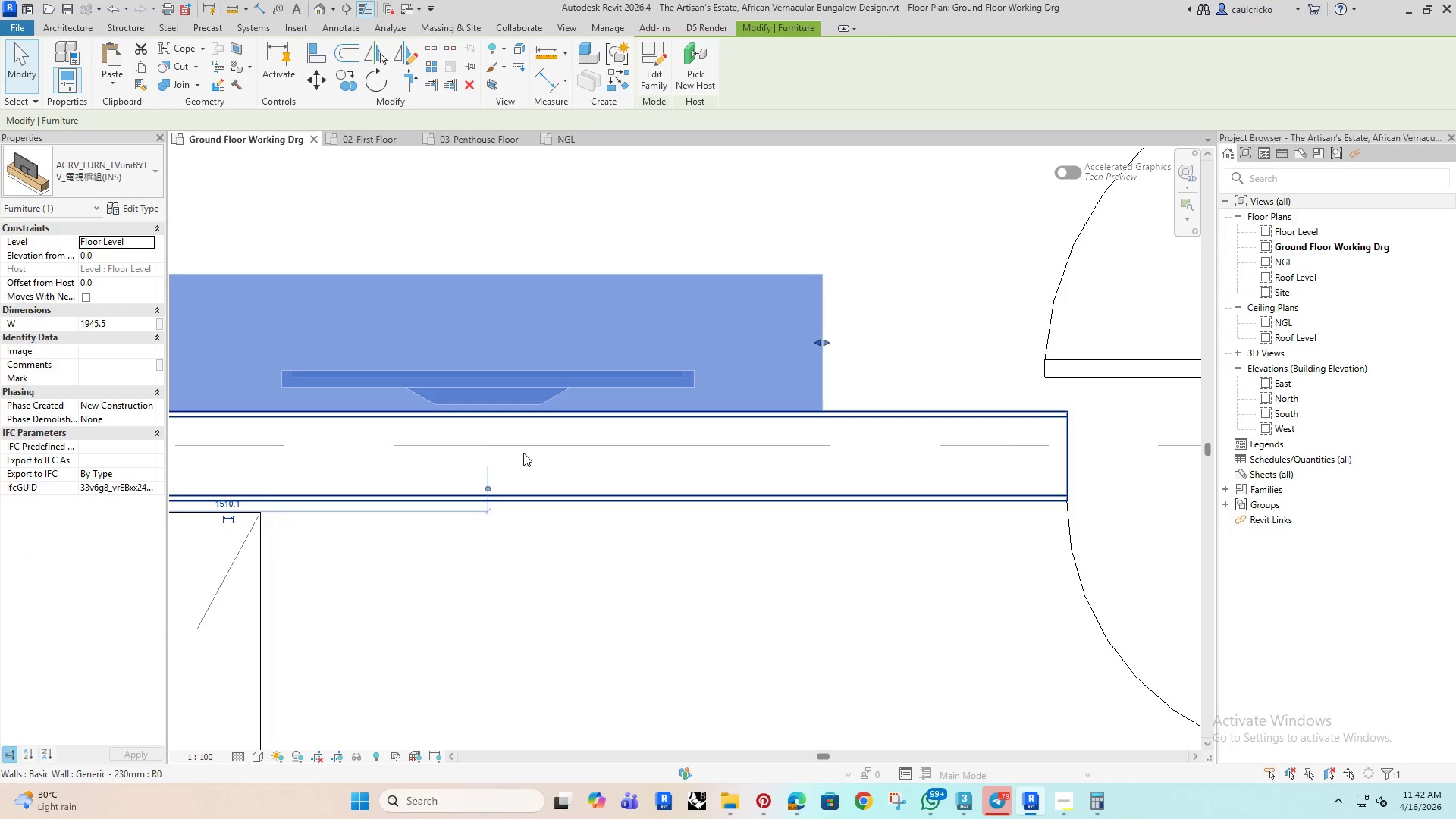 
key(ArrowLeft)
 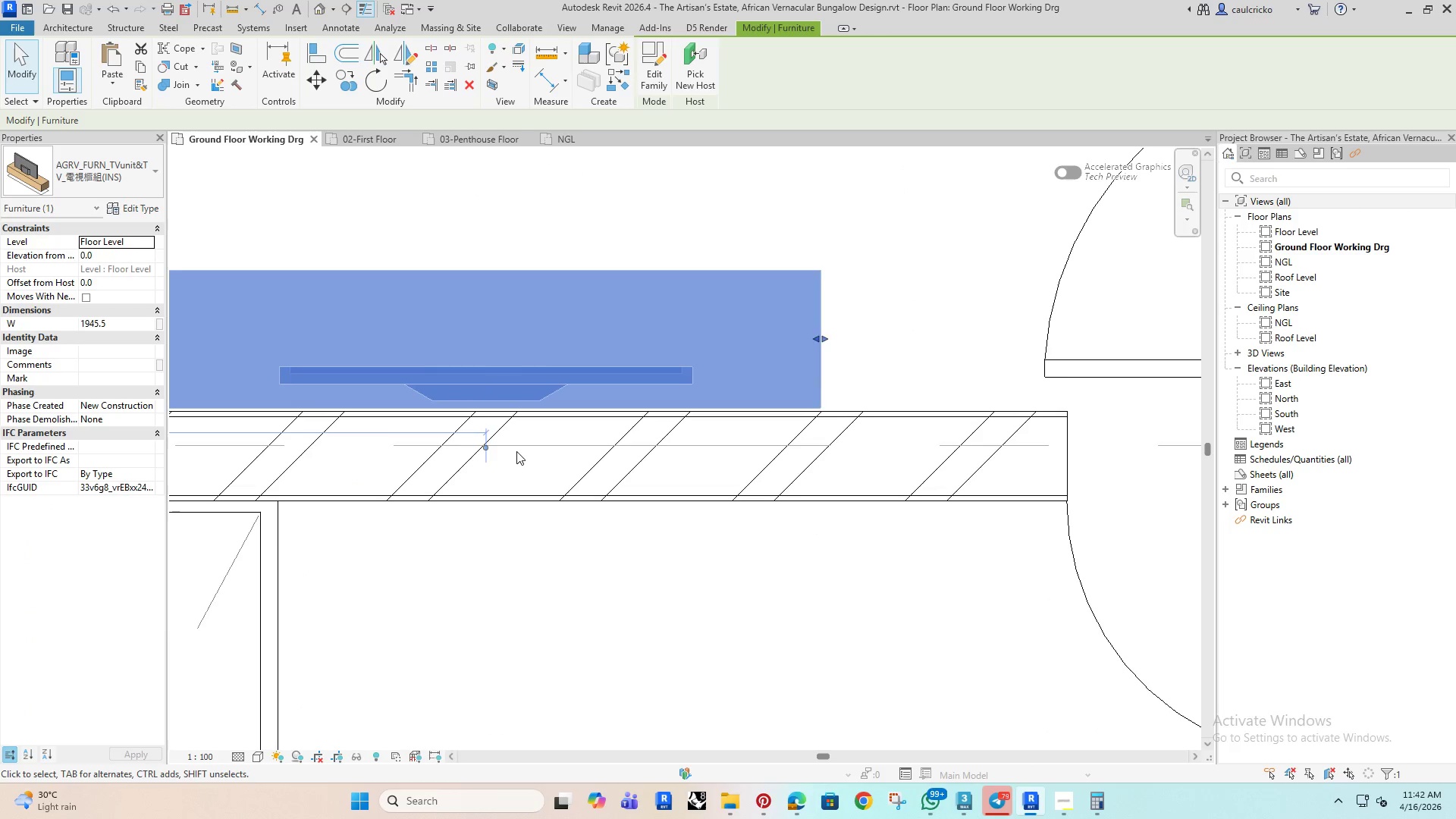 
key(ArrowLeft)
 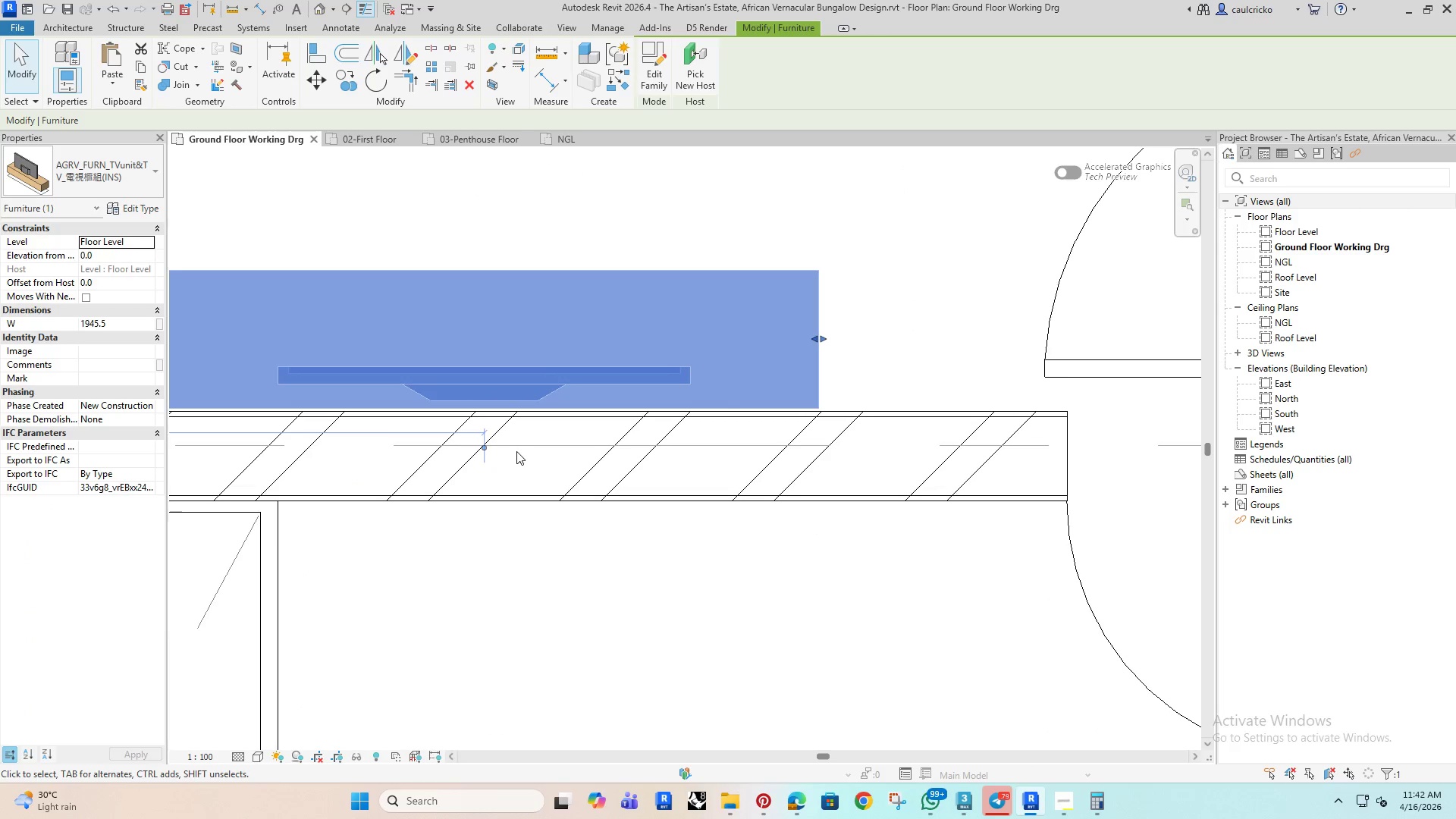 
key(ArrowLeft)
 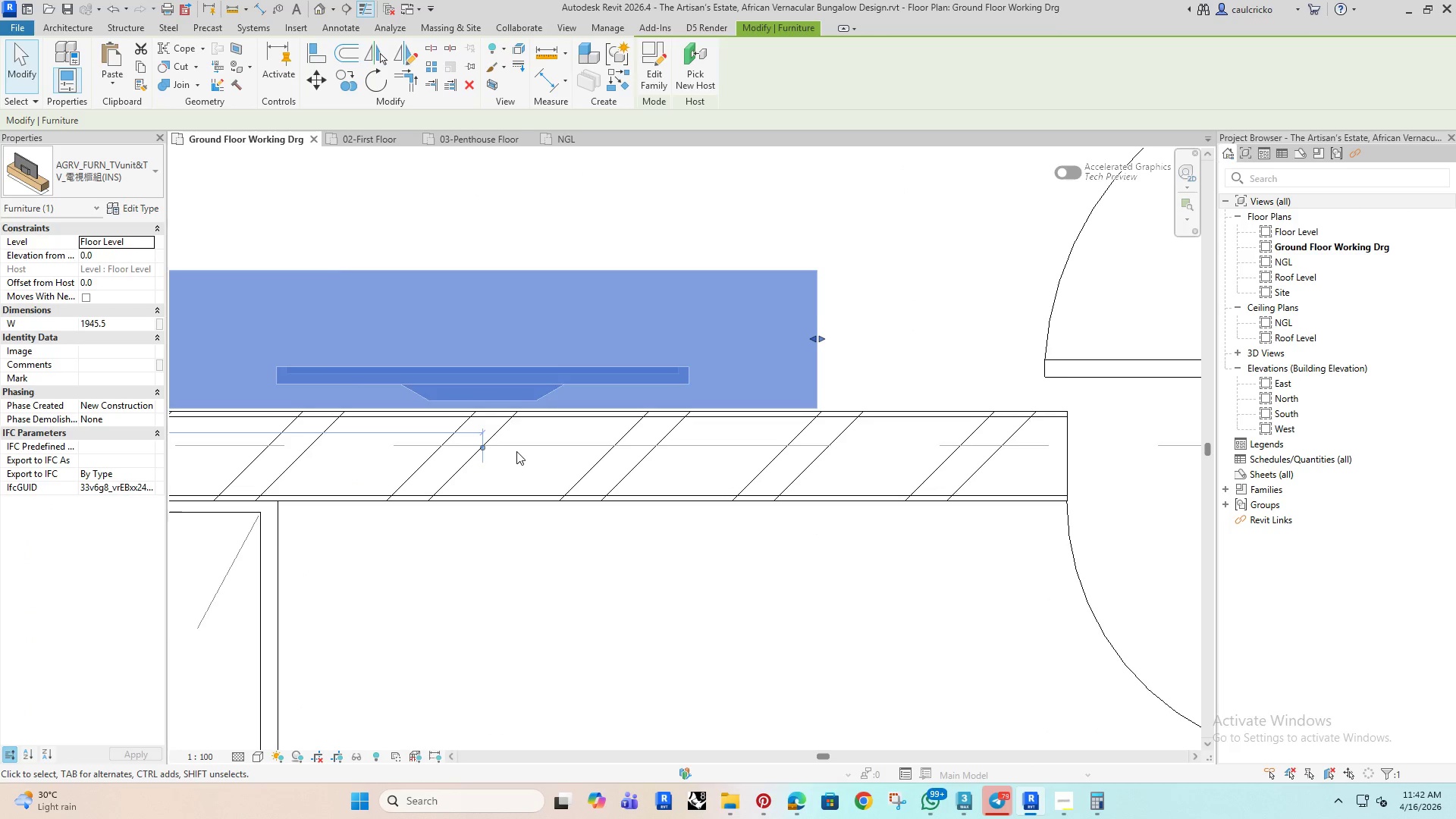 
key(ArrowDown)
 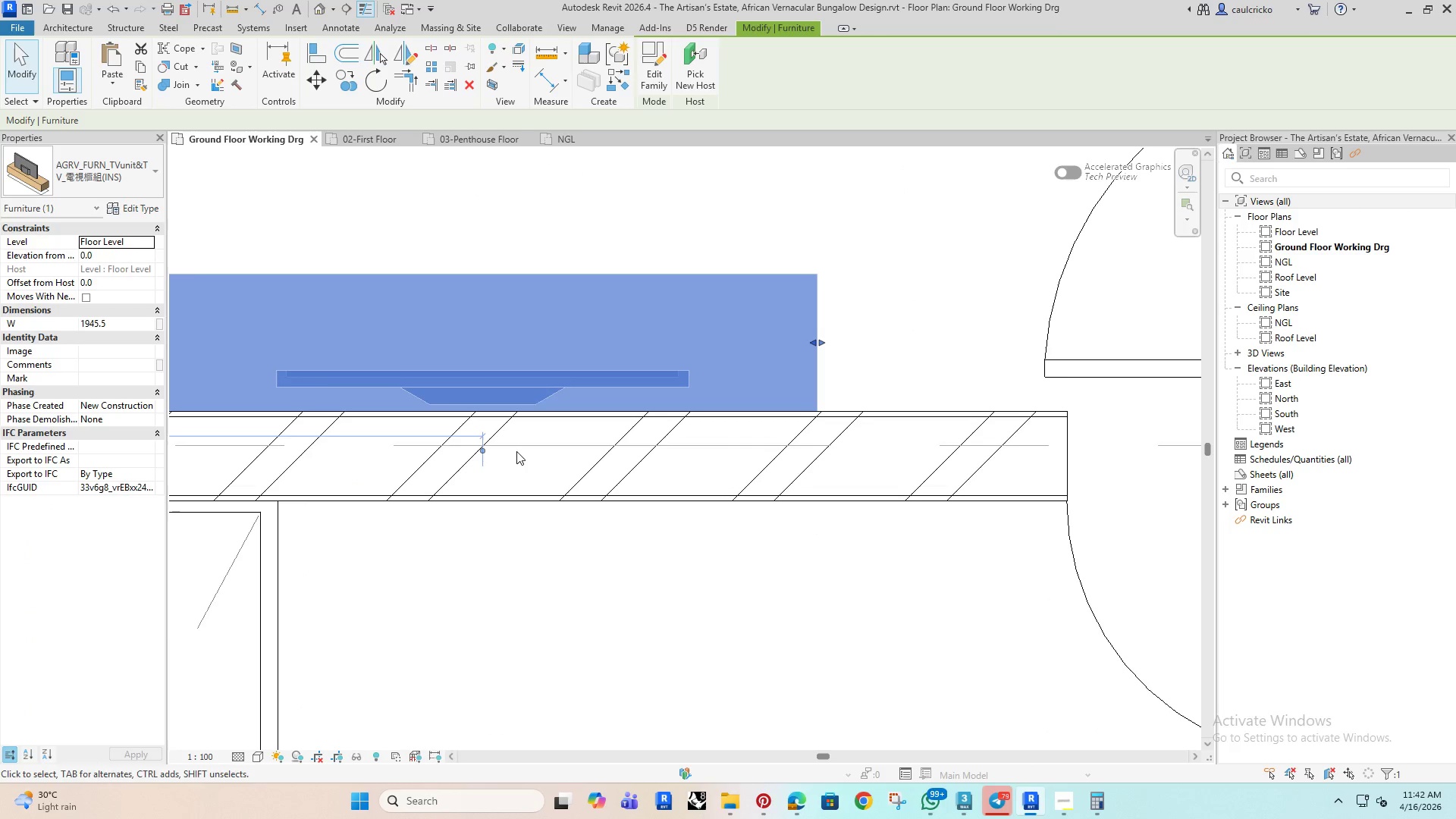 
key(ArrowDown)
 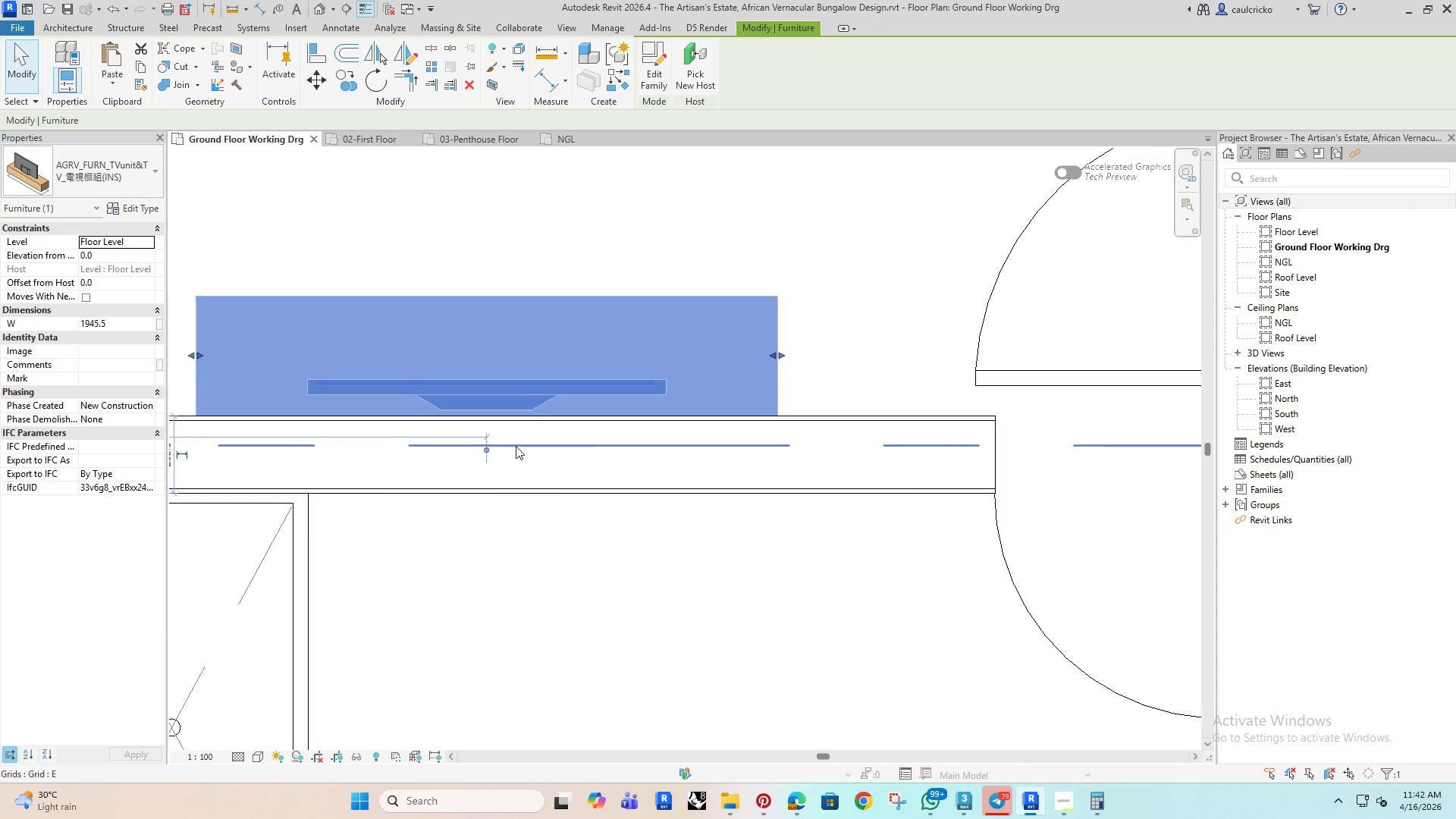 
key(ArrowLeft)
 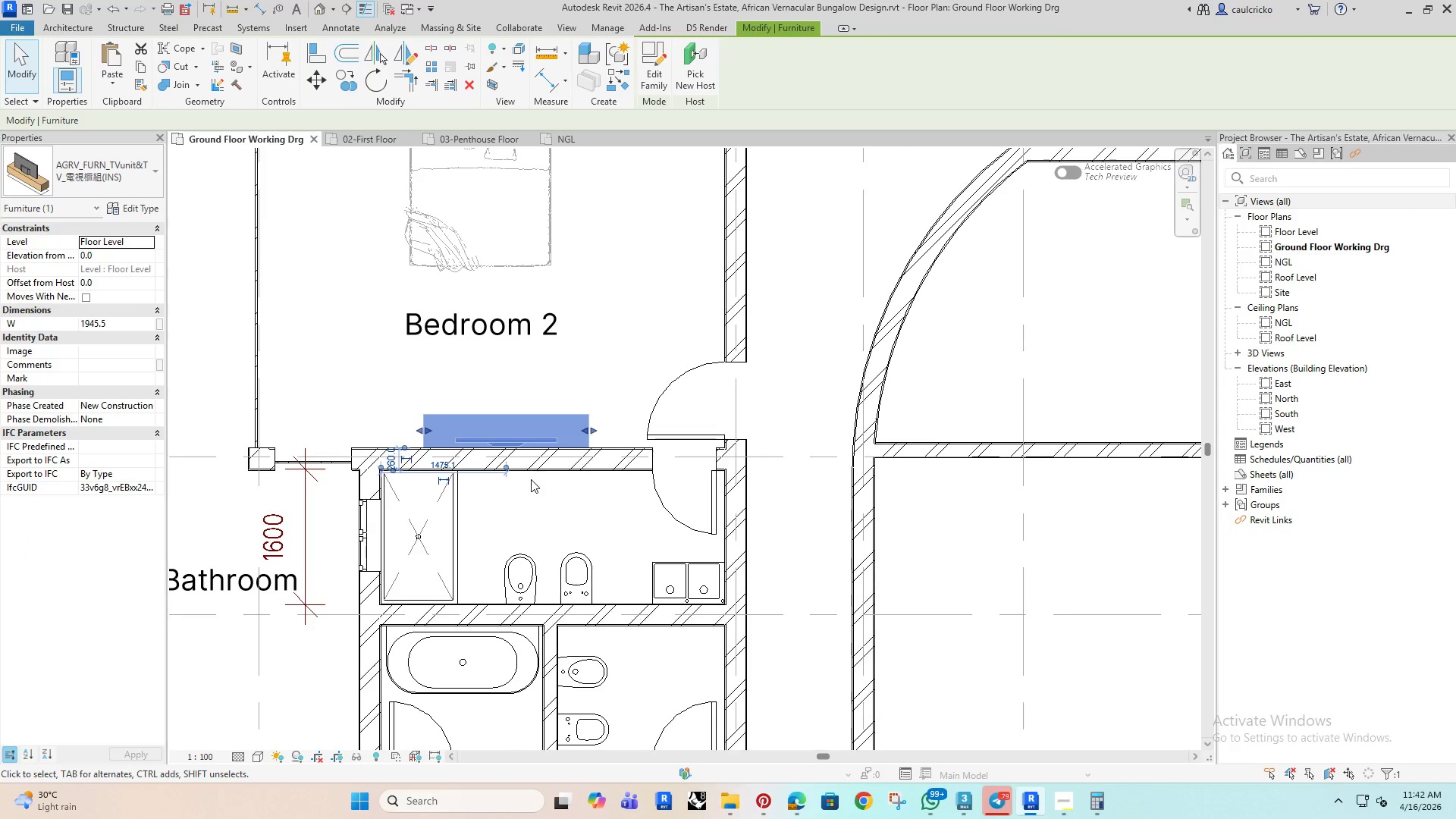 
key(ArrowLeft)
 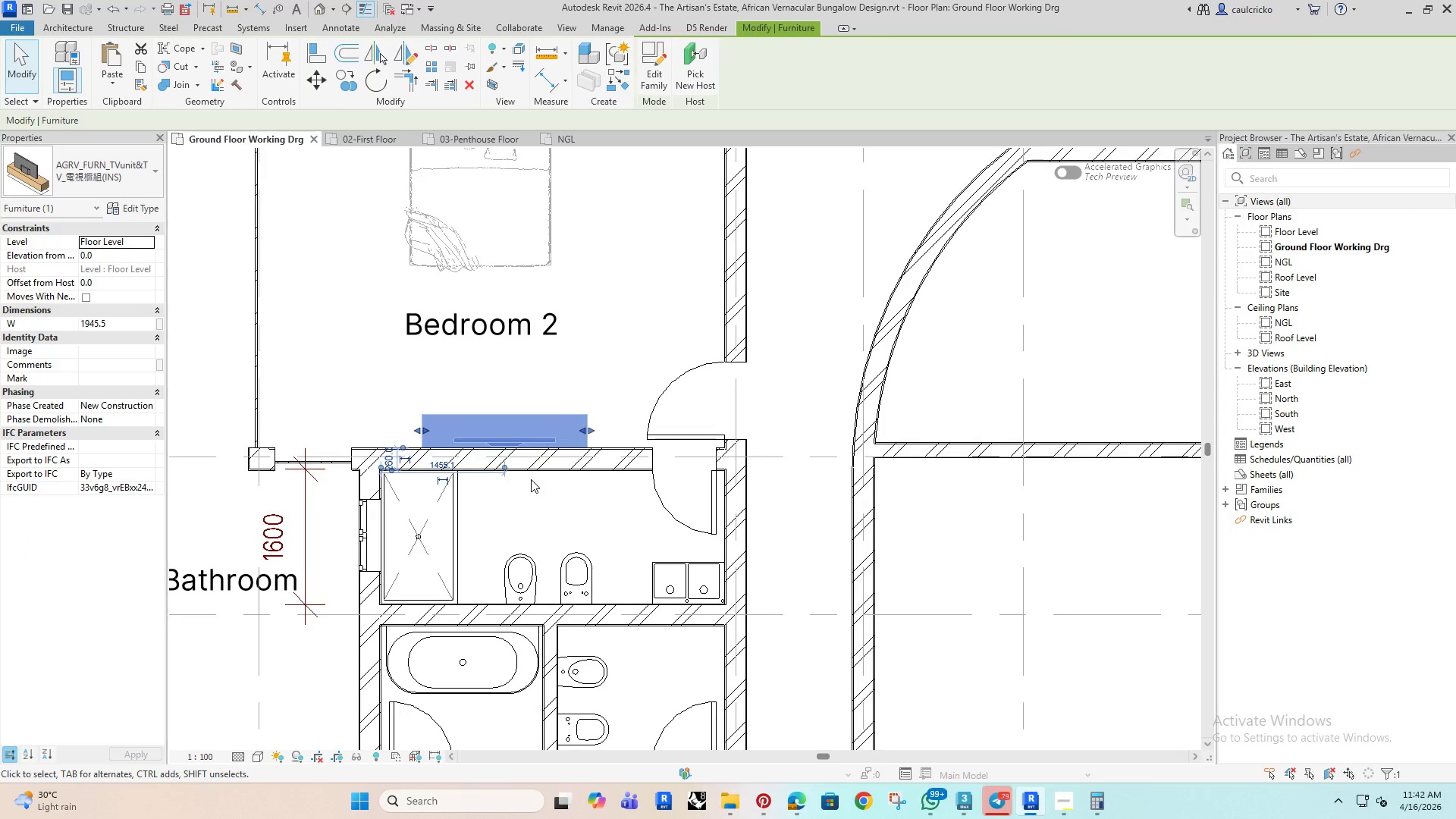 
scroll: coordinate [517, 471], scroll_direction: down, amount: 10.0
 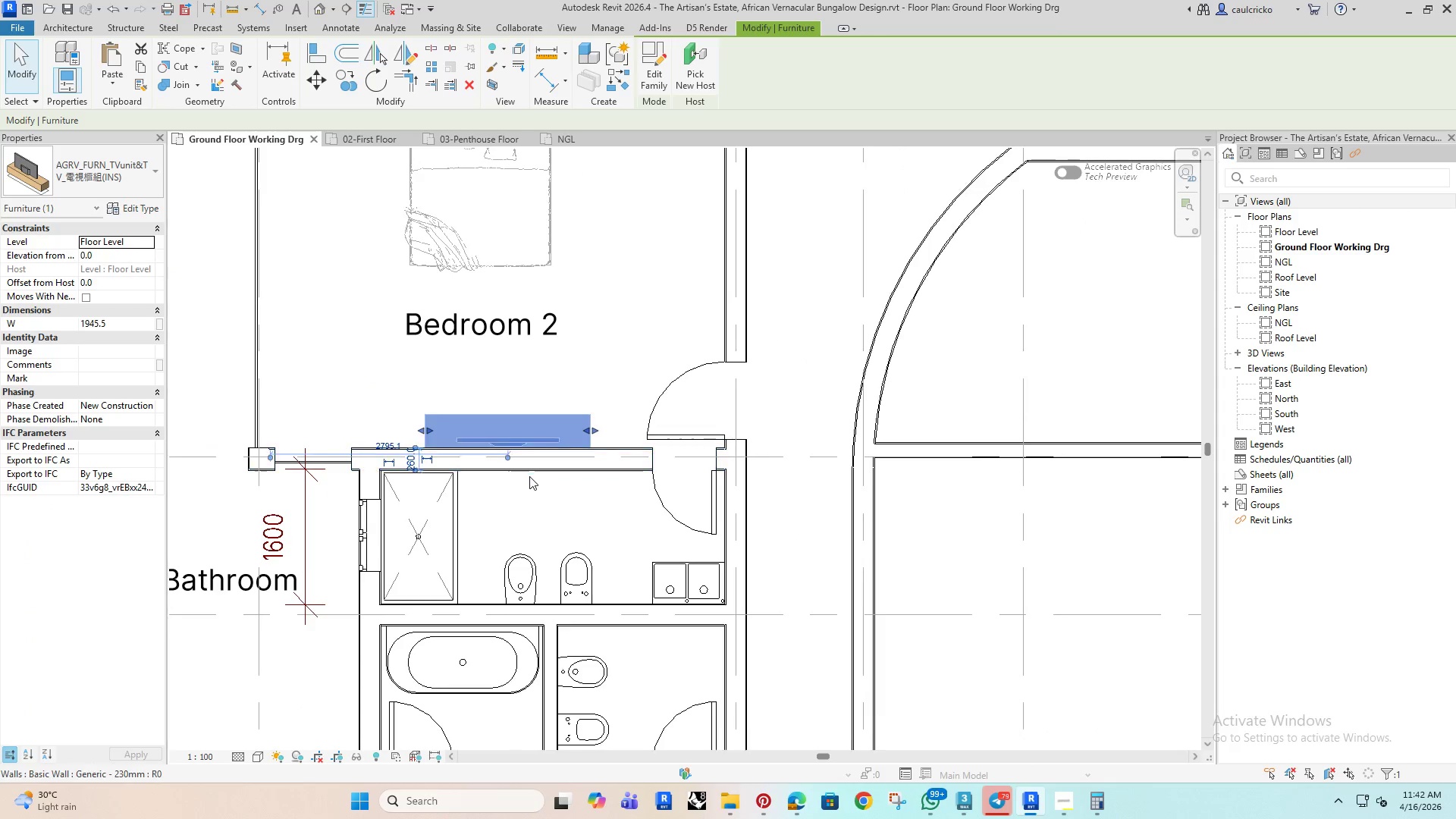 
hold_key(key=ArrowLeft, duration=0.83)
 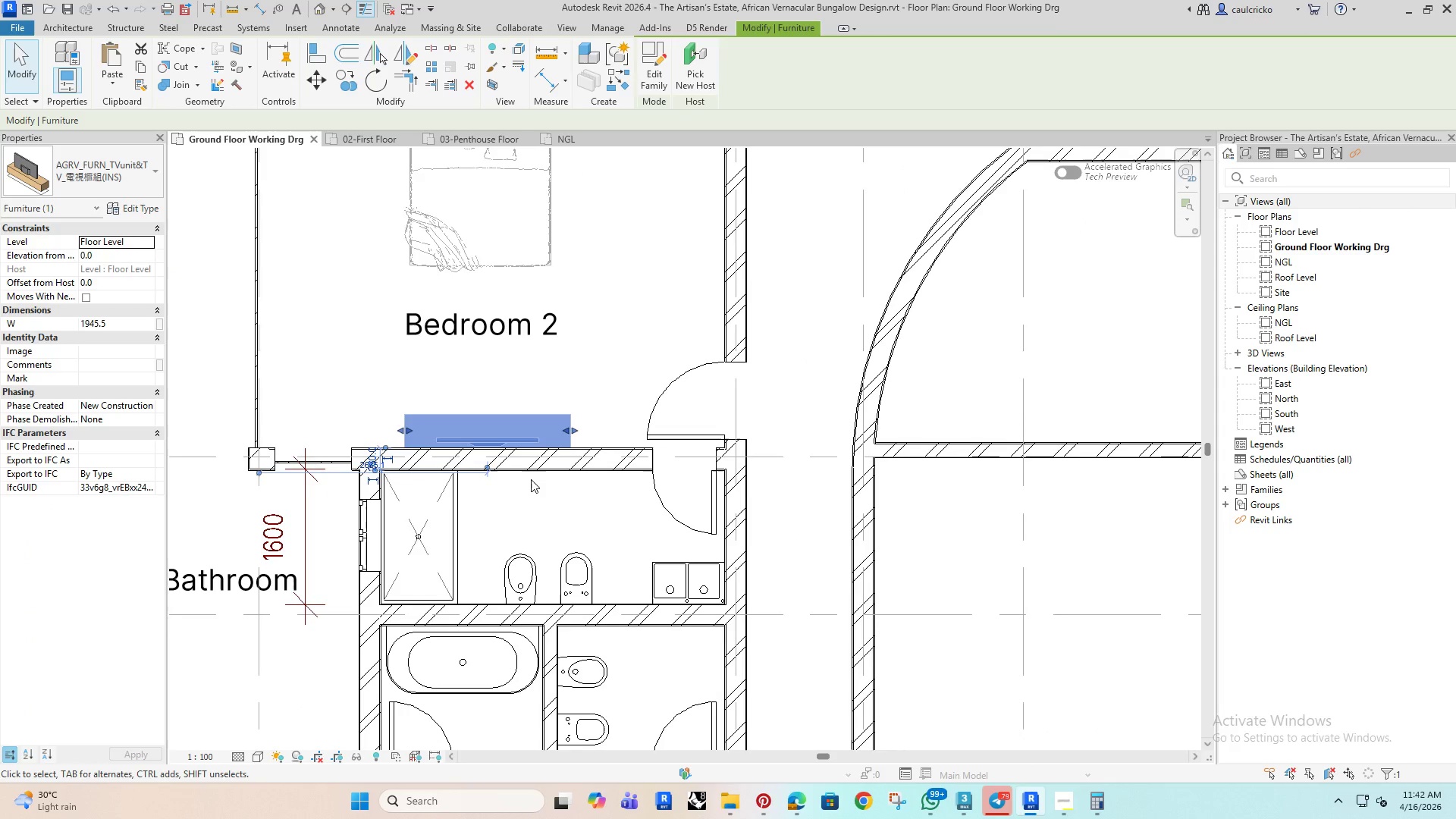 
key(ArrowRight)
 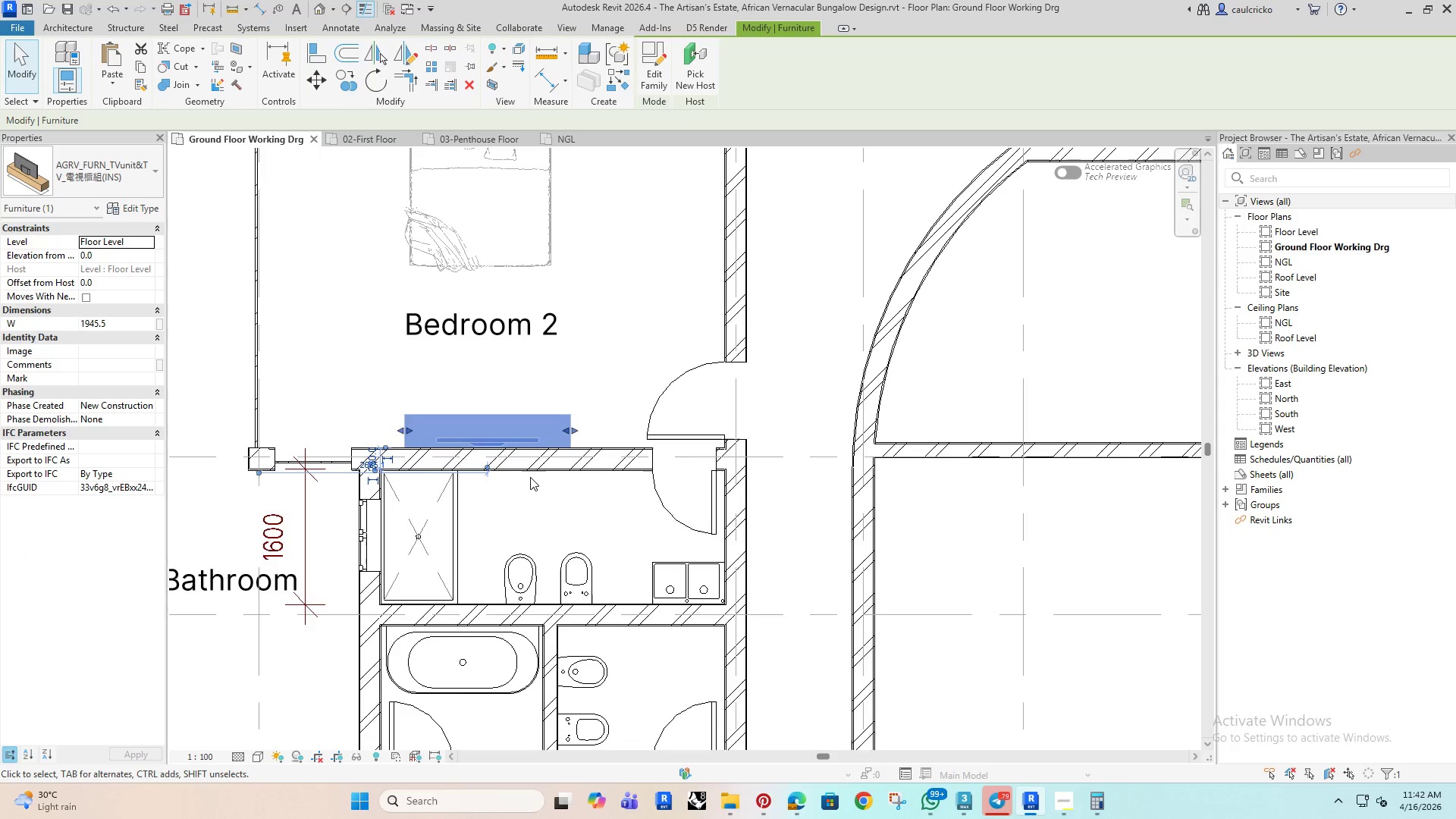 
key(ArrowRight)
 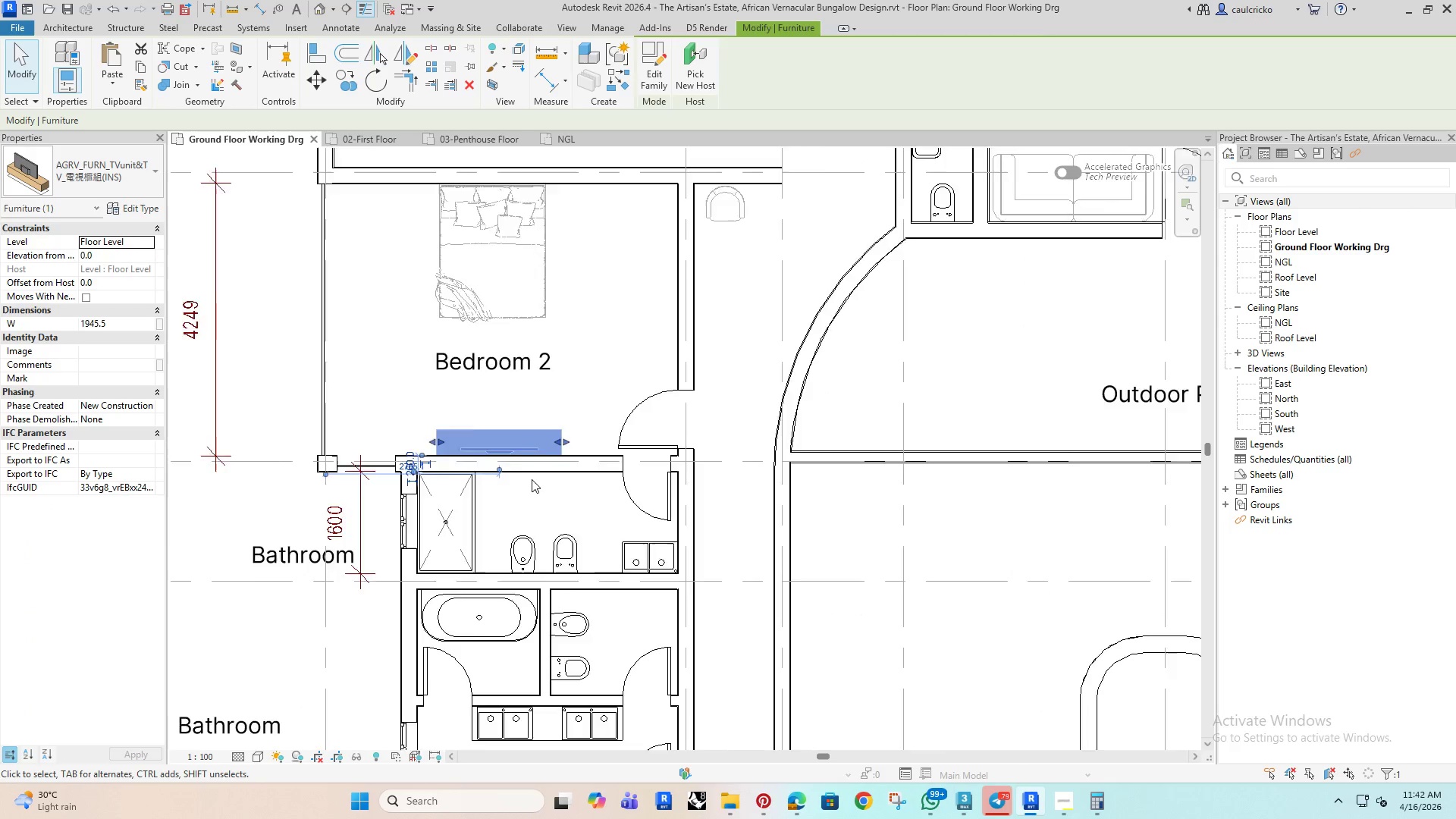 
scroll: coordinate [532, 481], scroll_direction: down, amount: 5.0
 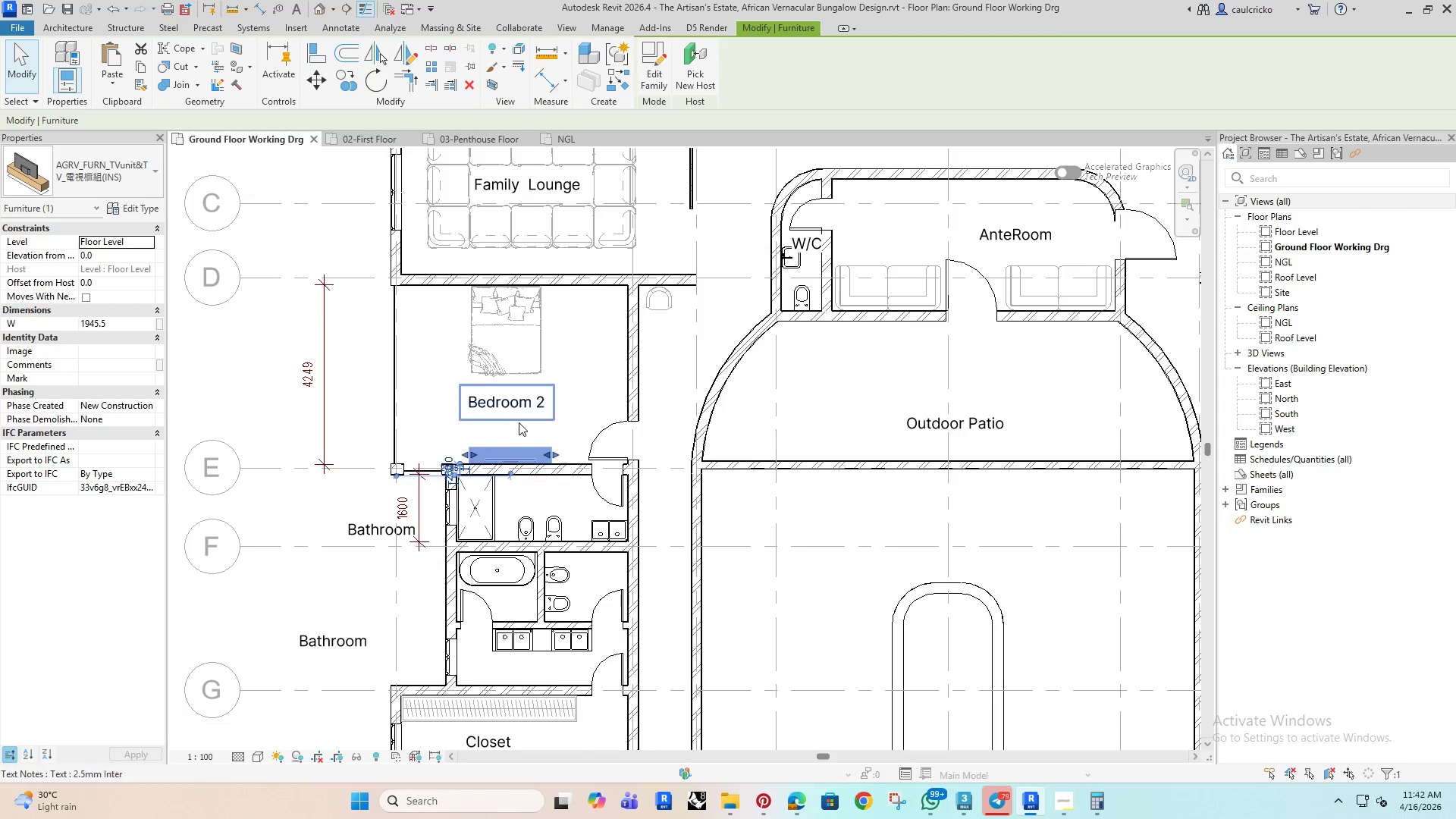 
key(ArrowRight)
 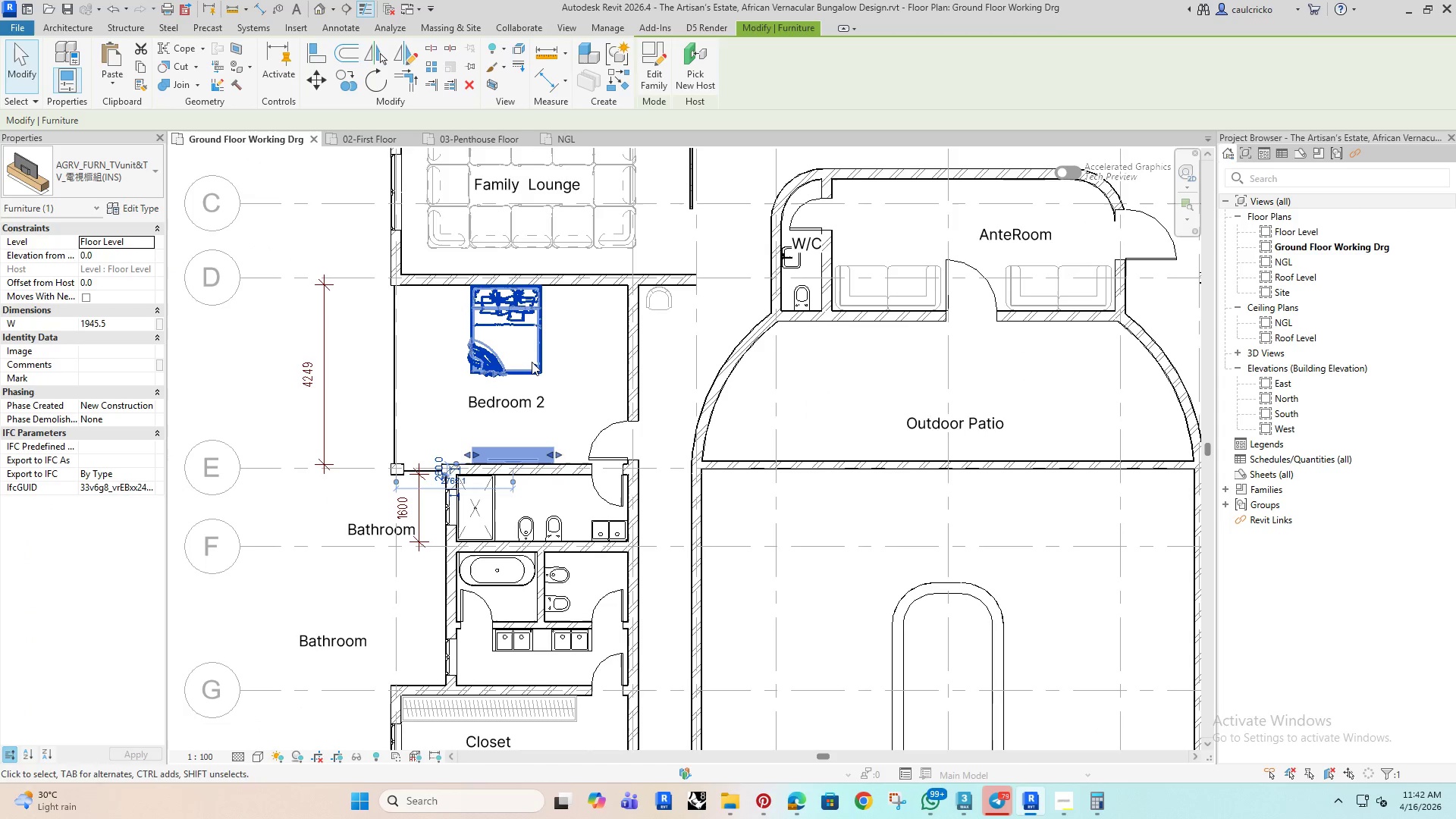 
left_click([534, 362])
 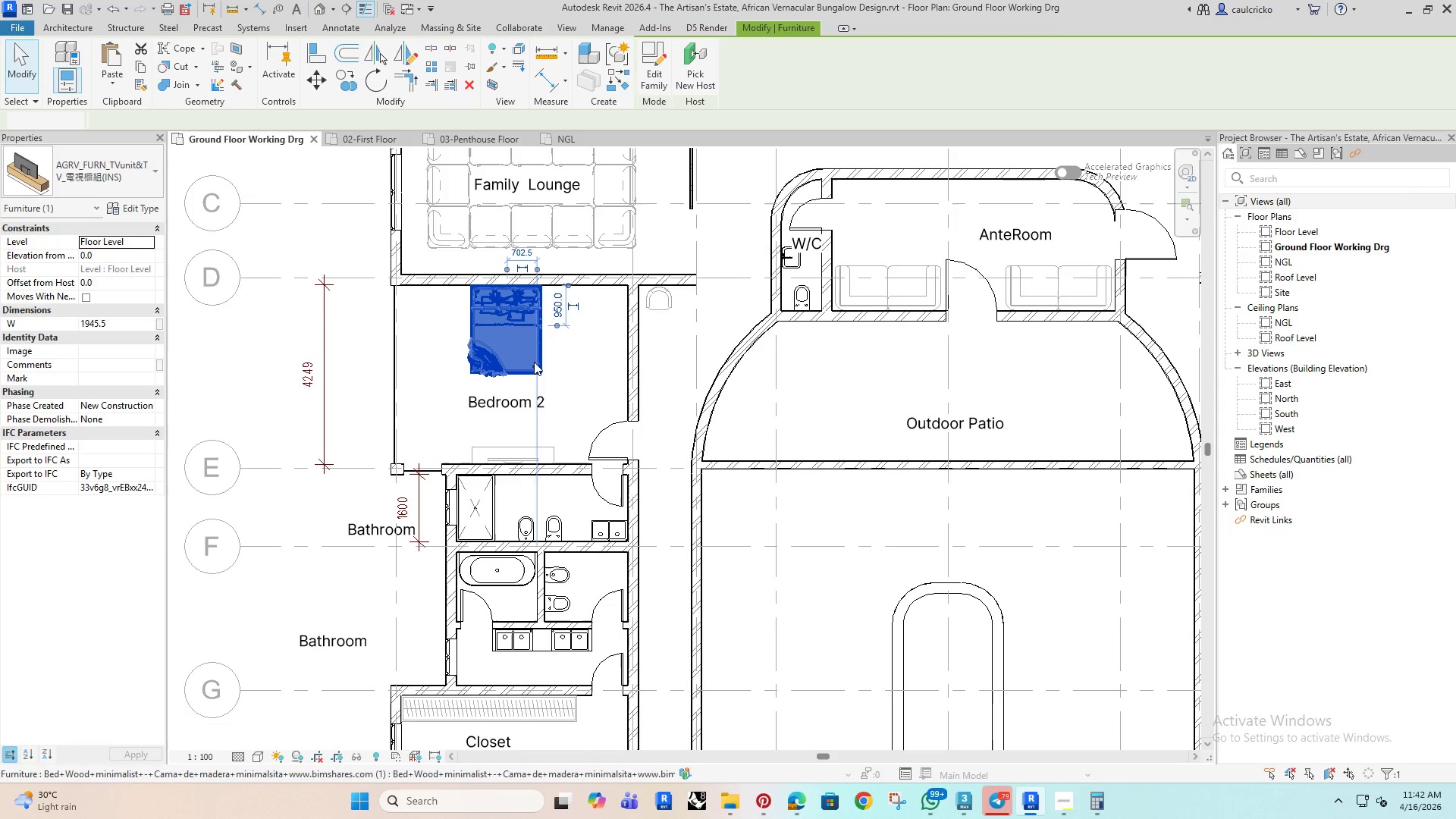 
key(ArrowRight)
 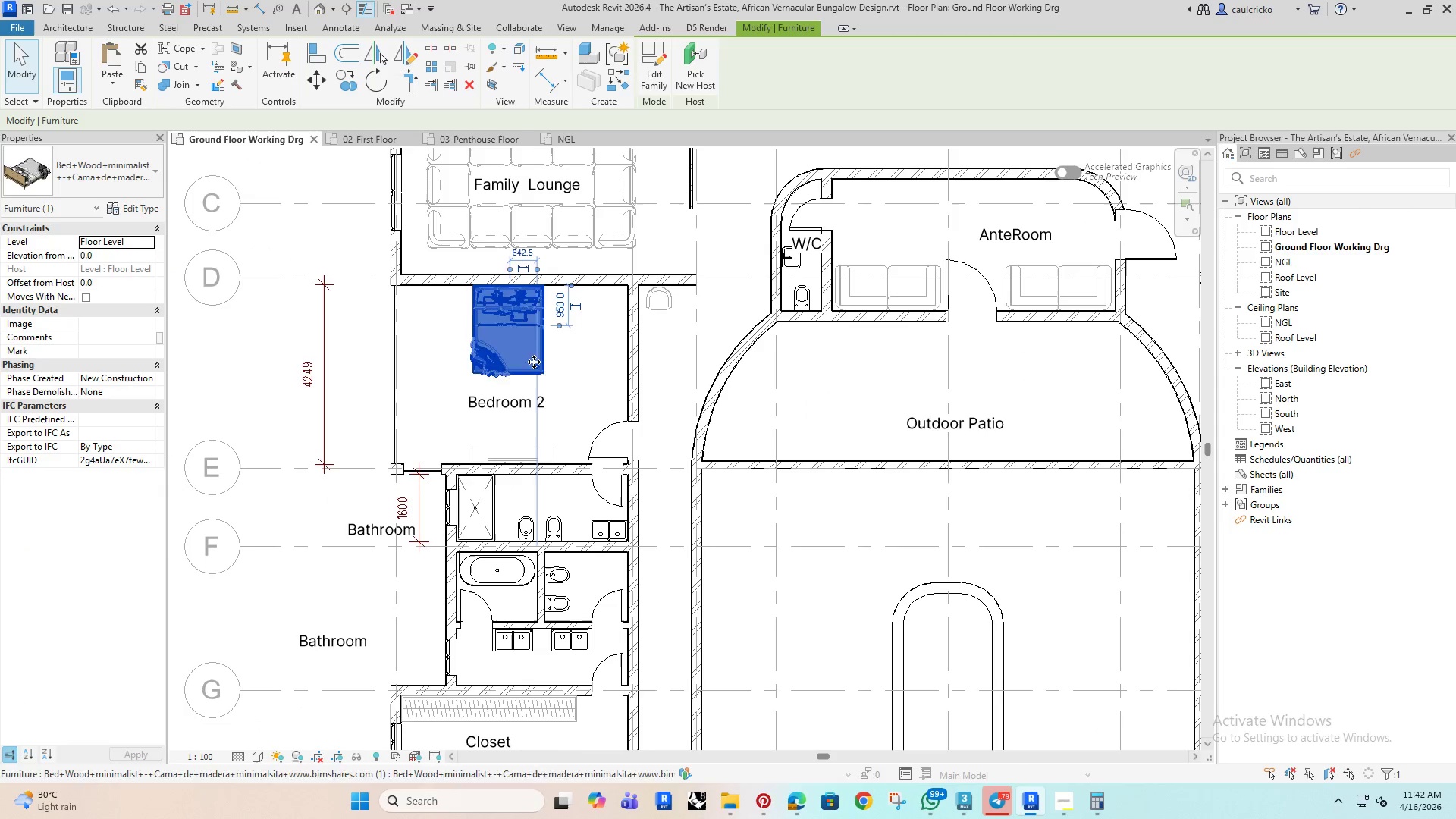 
key(ArrowRight)
 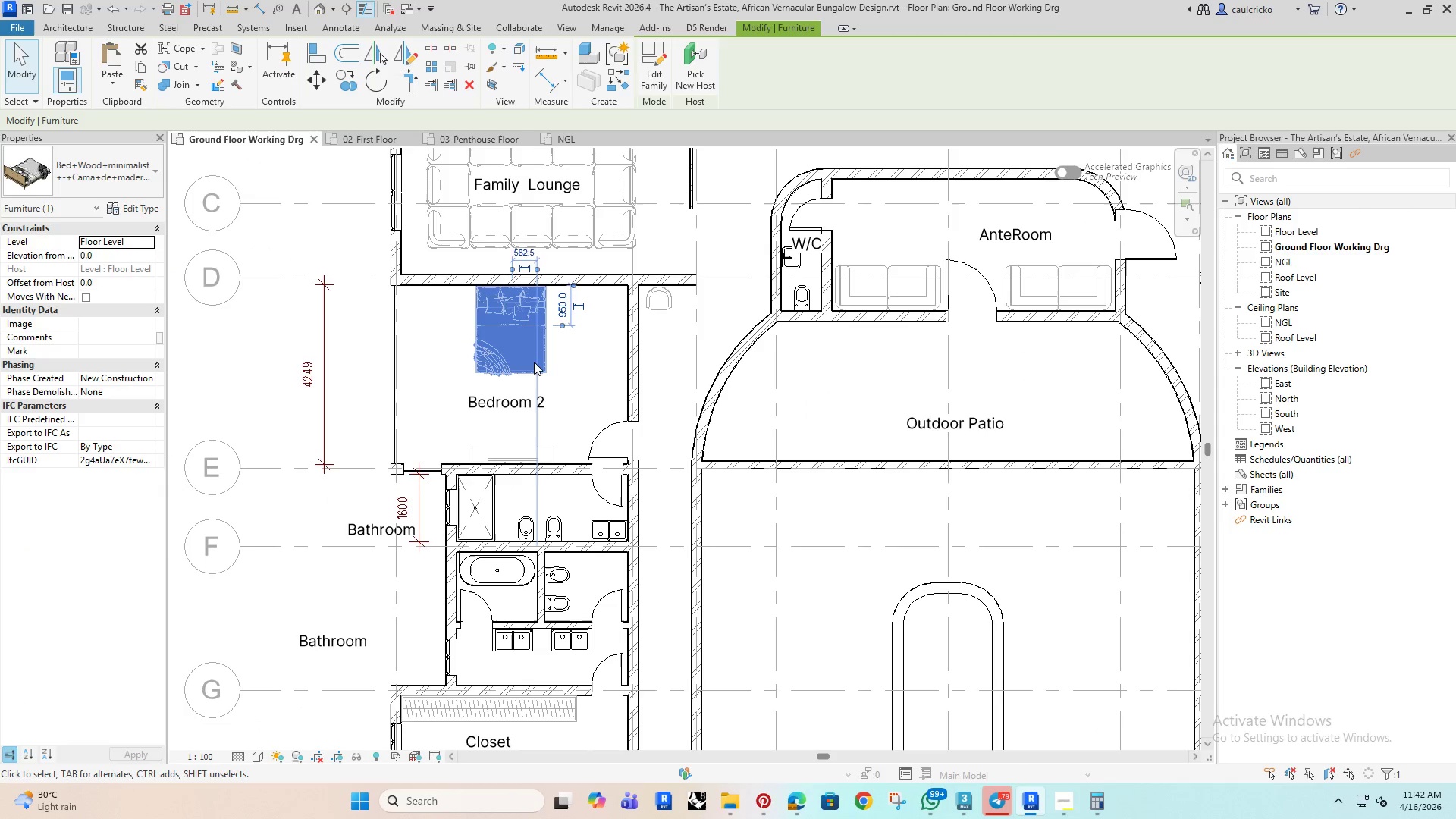 
key(ArrowRight)
 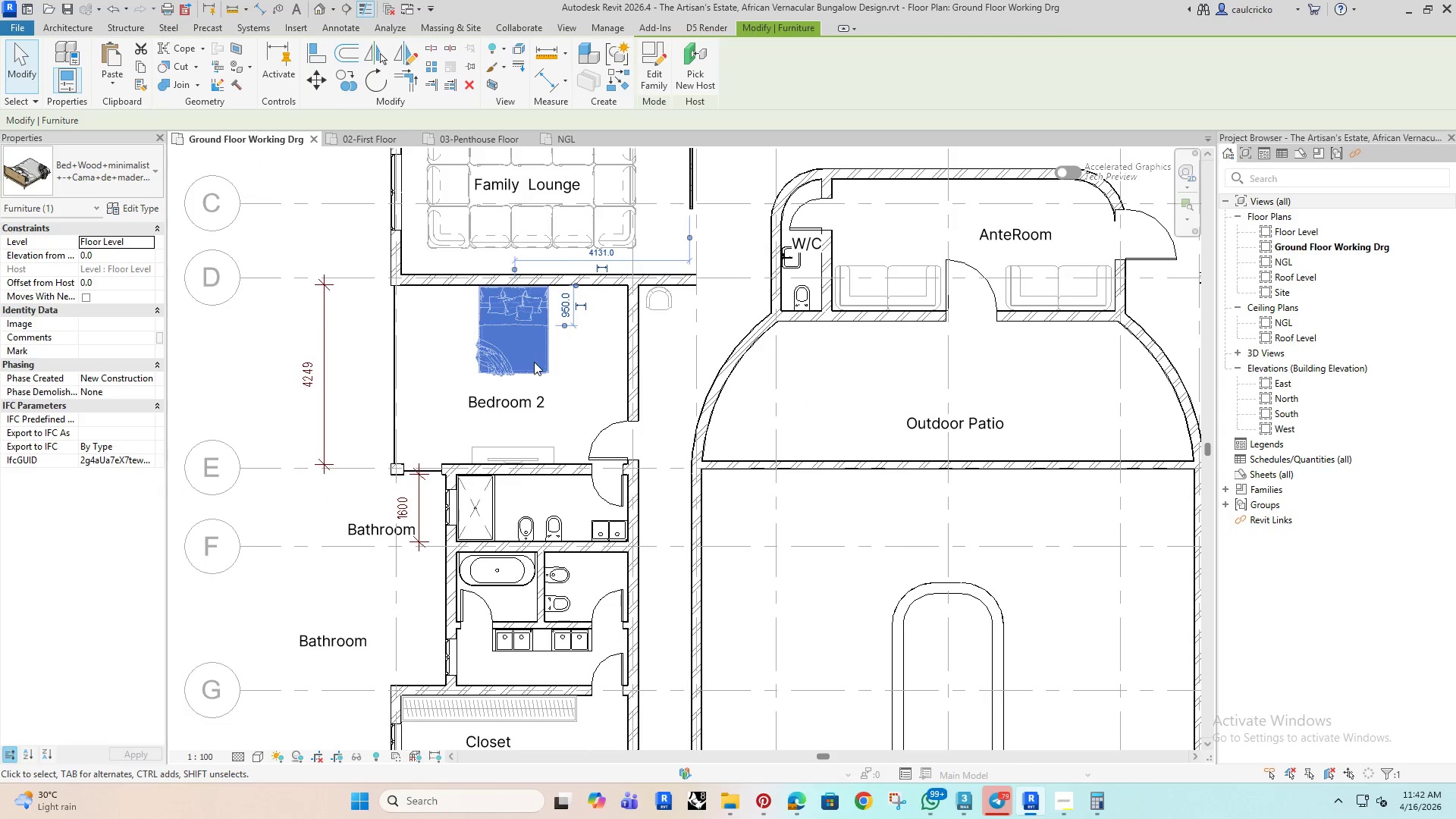 
key(ArrowRight)
 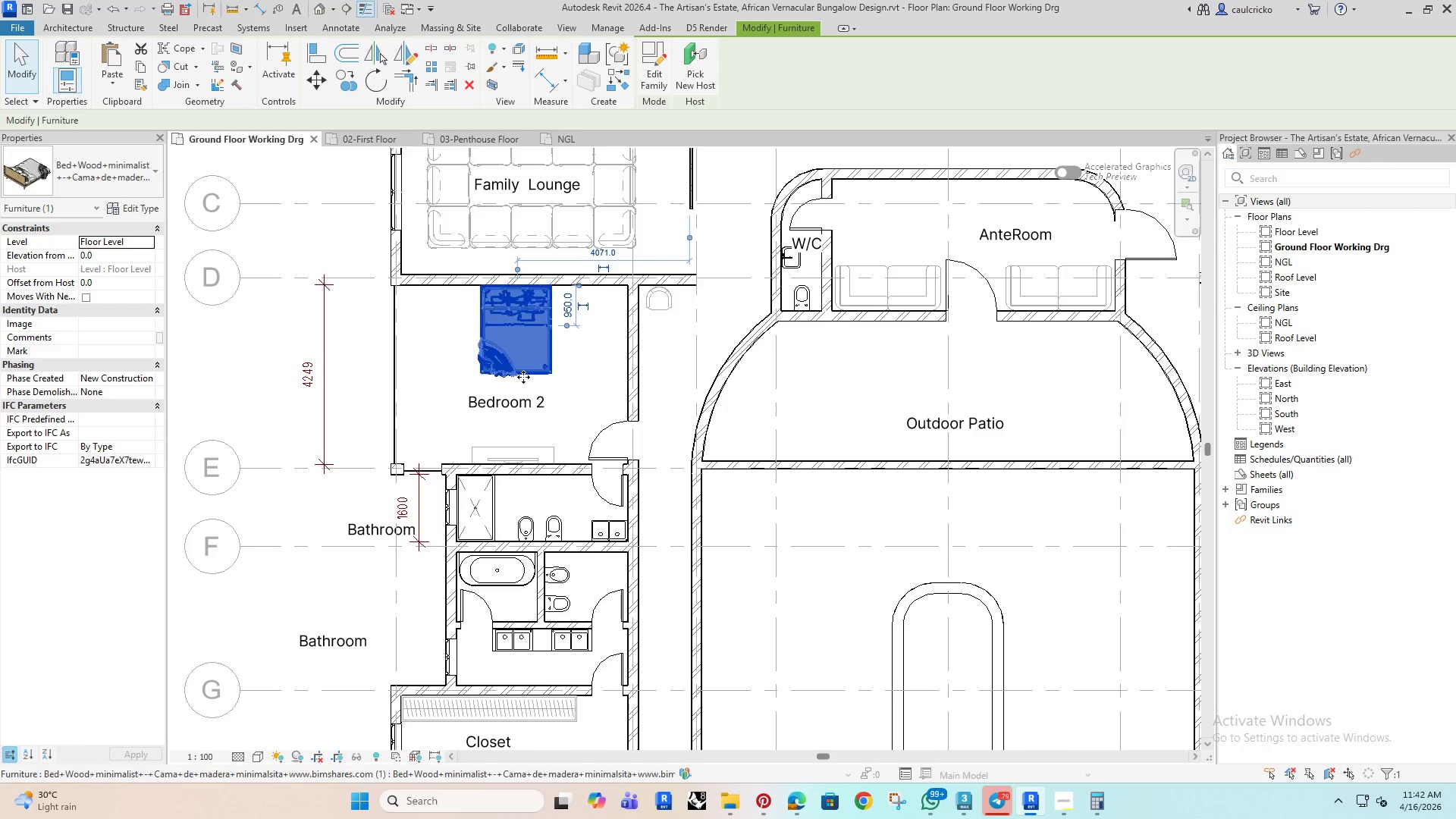 
key(ArrowLeft)
 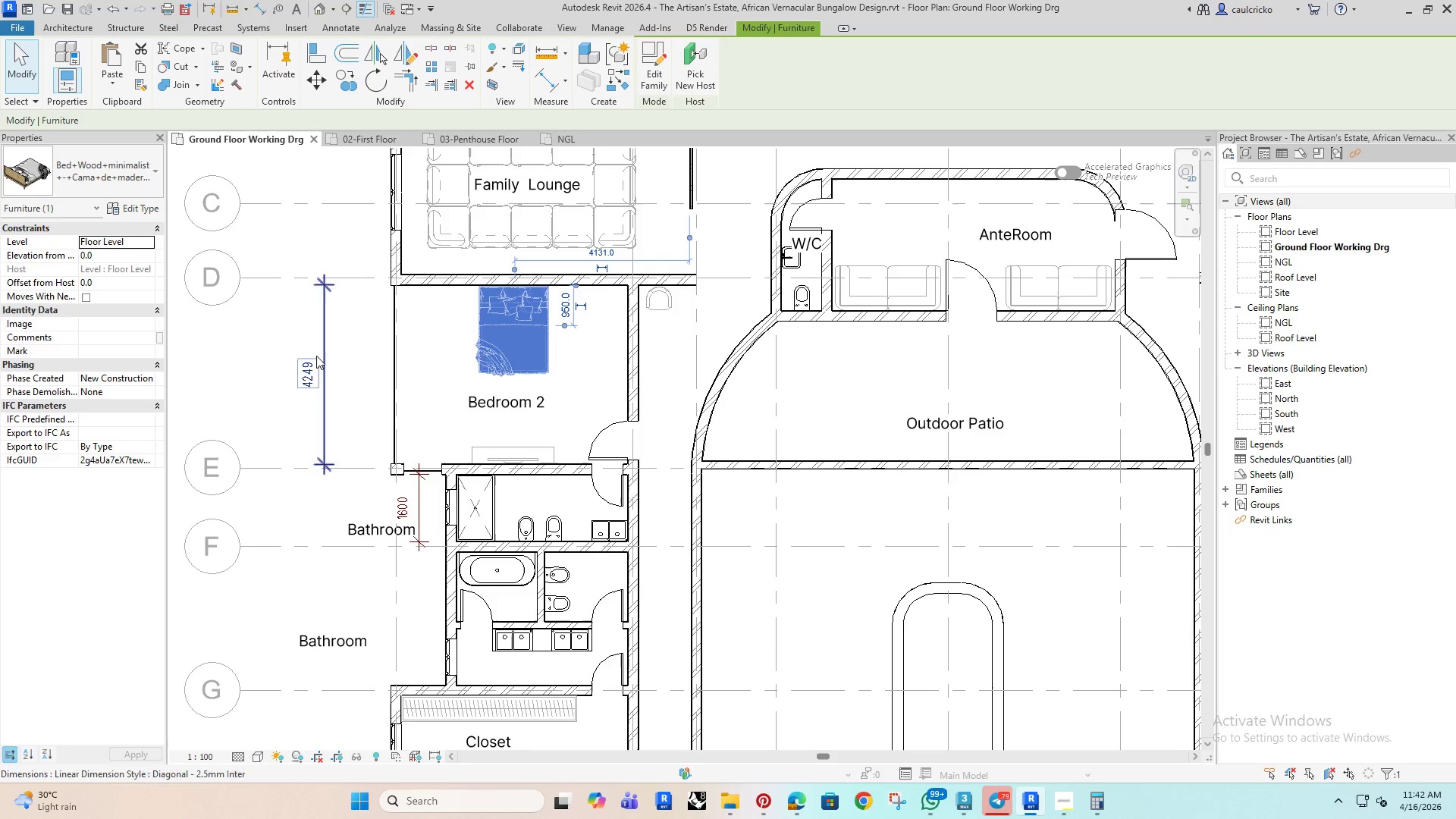 
left_click([372, 341])
 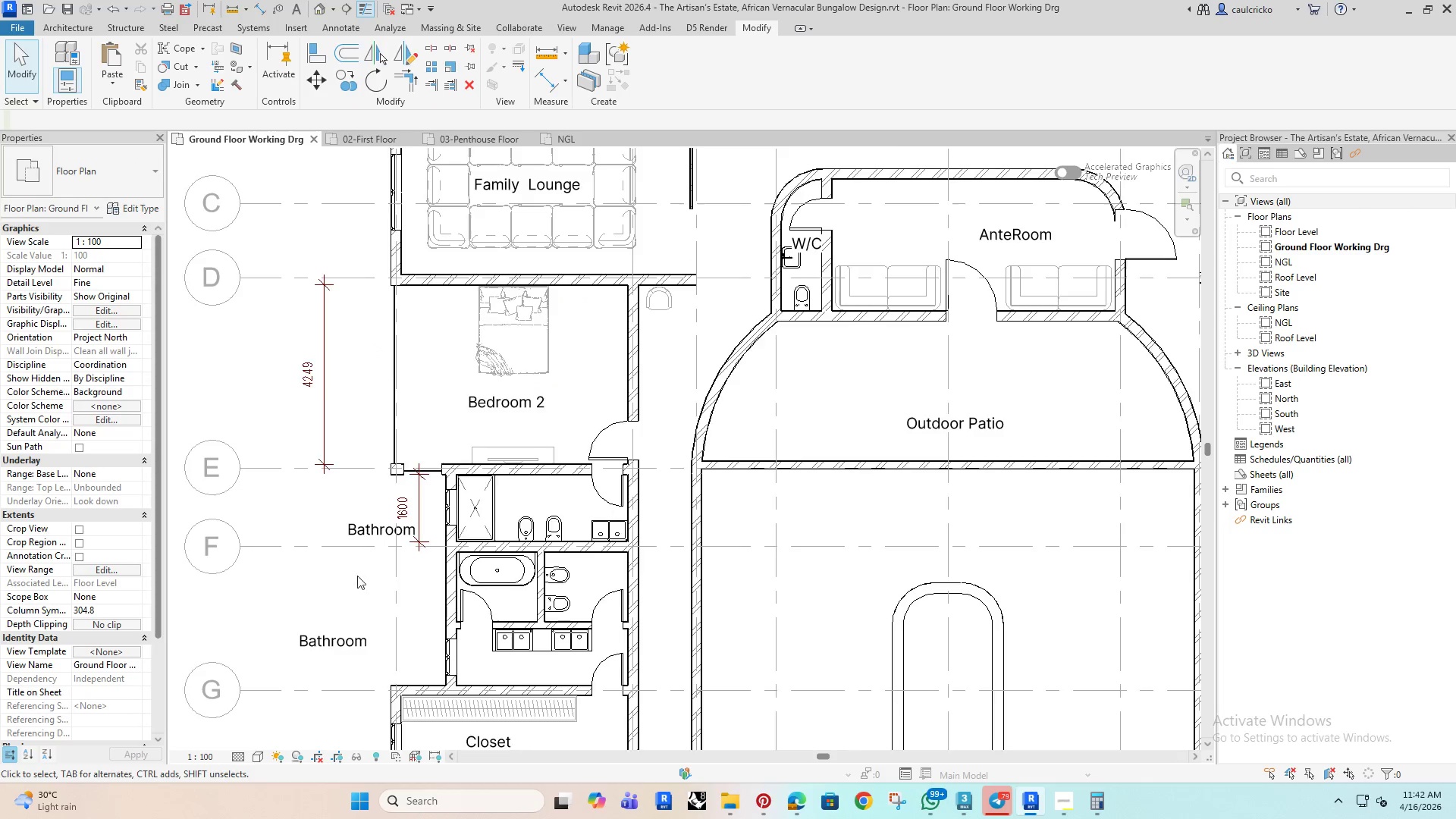 
scroll: coordinate [378, 566], scroll_direction: down, amount: 4.0
 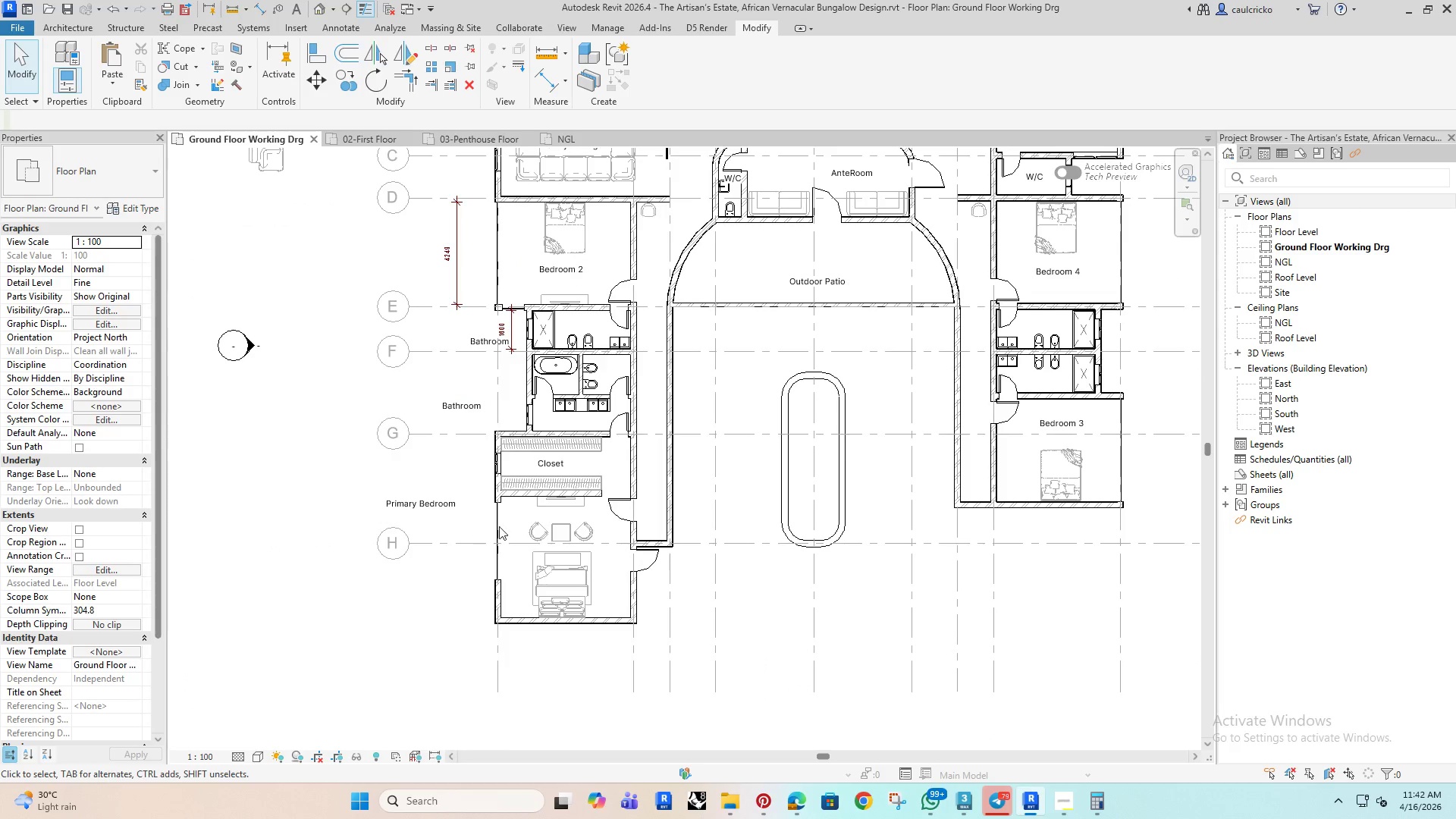 
left_click([548, 523])
 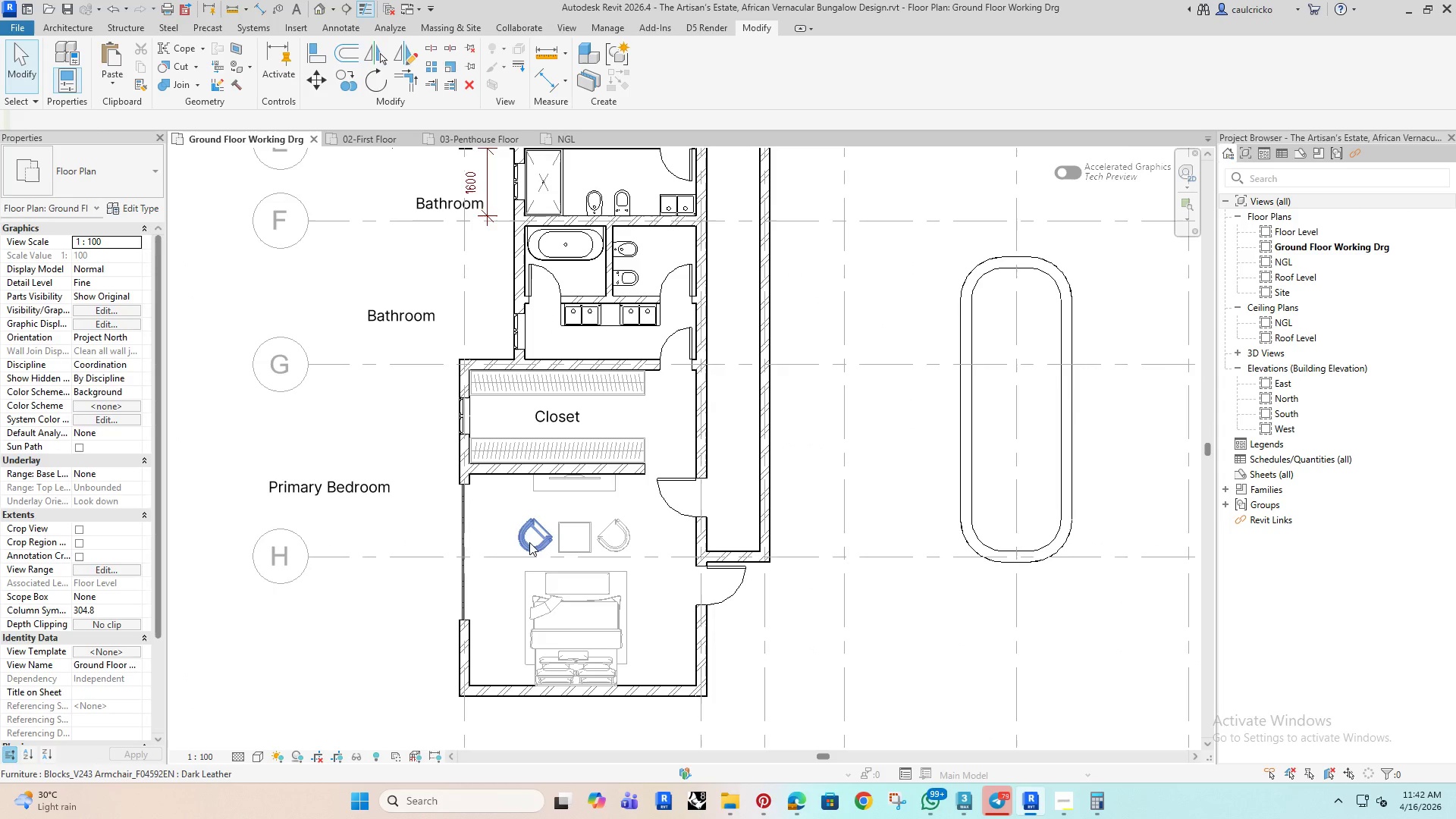 
scroll: coordinate [543, 526], scroll_direction: up, amount: 4.0
 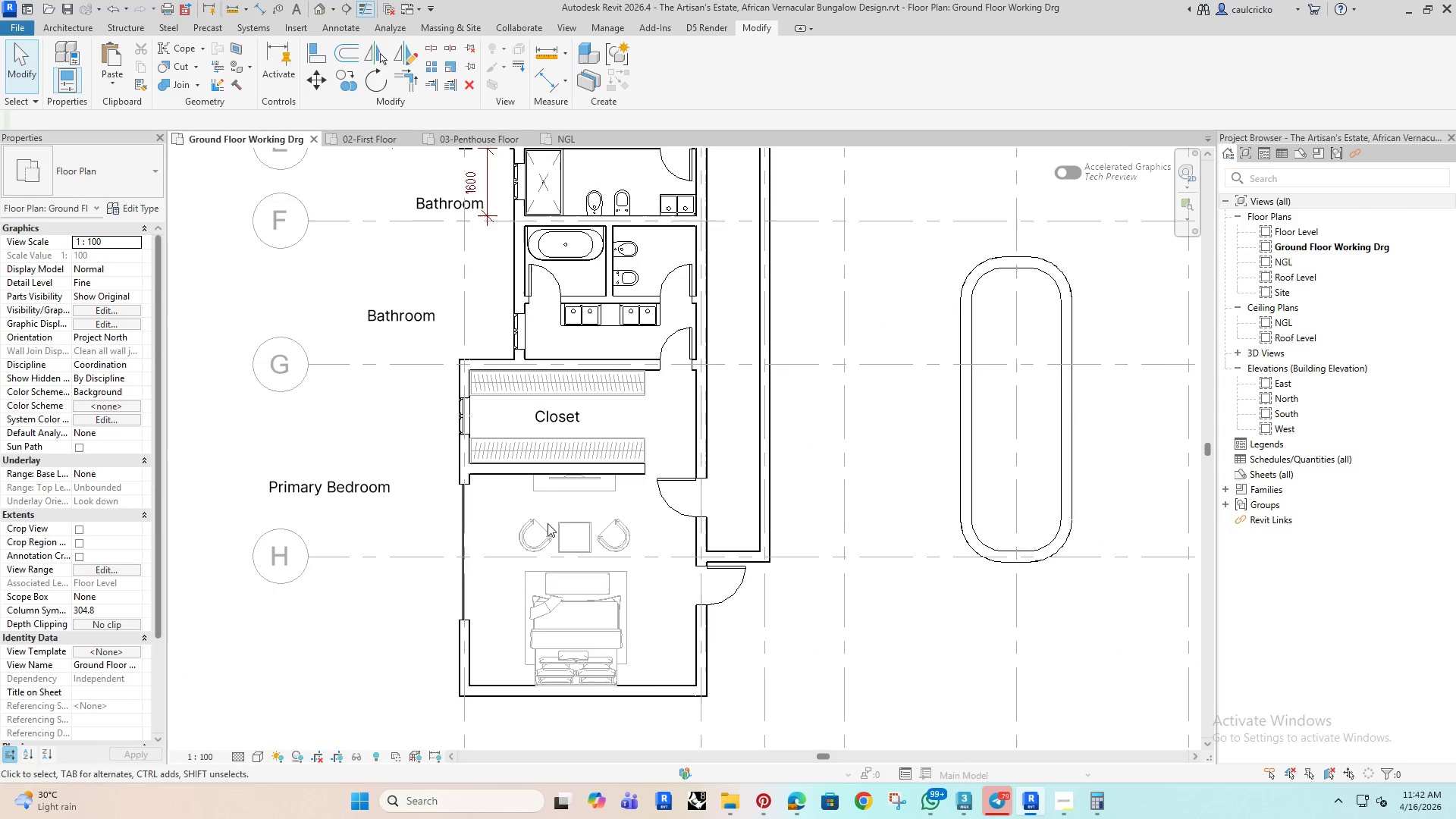 
left_click([529, 542])
 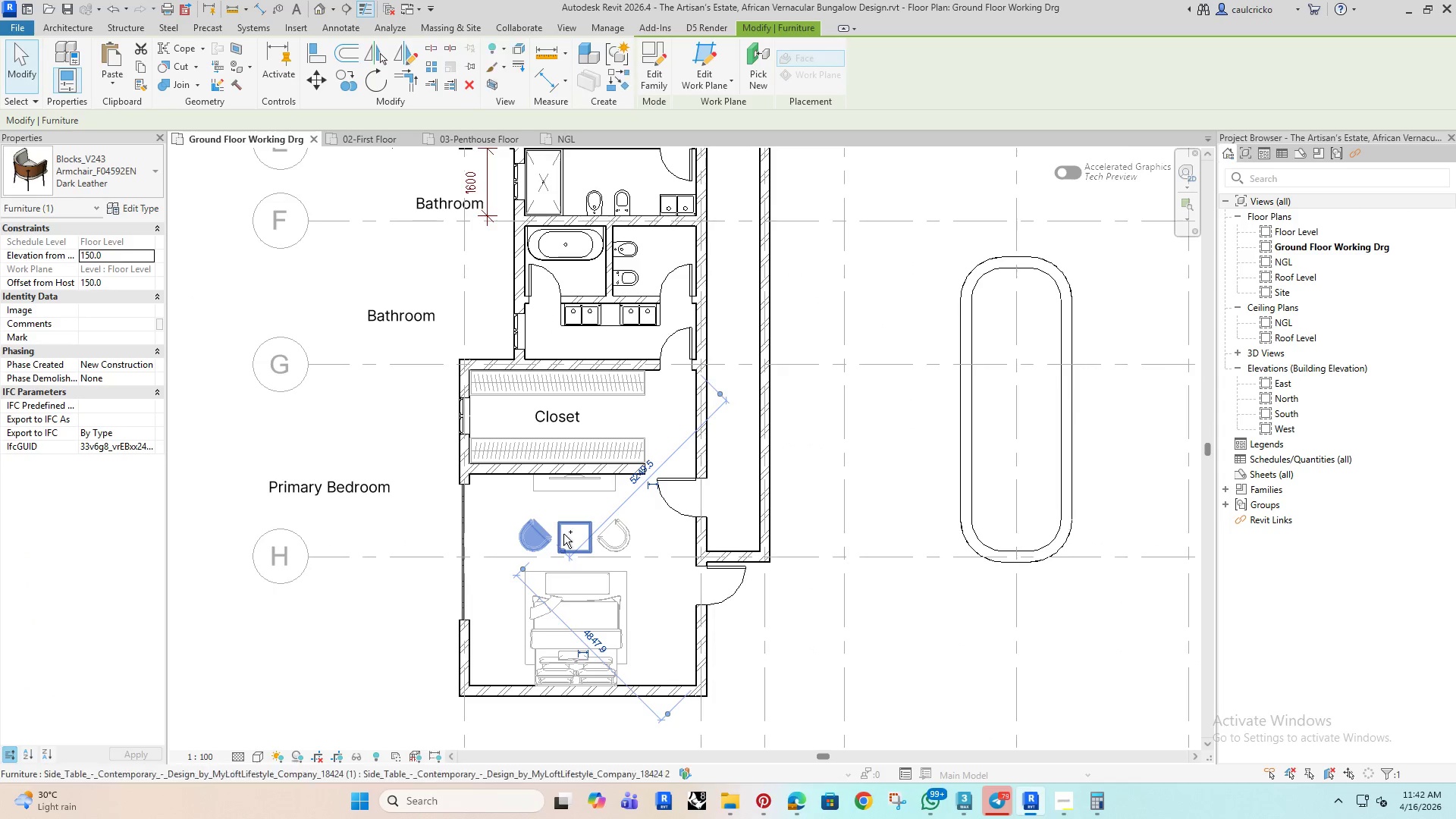 
hold_key(key=ControlRight, duration=0.95)
left_click([570, 521])
 